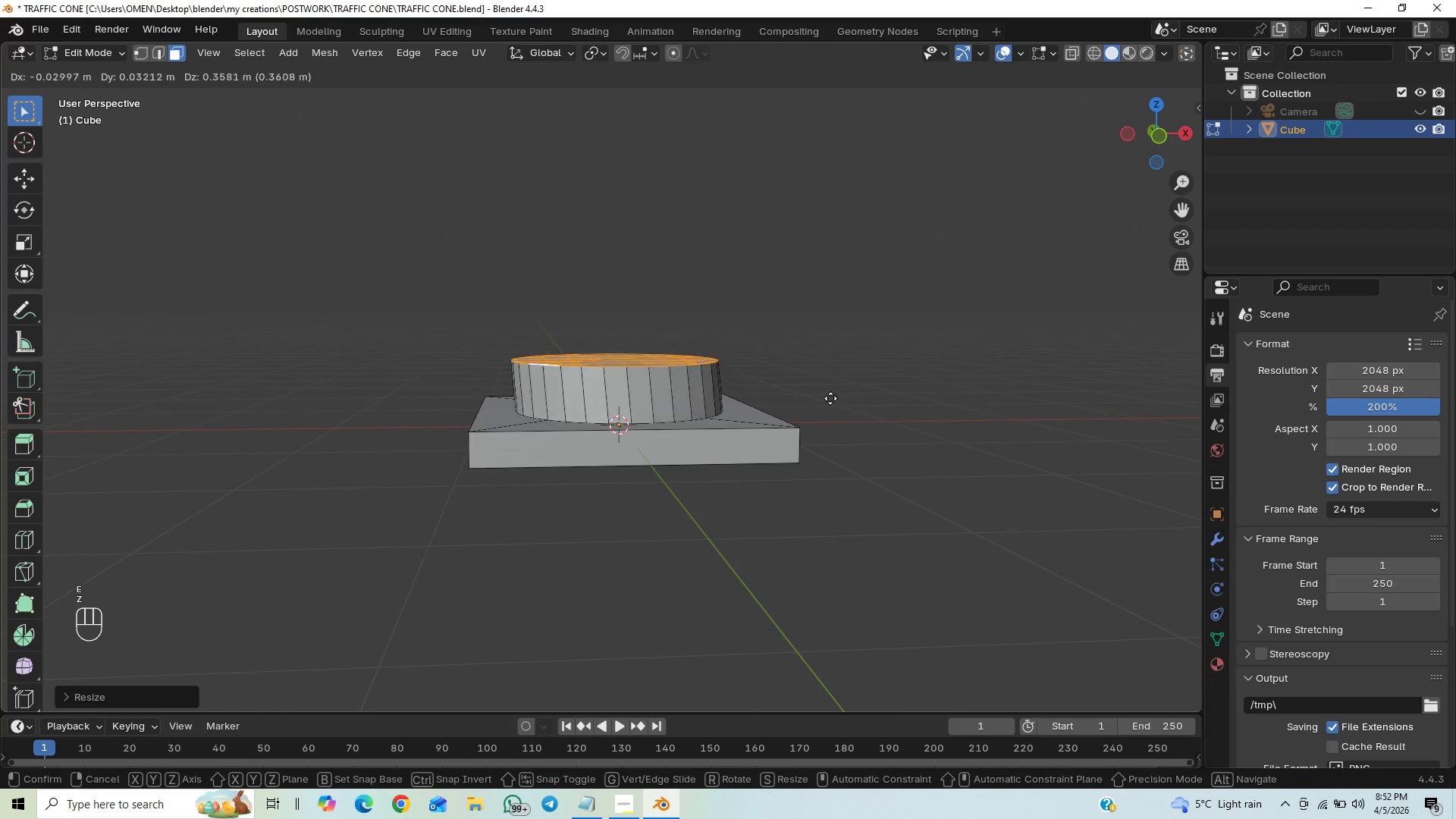 
key(Z)
 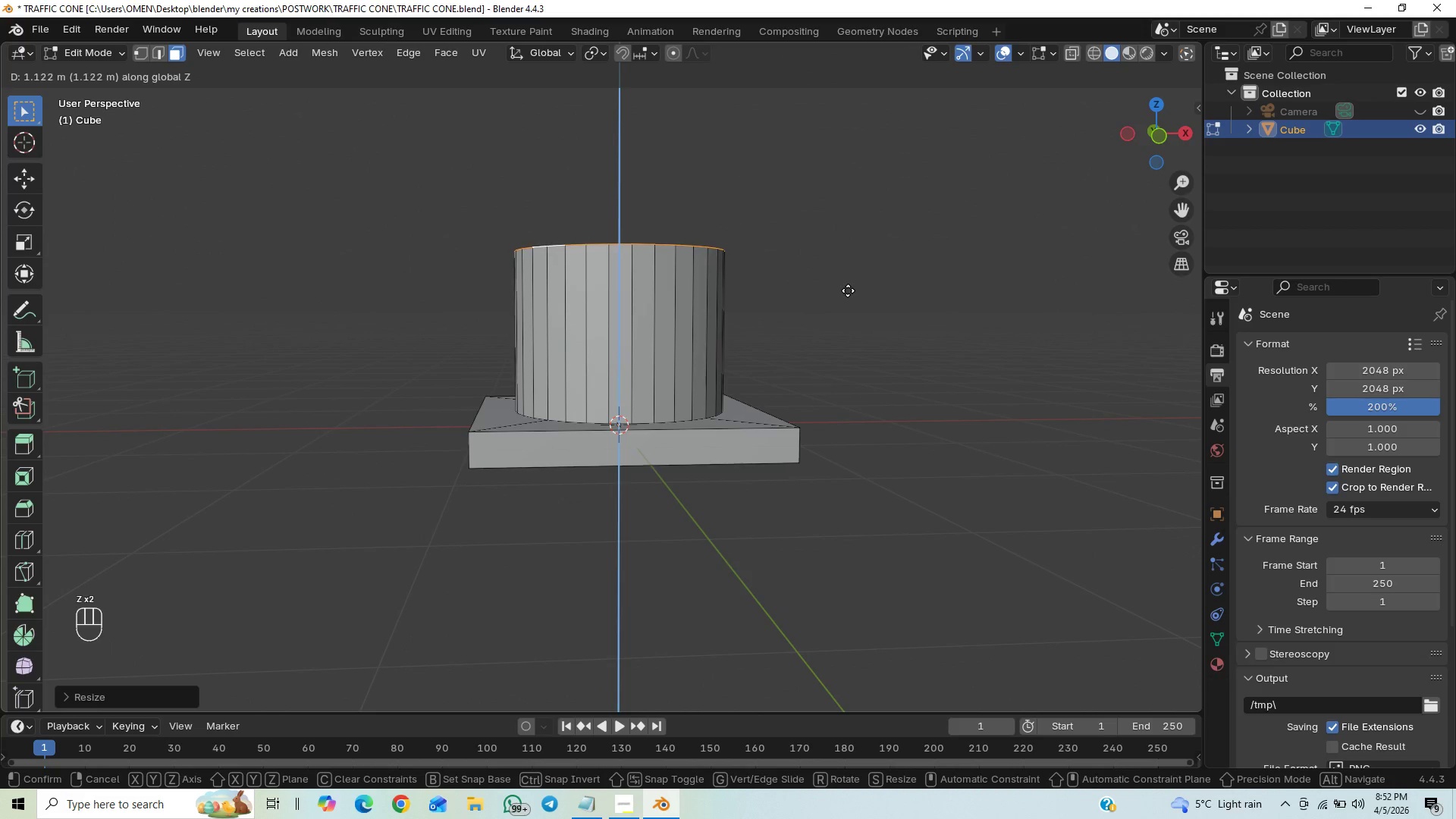 
key(End)
 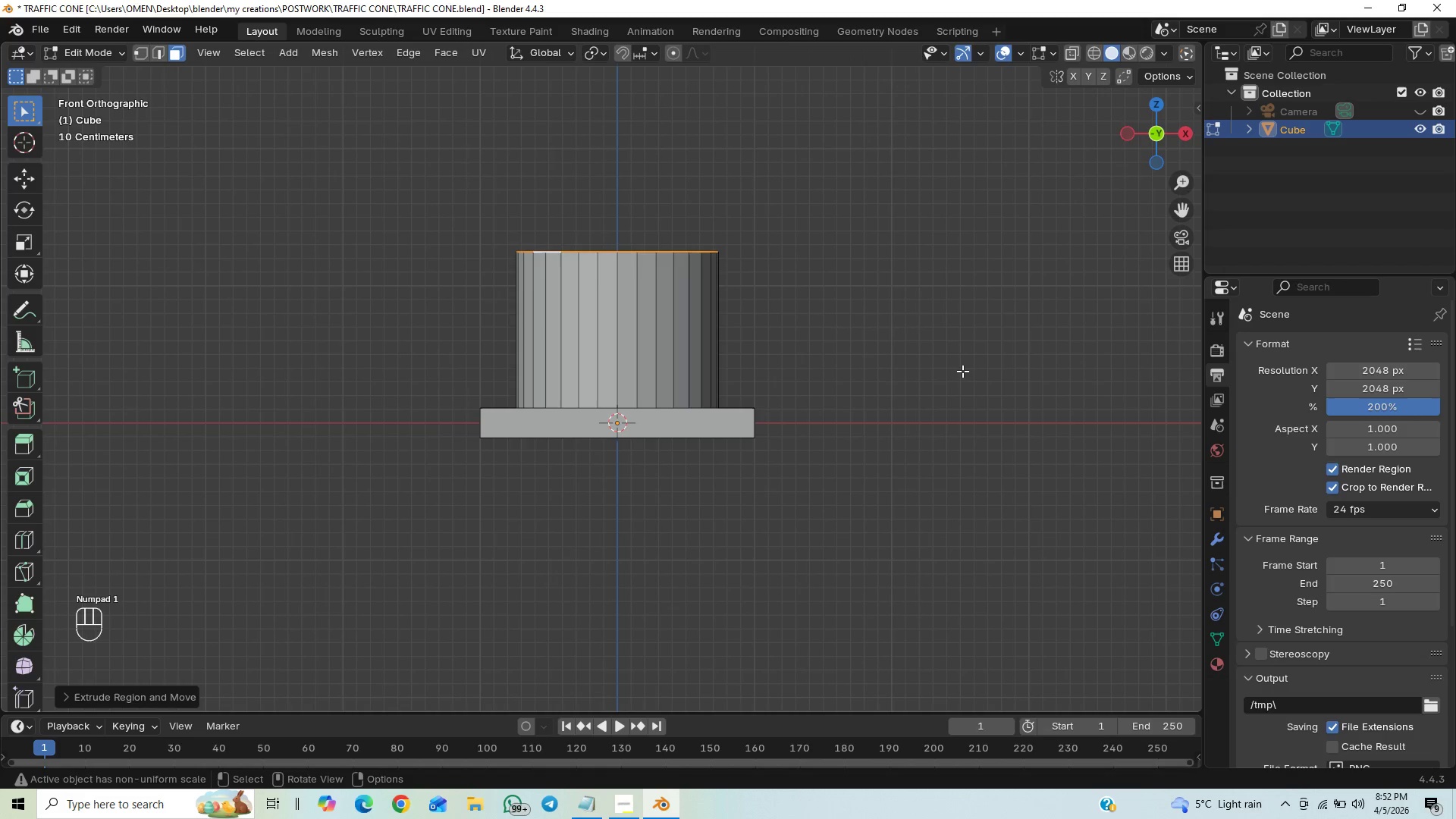 
key(Control+S)
 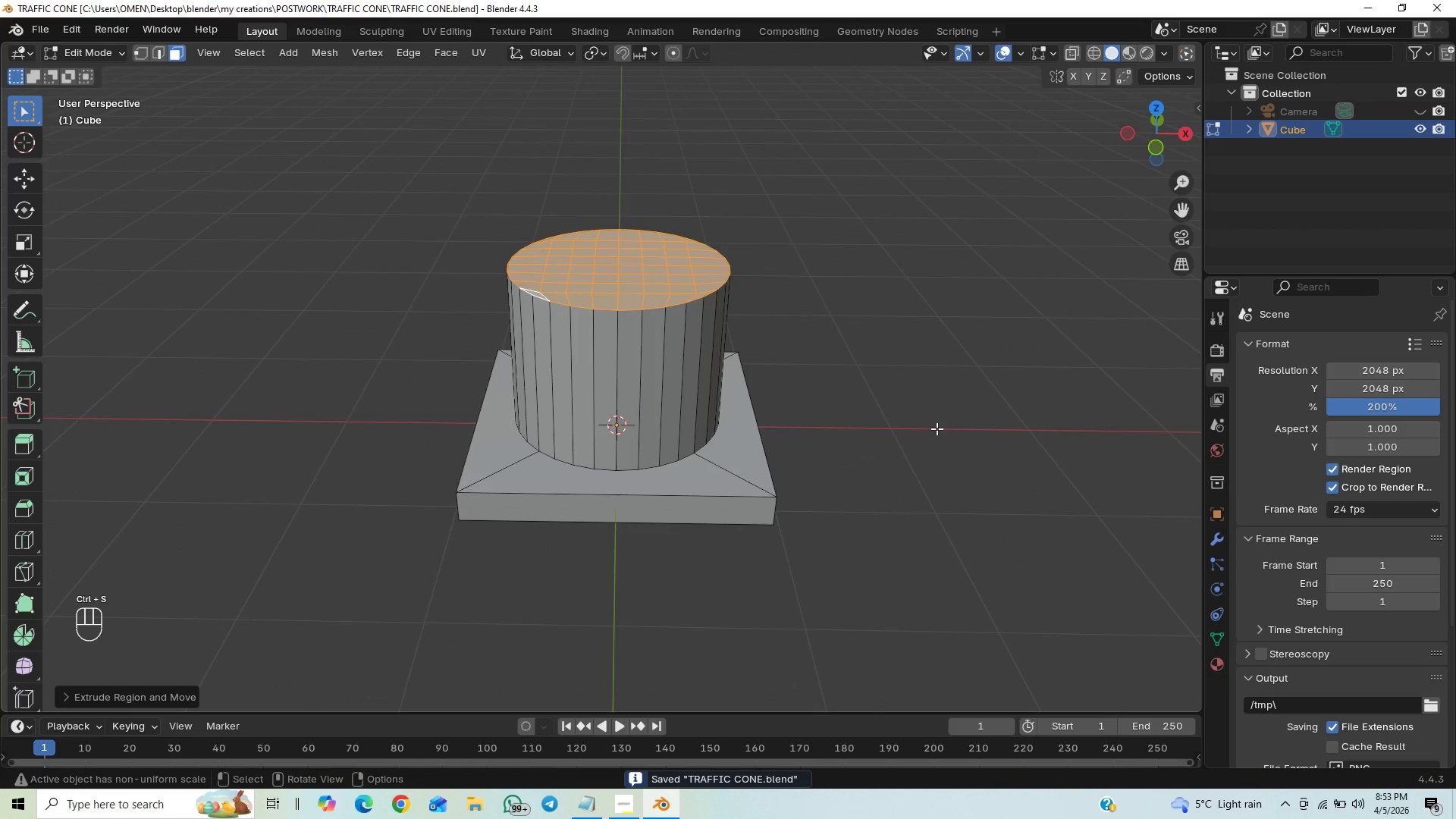 
type(GZ)
 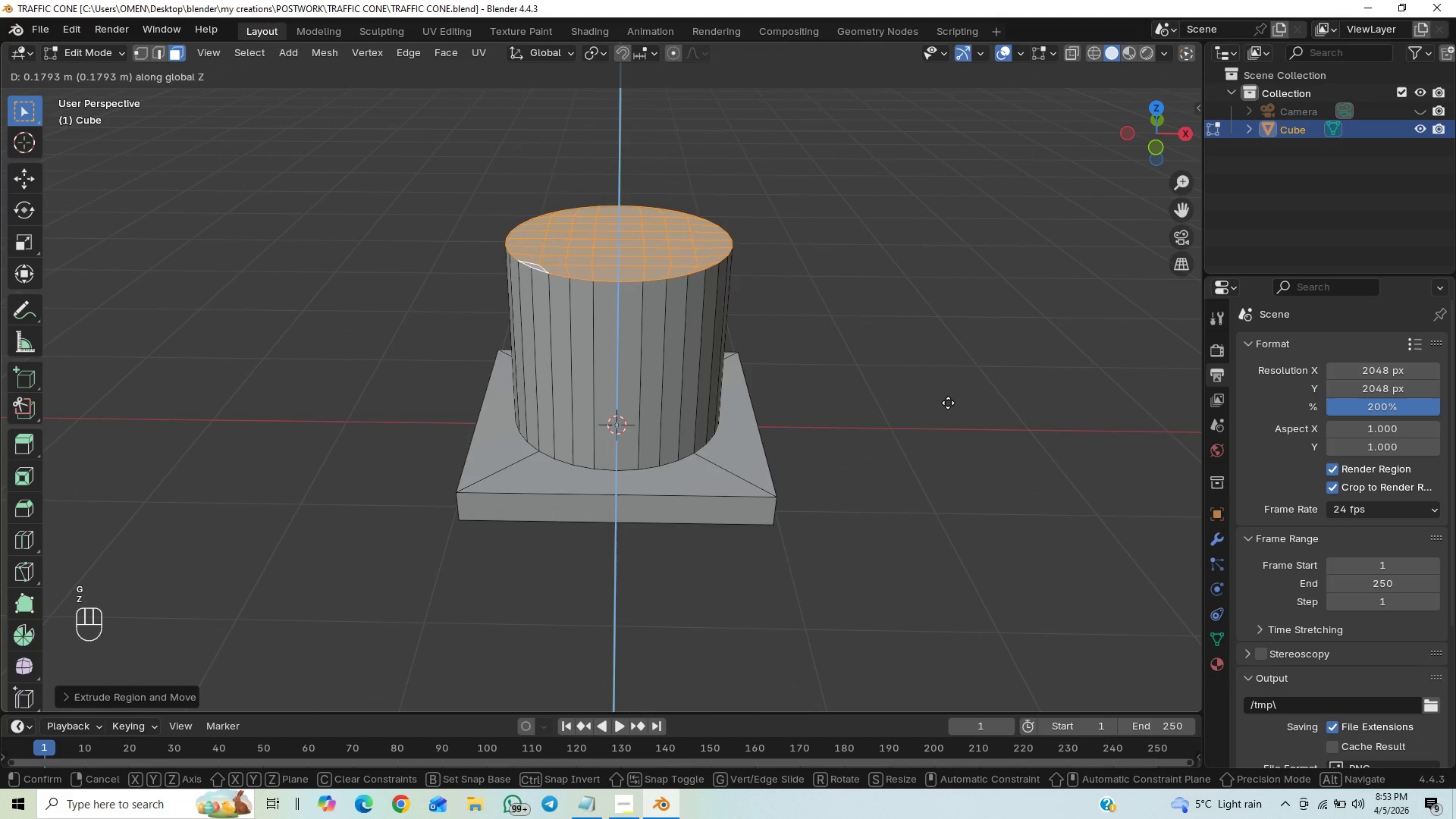 
left_click([948, 403])
 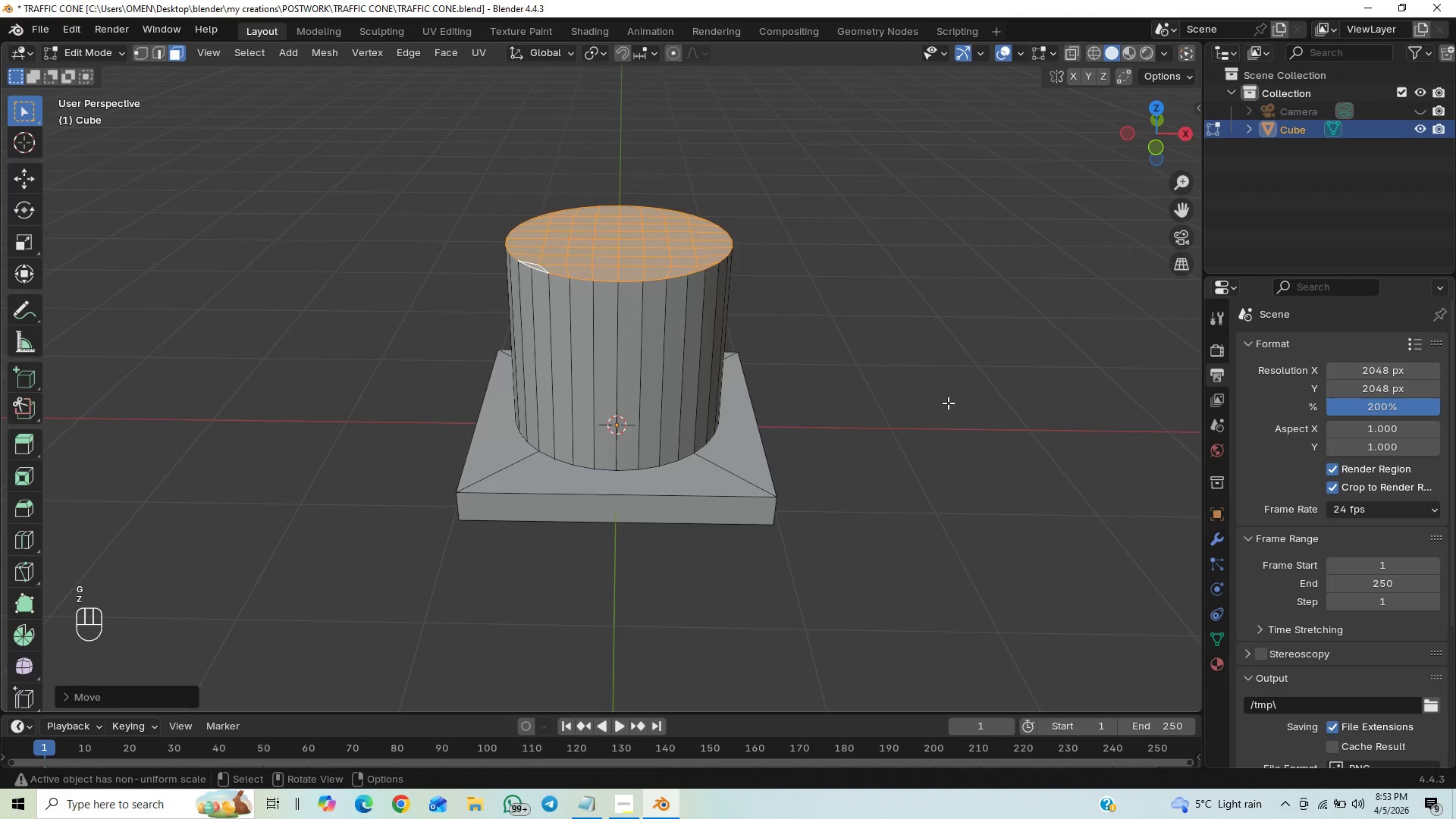 
key(End)
 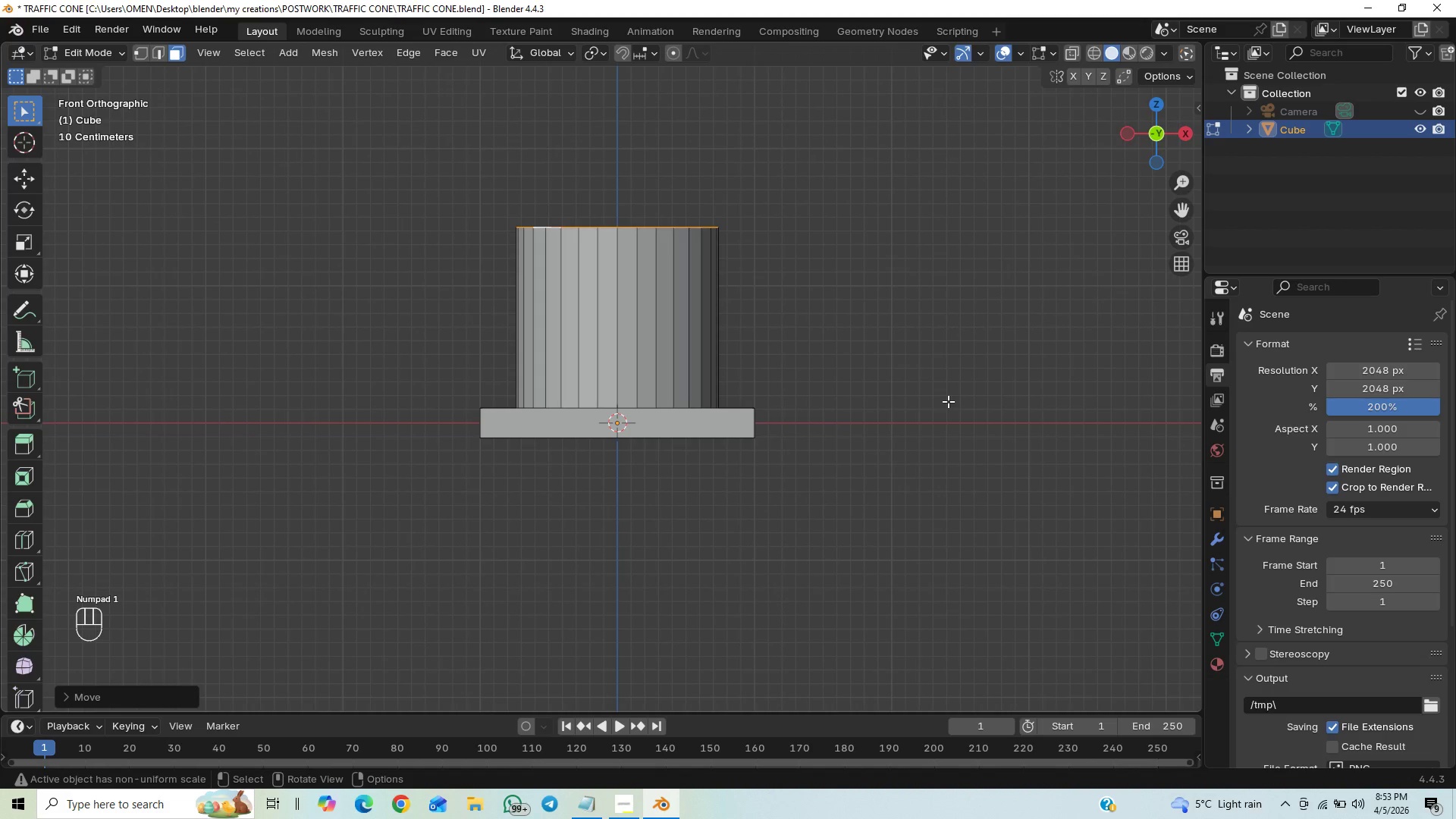 
key(S)
 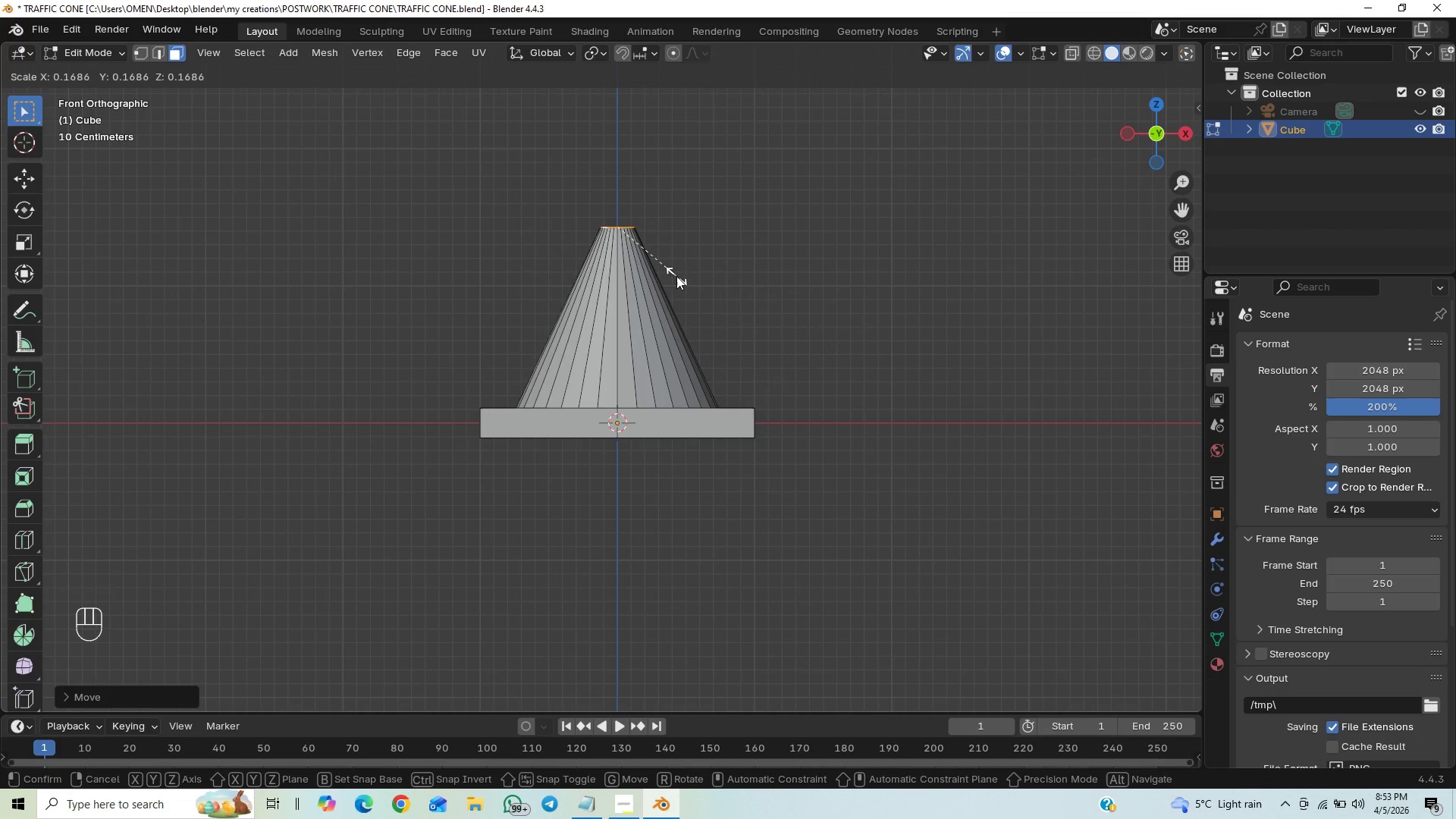 
wait(5.02)
 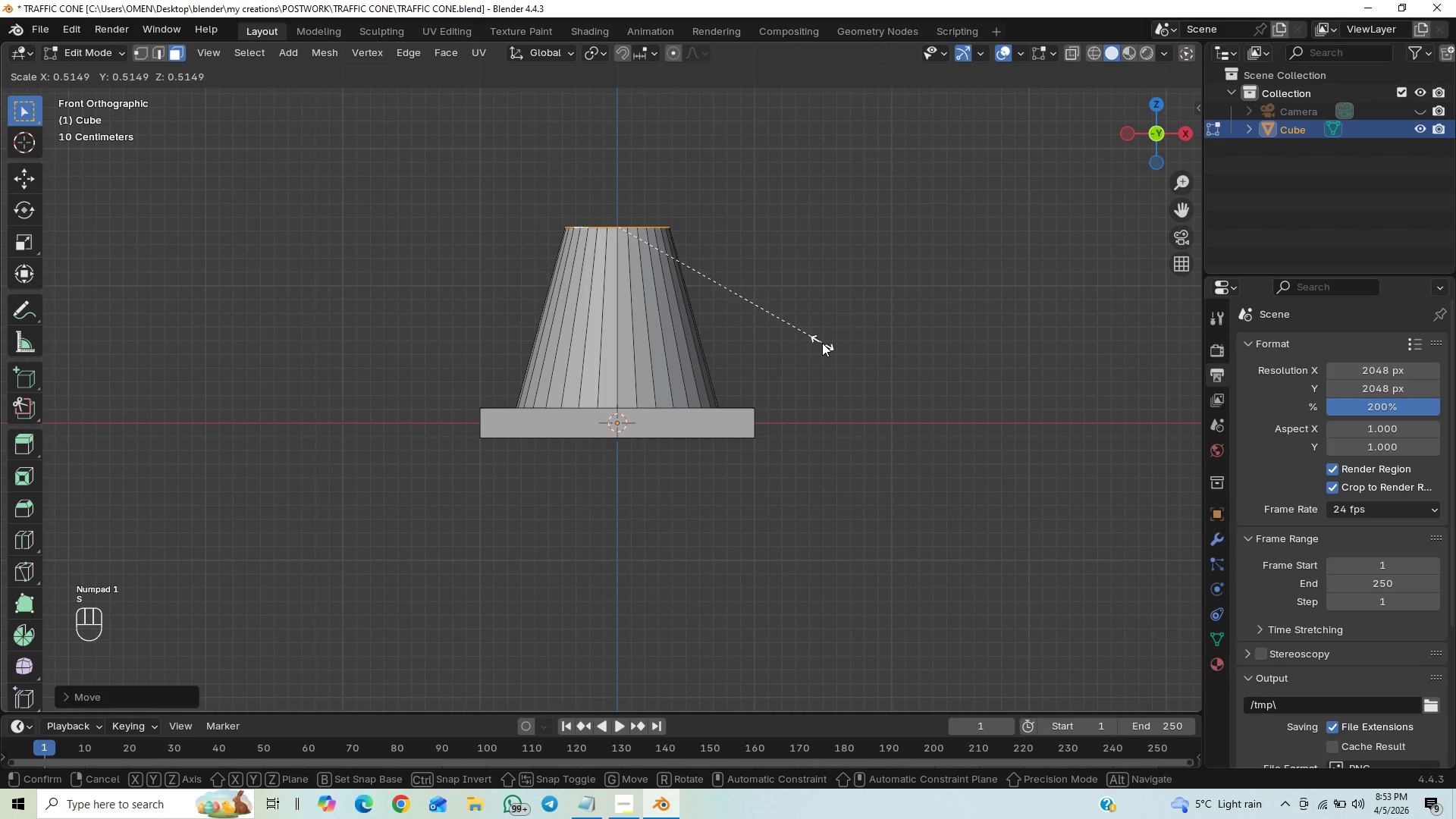 
left_click([669, 275])
 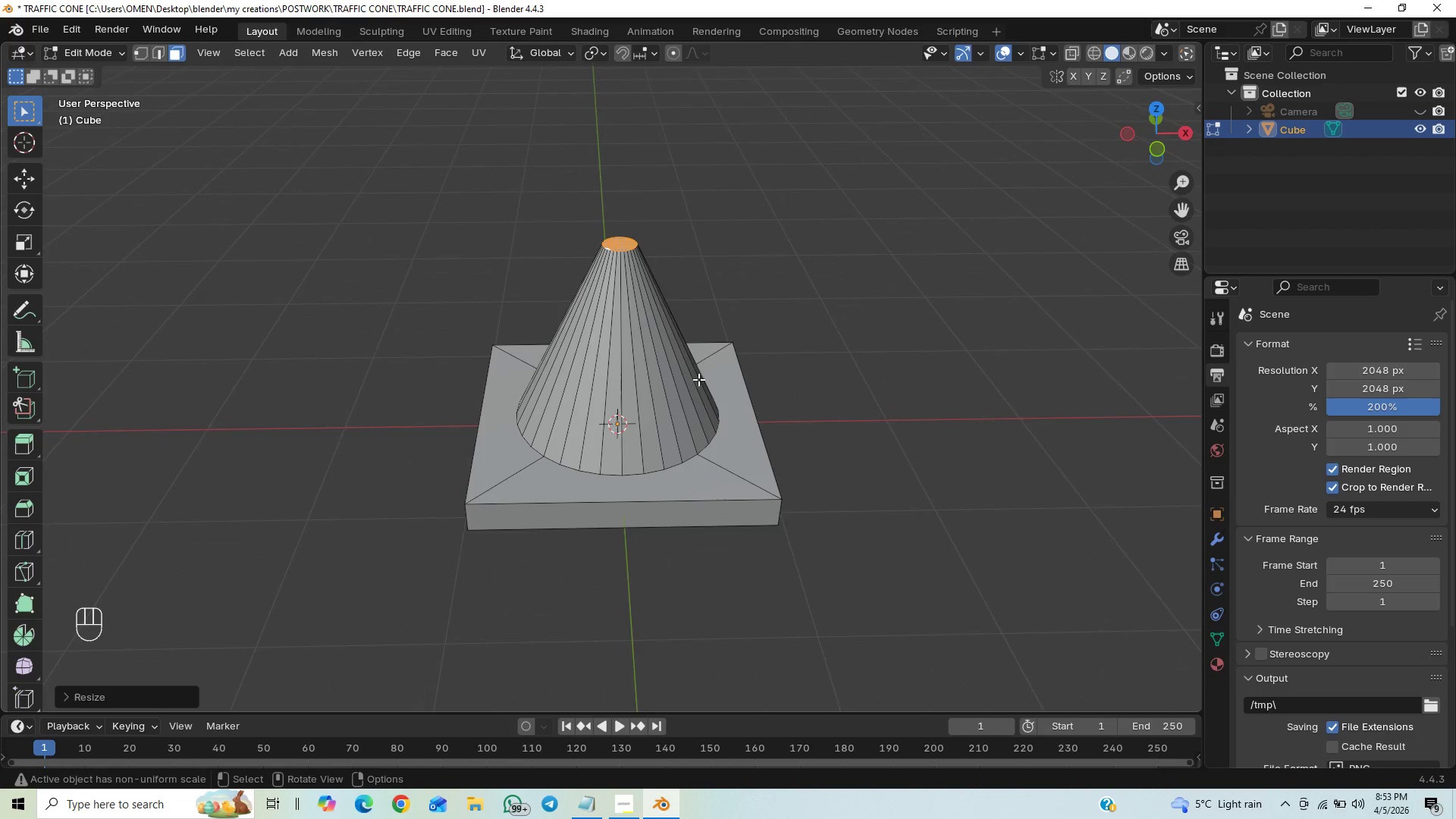 
hold_key(key=ControlLeft, duration=0.62)
 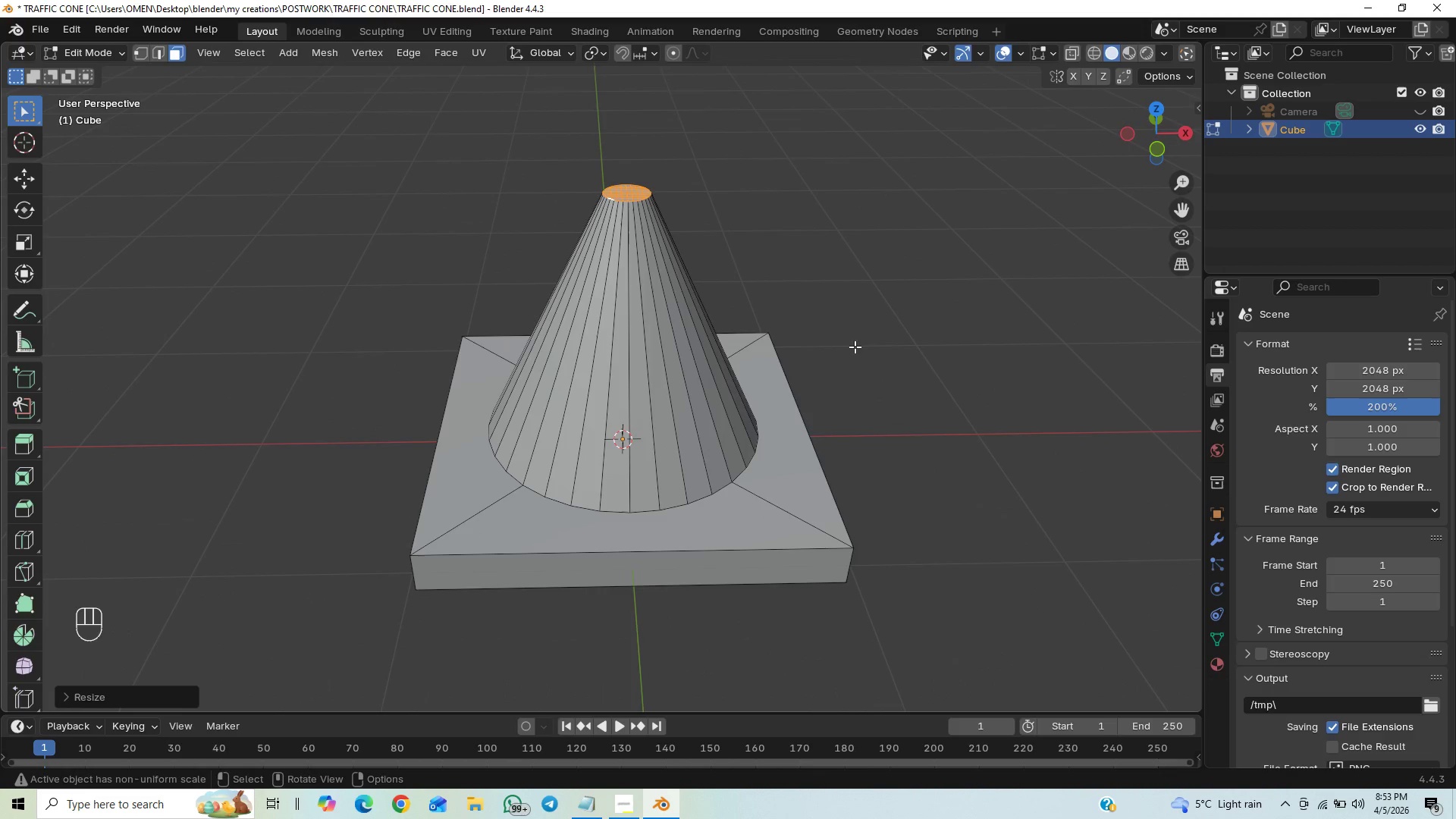 
hold_key(key=ControlLeft, duration=6.42)
 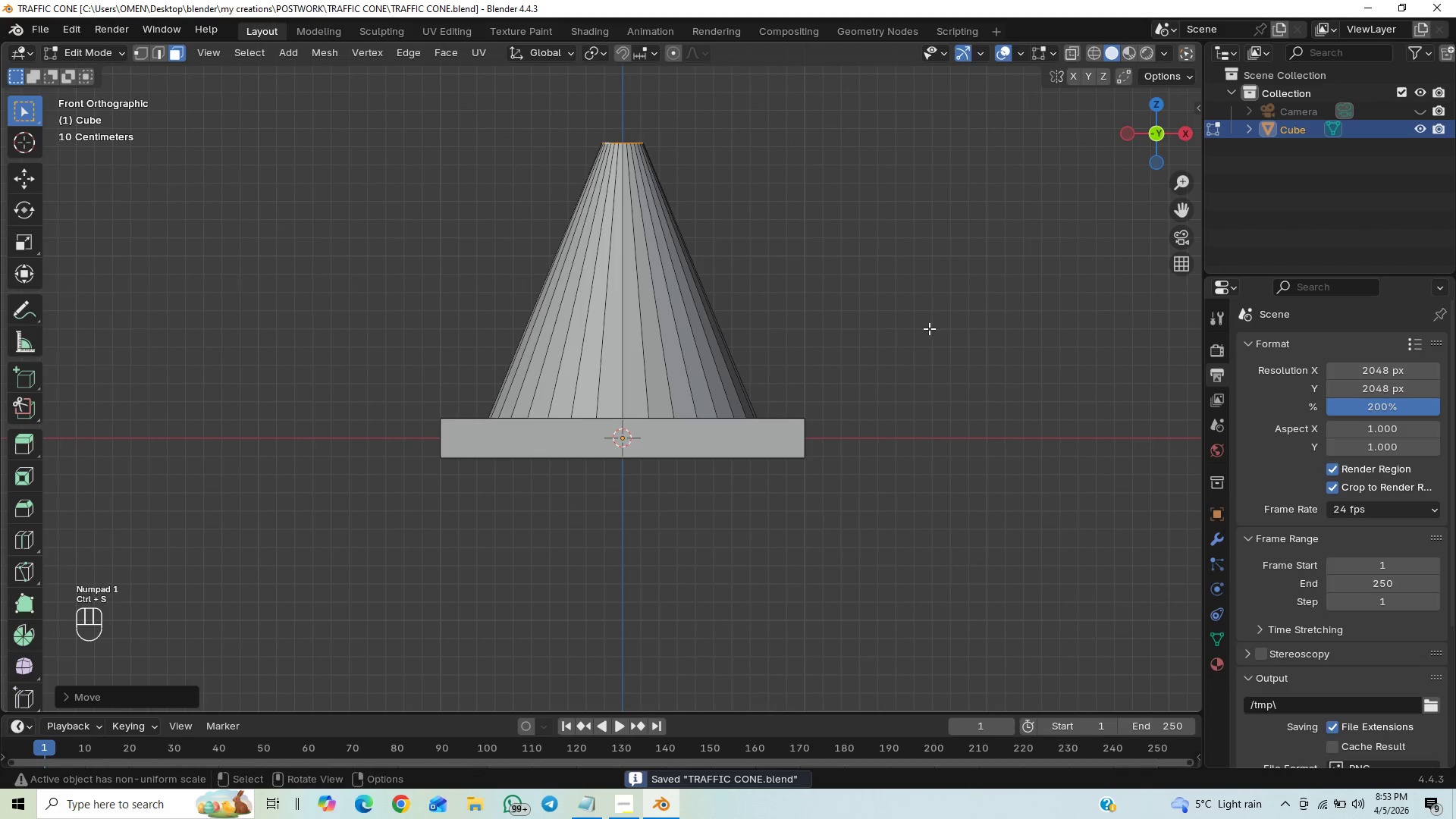 
type(GZ)
 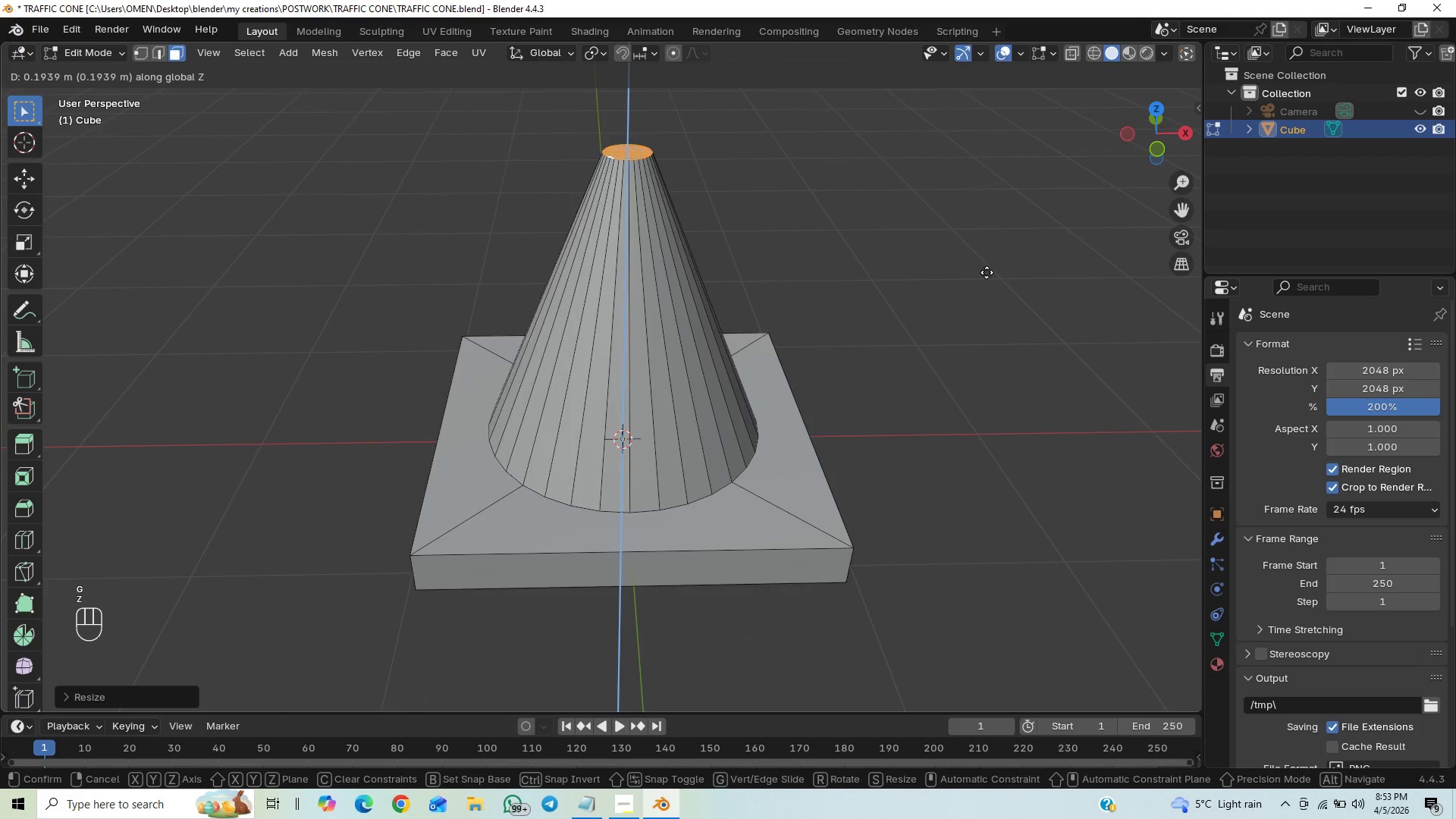 
left_click([987, 272])
 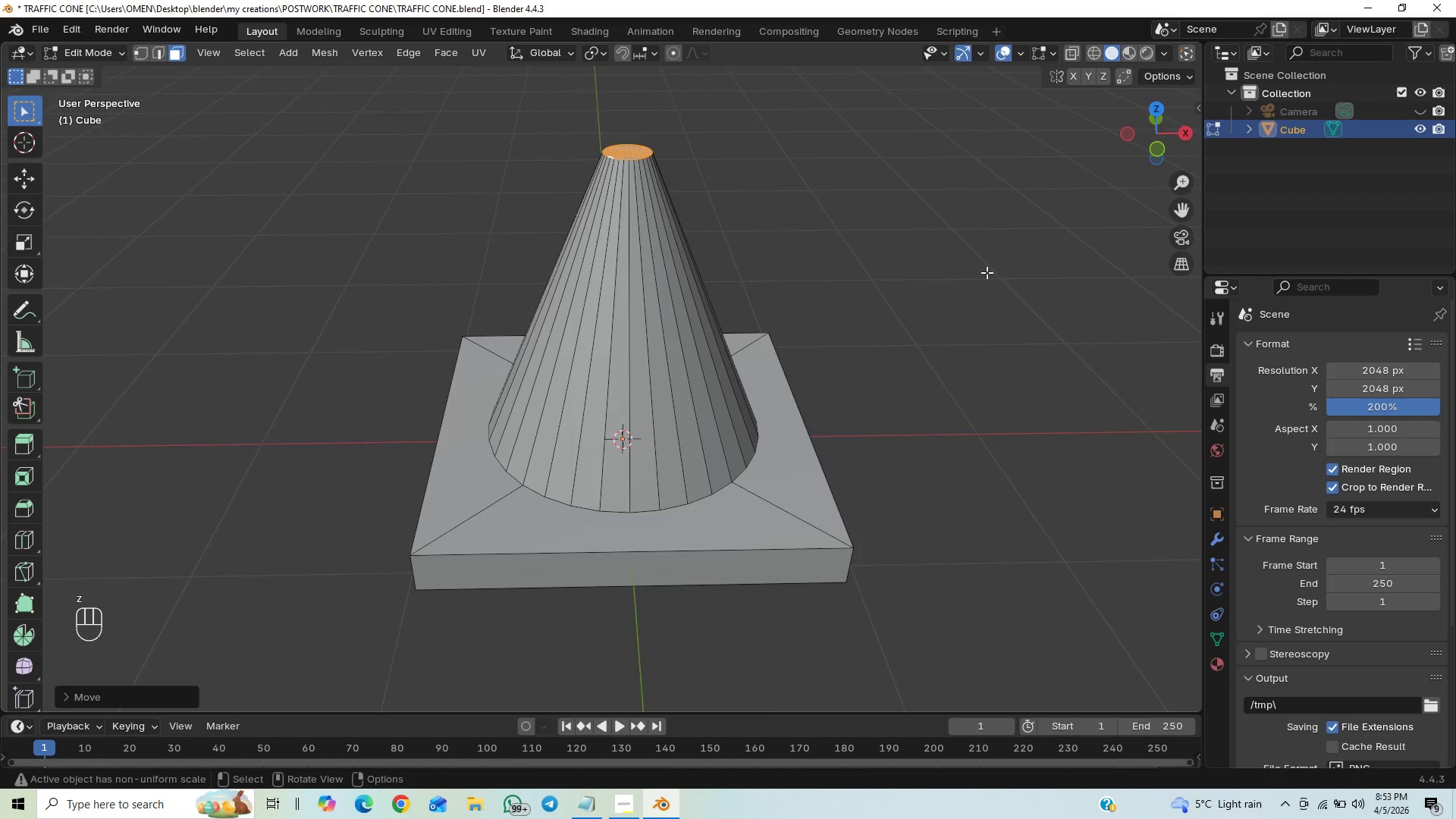 
key(End)
 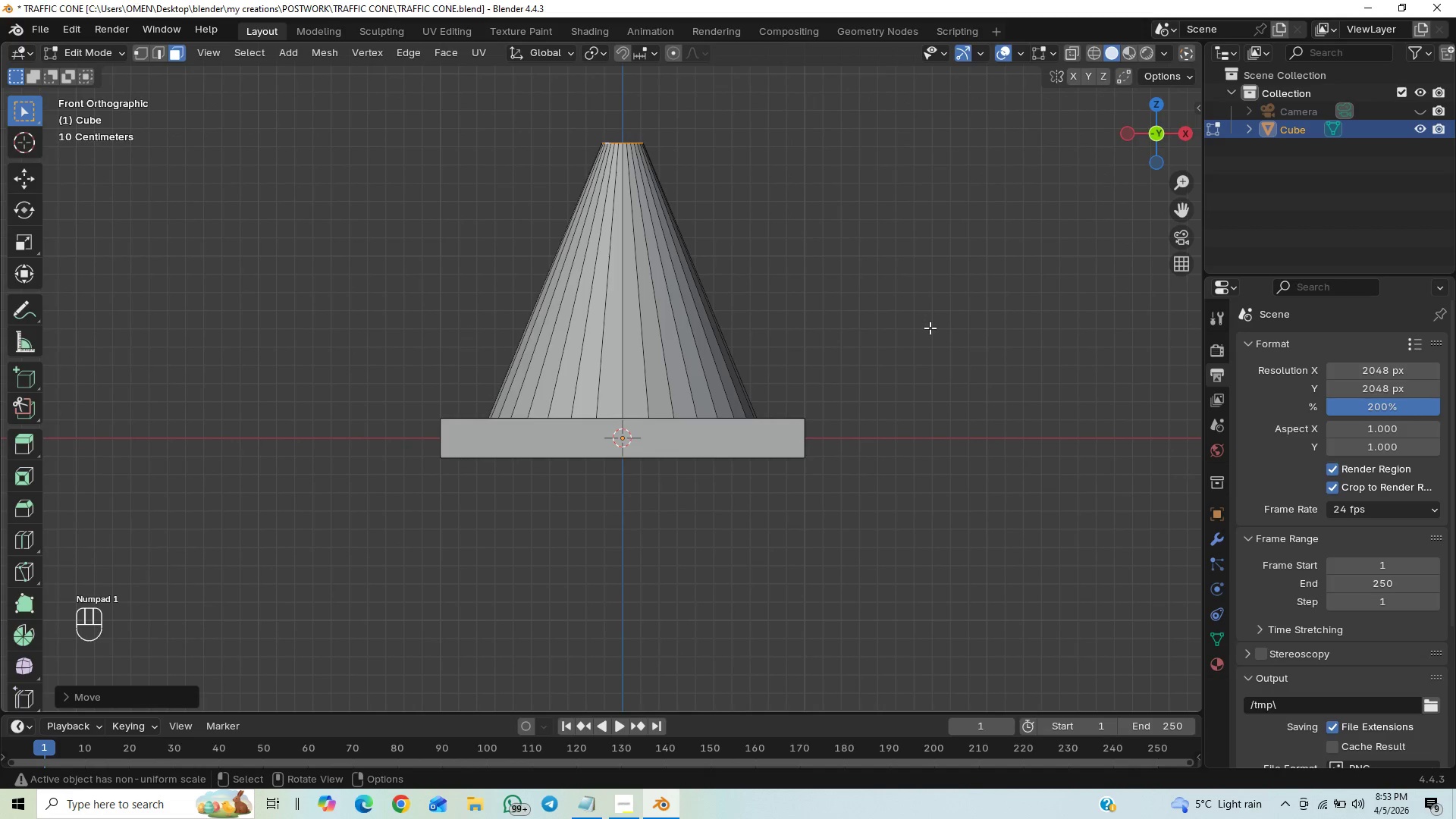 
key(Control+S)
 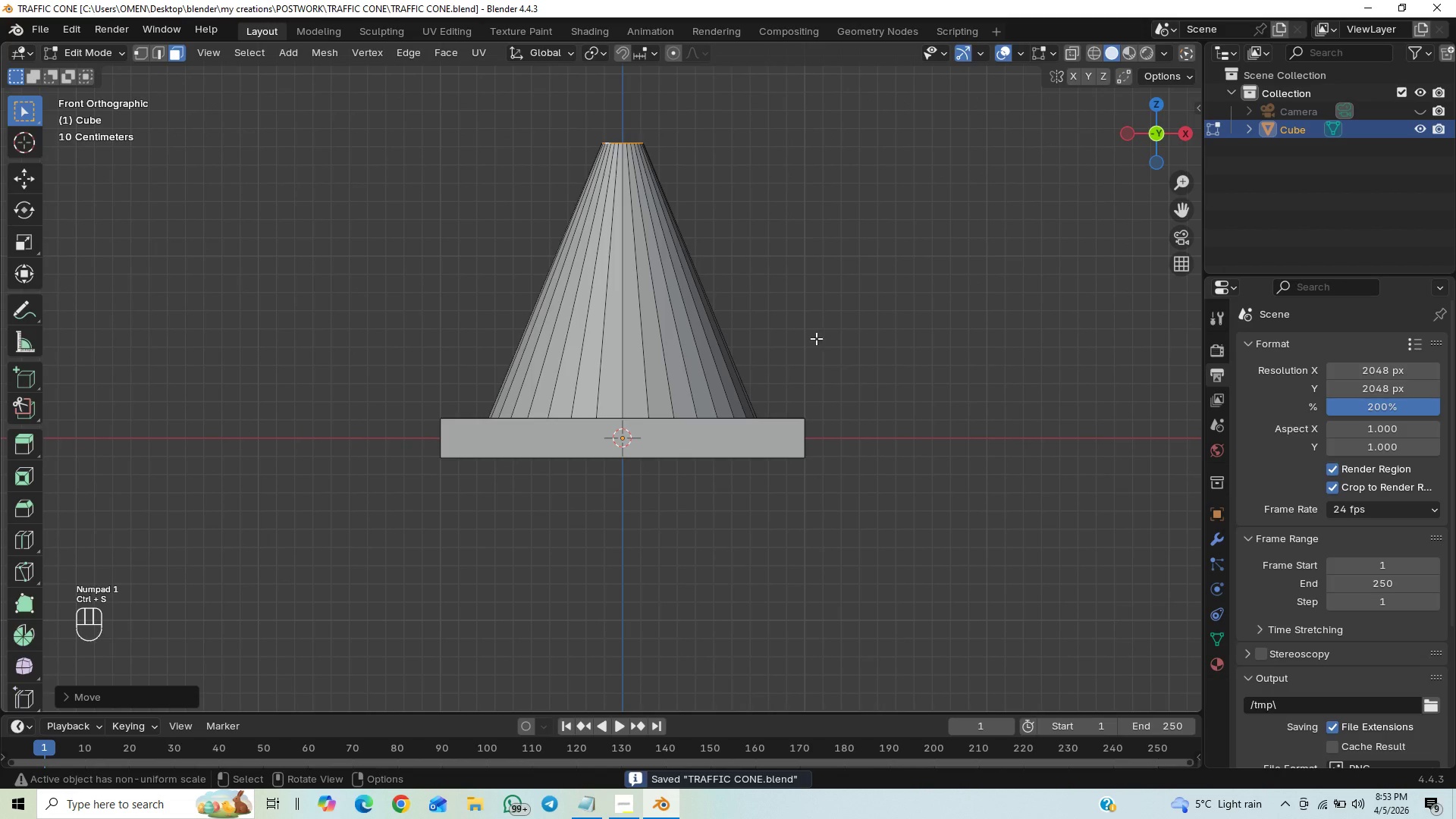 
hold_key(key=ShiftLeft, duration=0.47)
 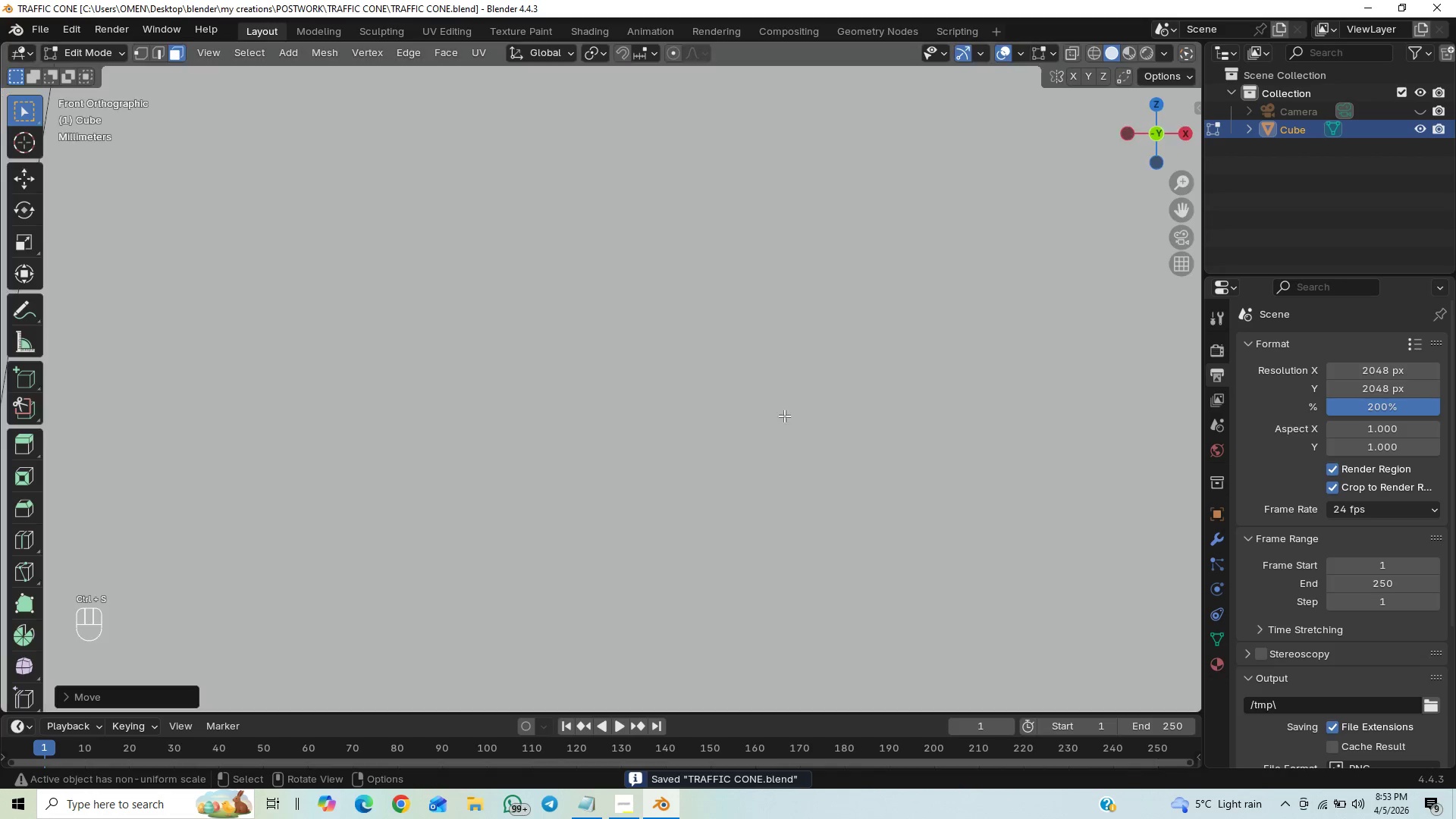 
scroll: coordinate [784, 416], scroll_direction: up, amount: 29.0
 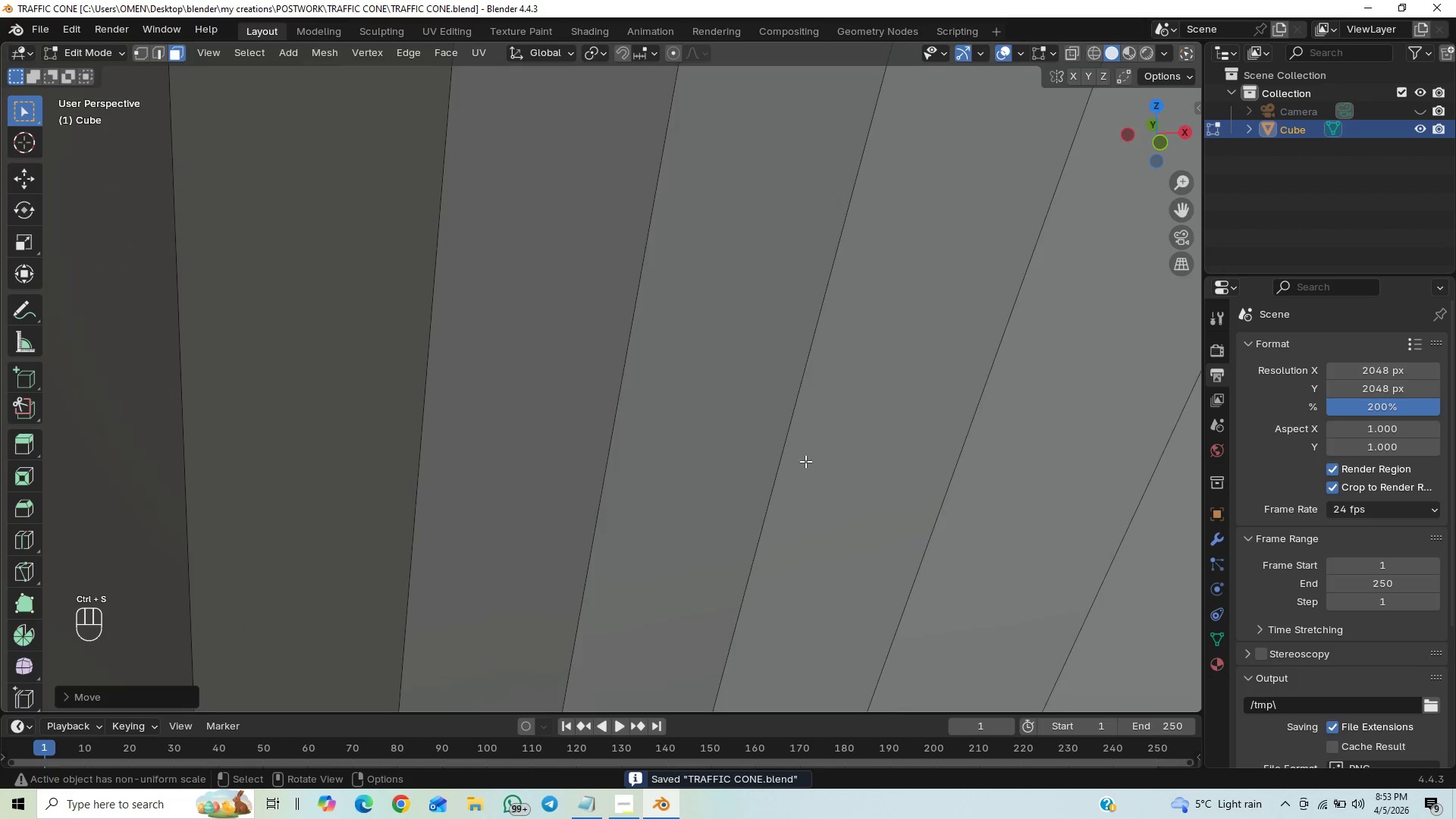 
scroll: coordinate [808, 460], scroll_direction: down, amount: 32.0
 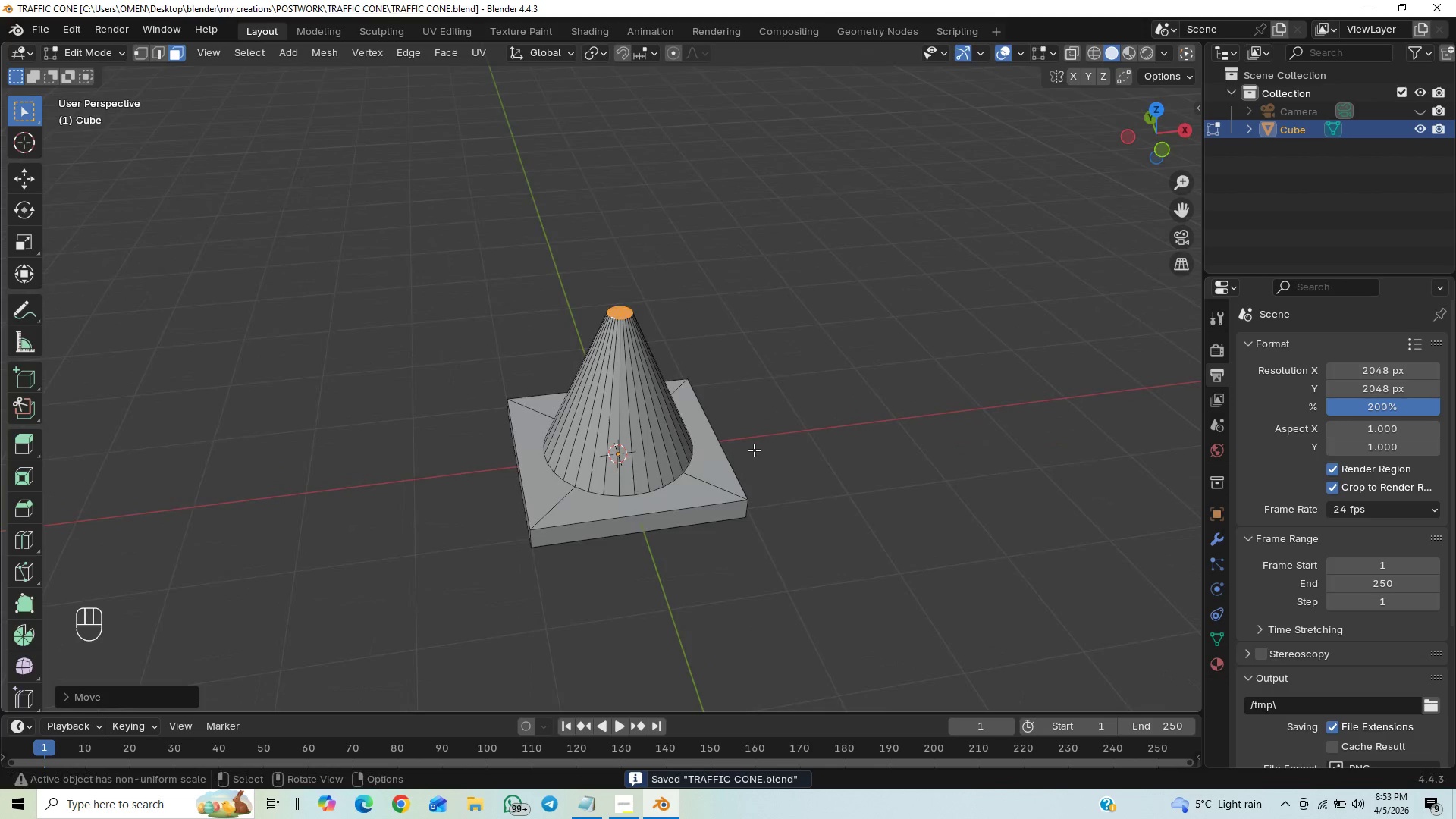 
type(GZ)
 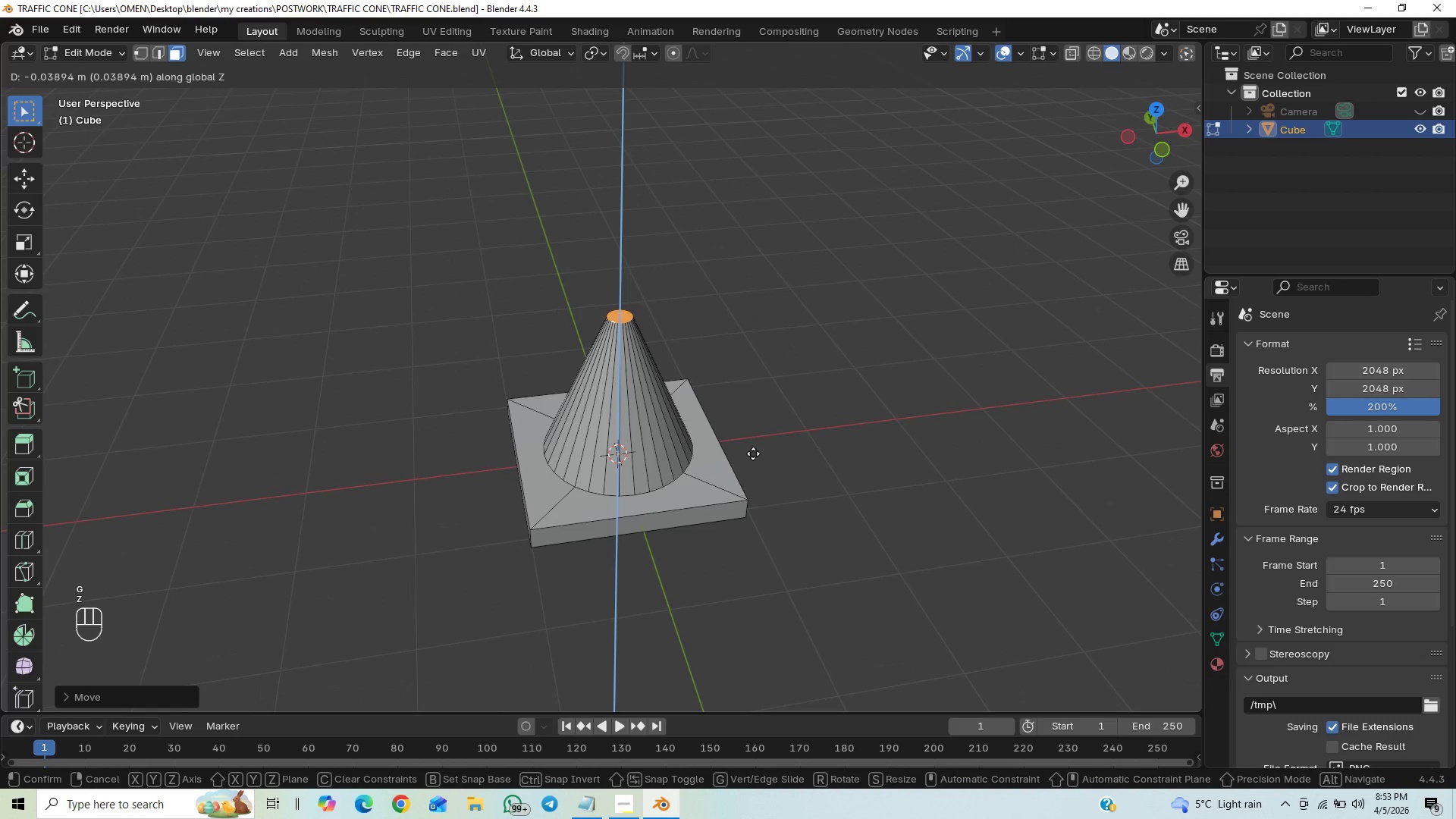 
left_click([752, 453])
 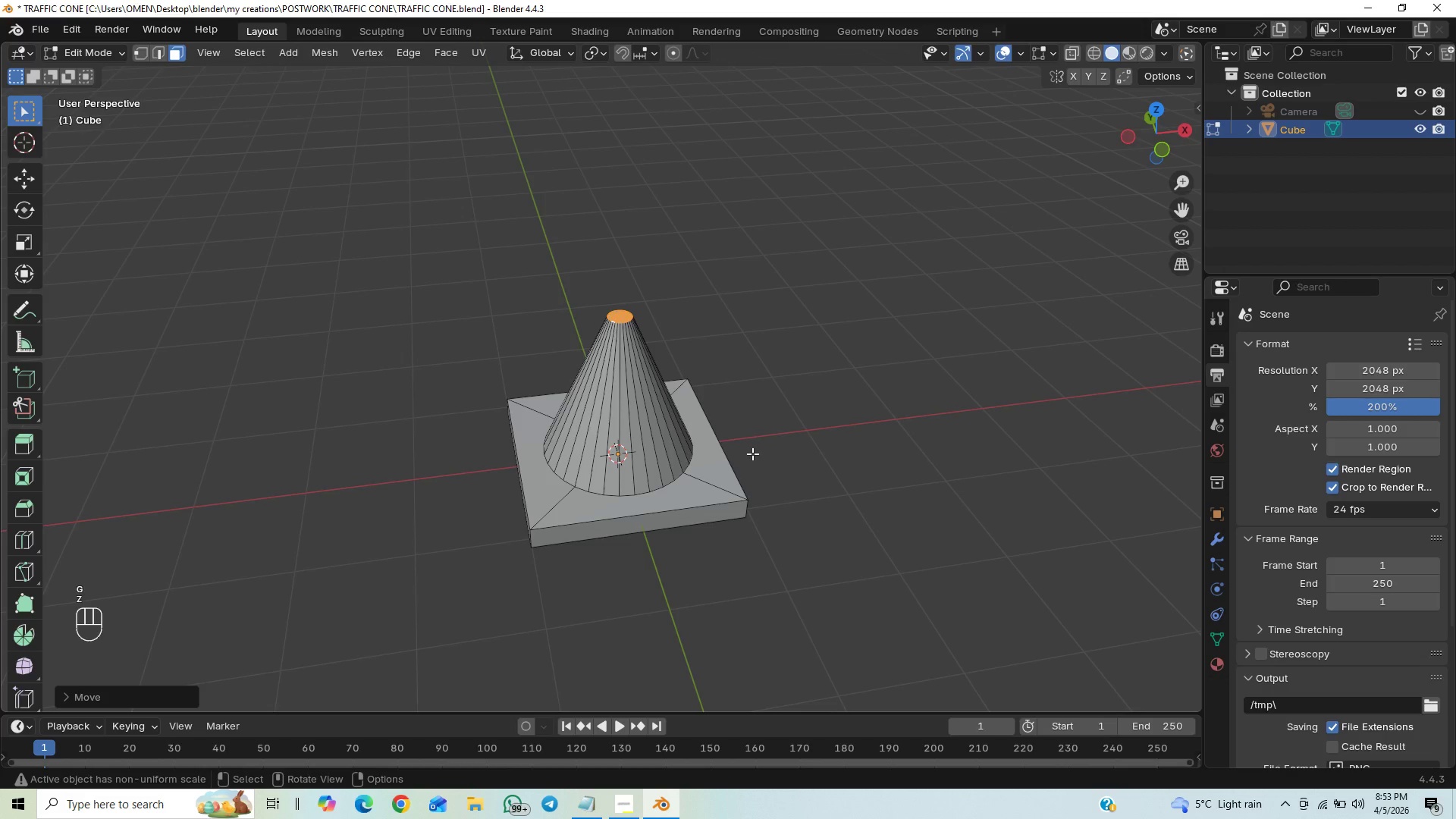 
key(End)
 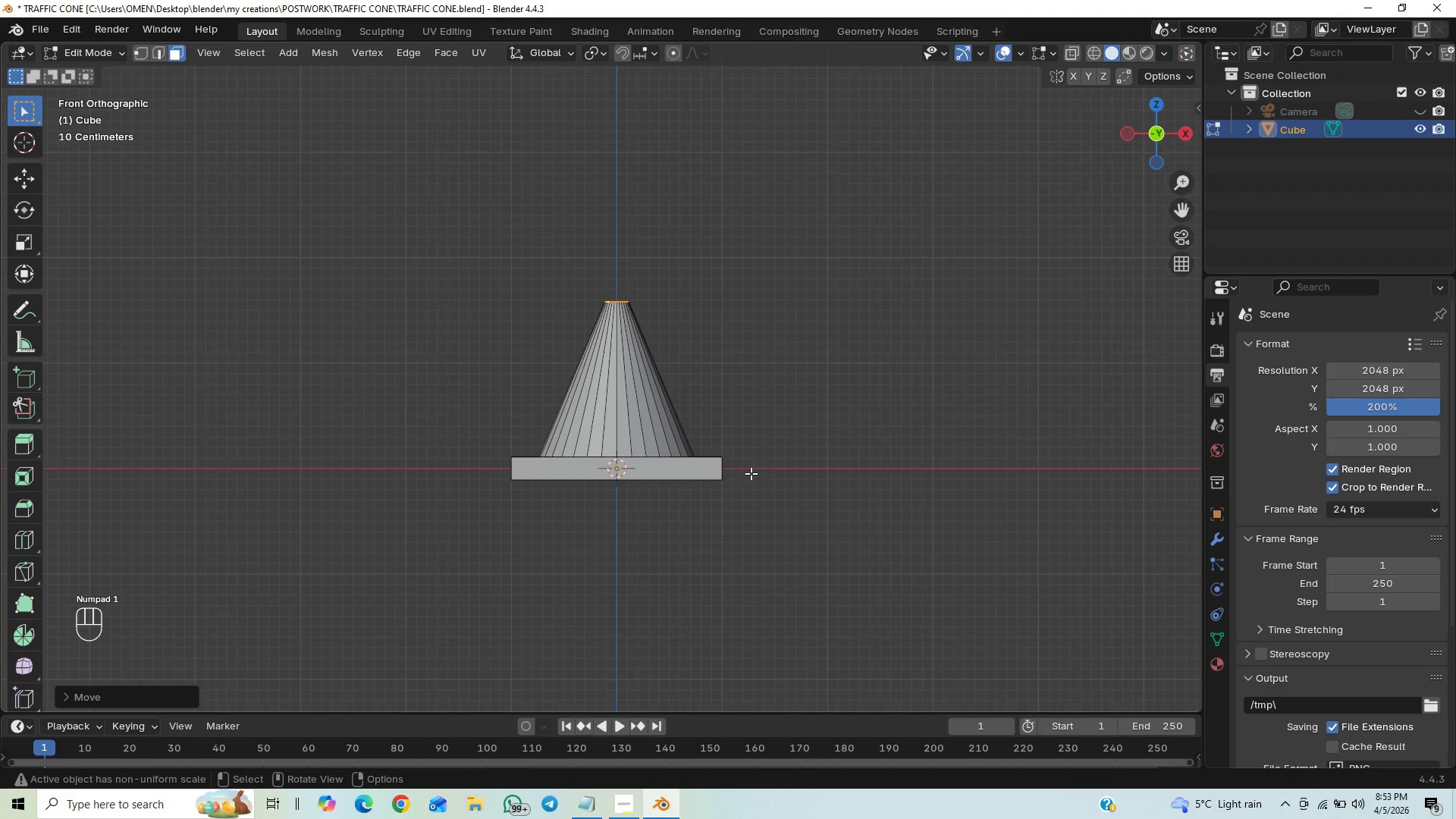 
scroll: coordinate [747, 472], scroll_direction: up, amount: 6.0
 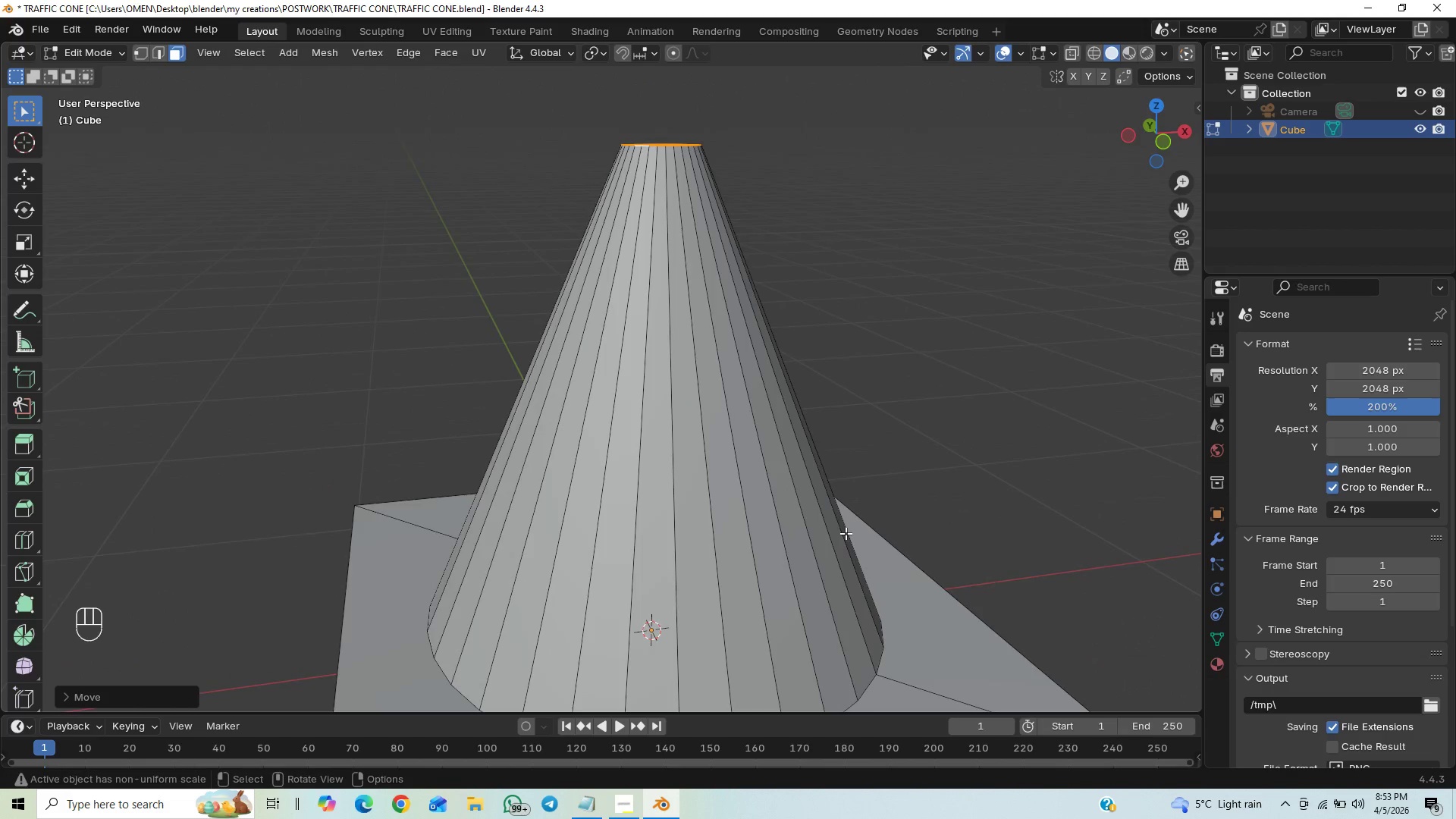 
hold_key(key=ShiftLeft, duration=0.58)
 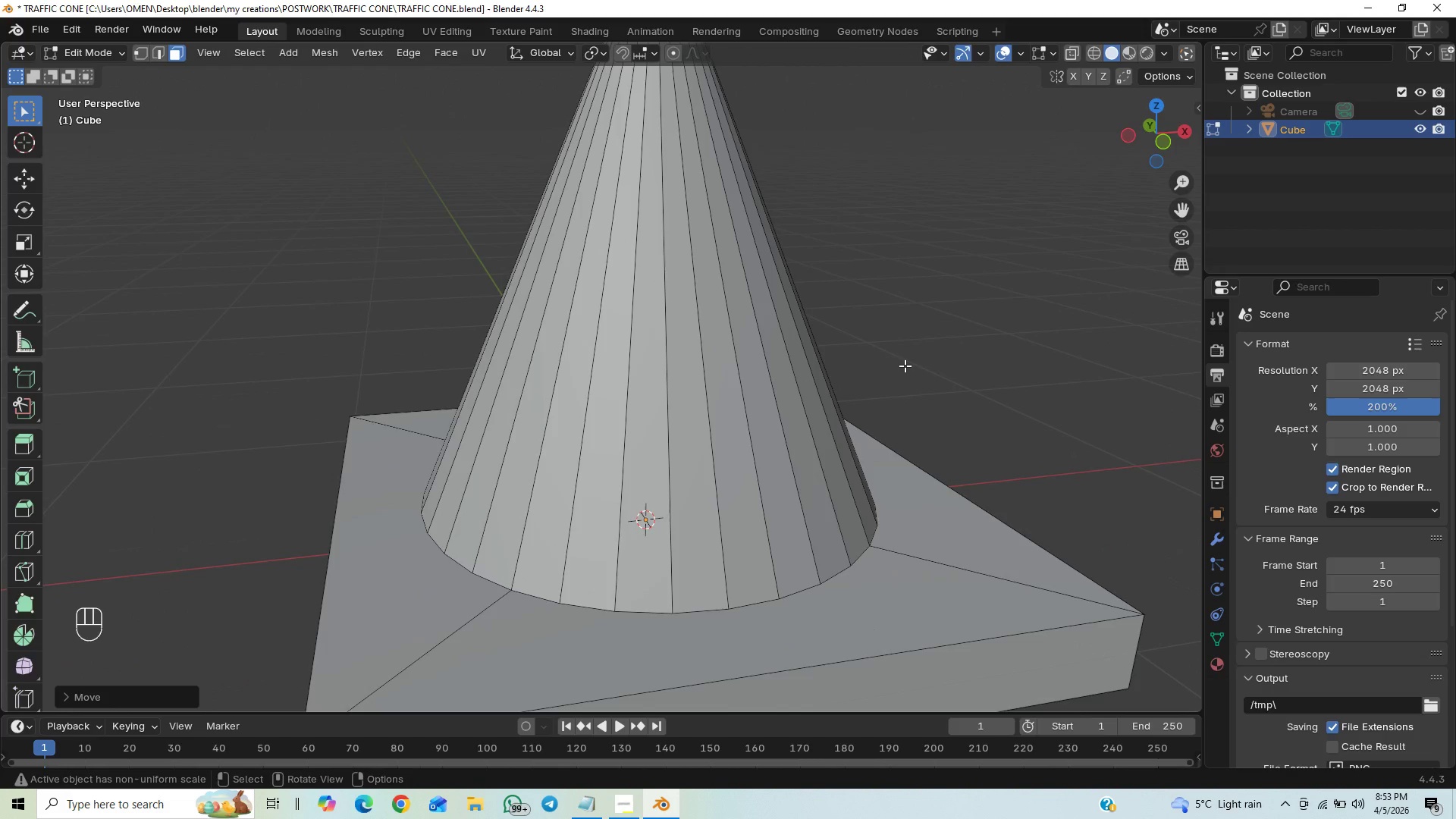 
hold_key(key=ControlLeft, duration=0.47)
 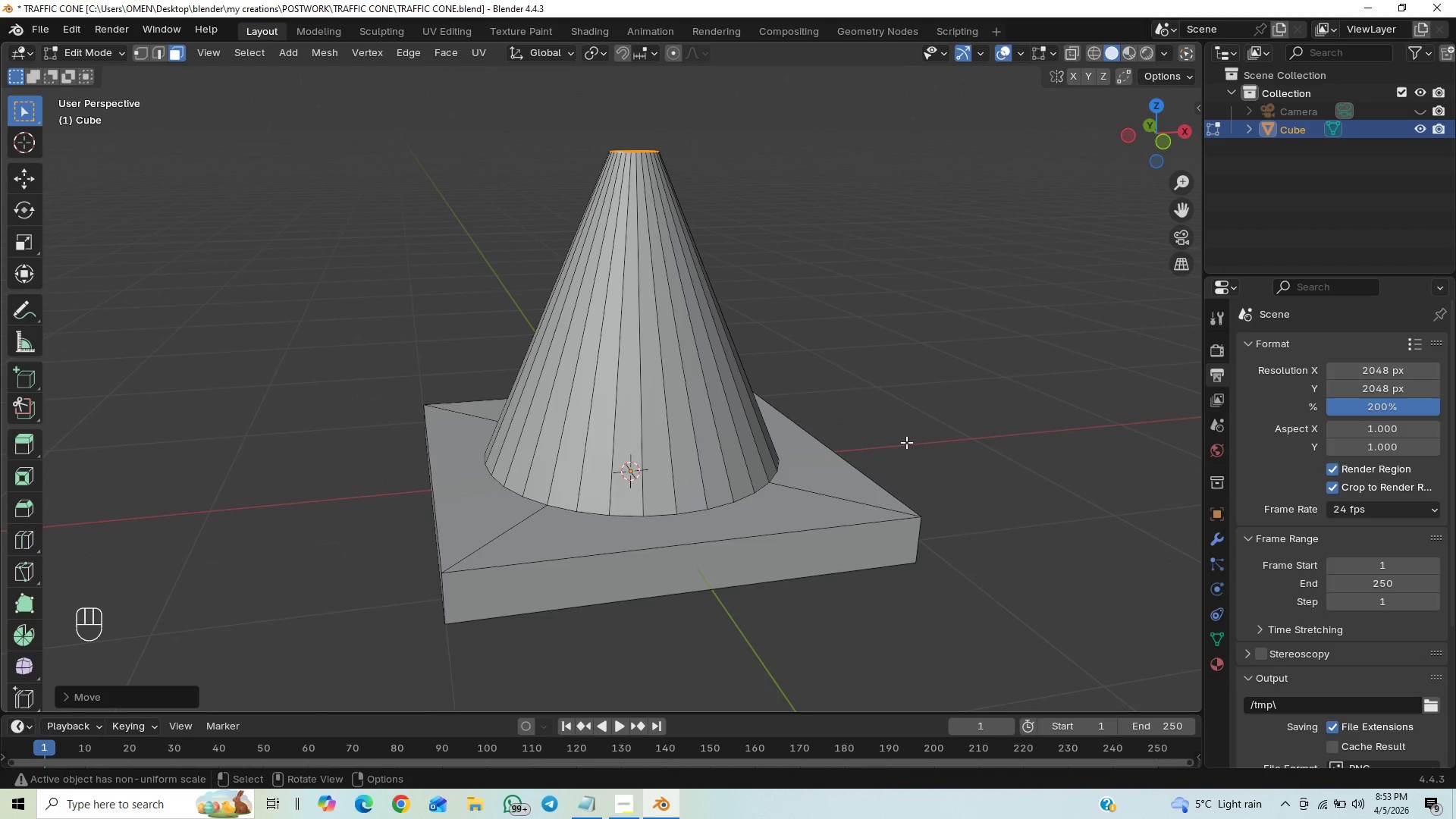 
hold_key(key=ShiftLeft, duration=0.41)
 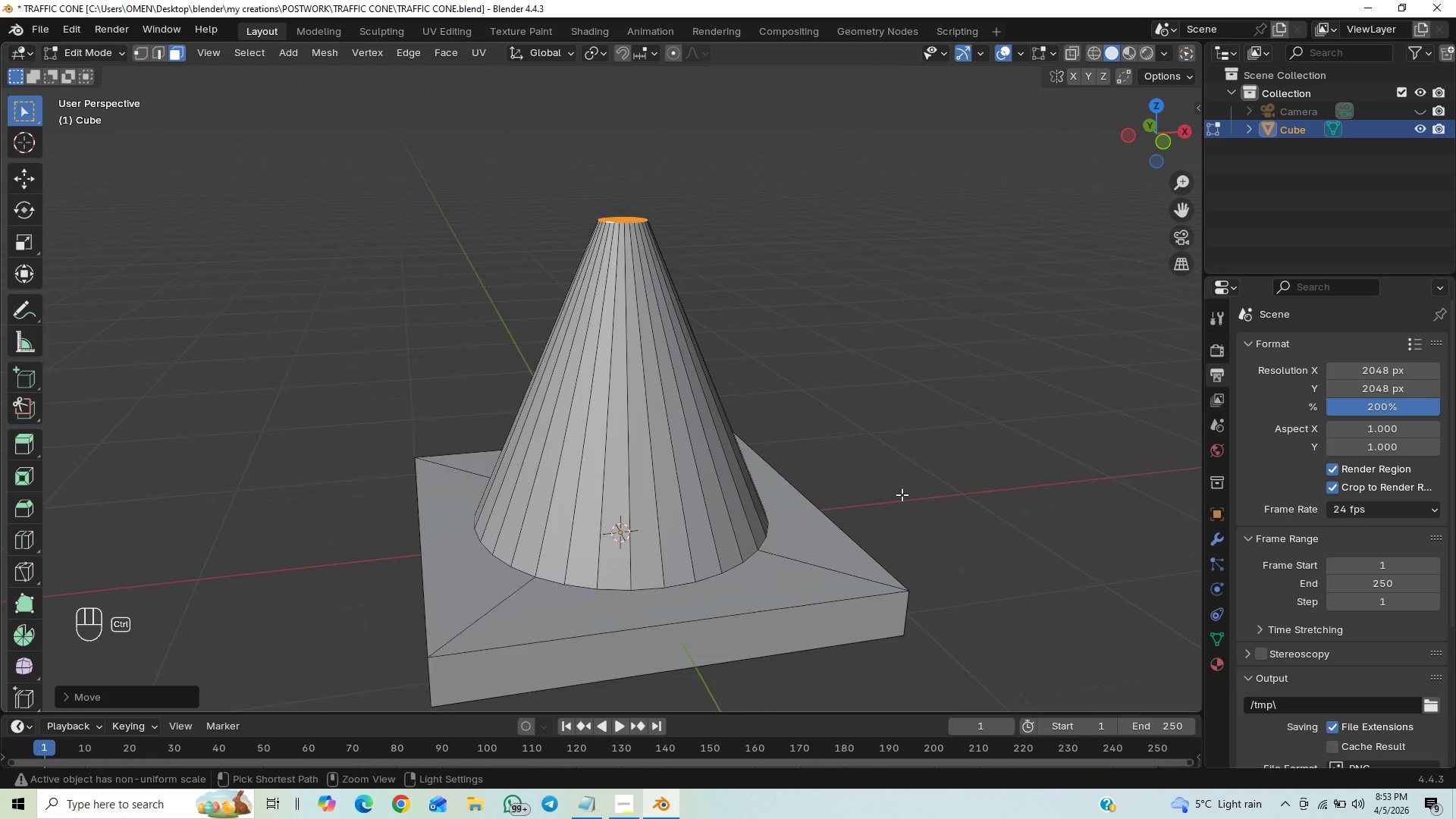 
key(Control+S)
 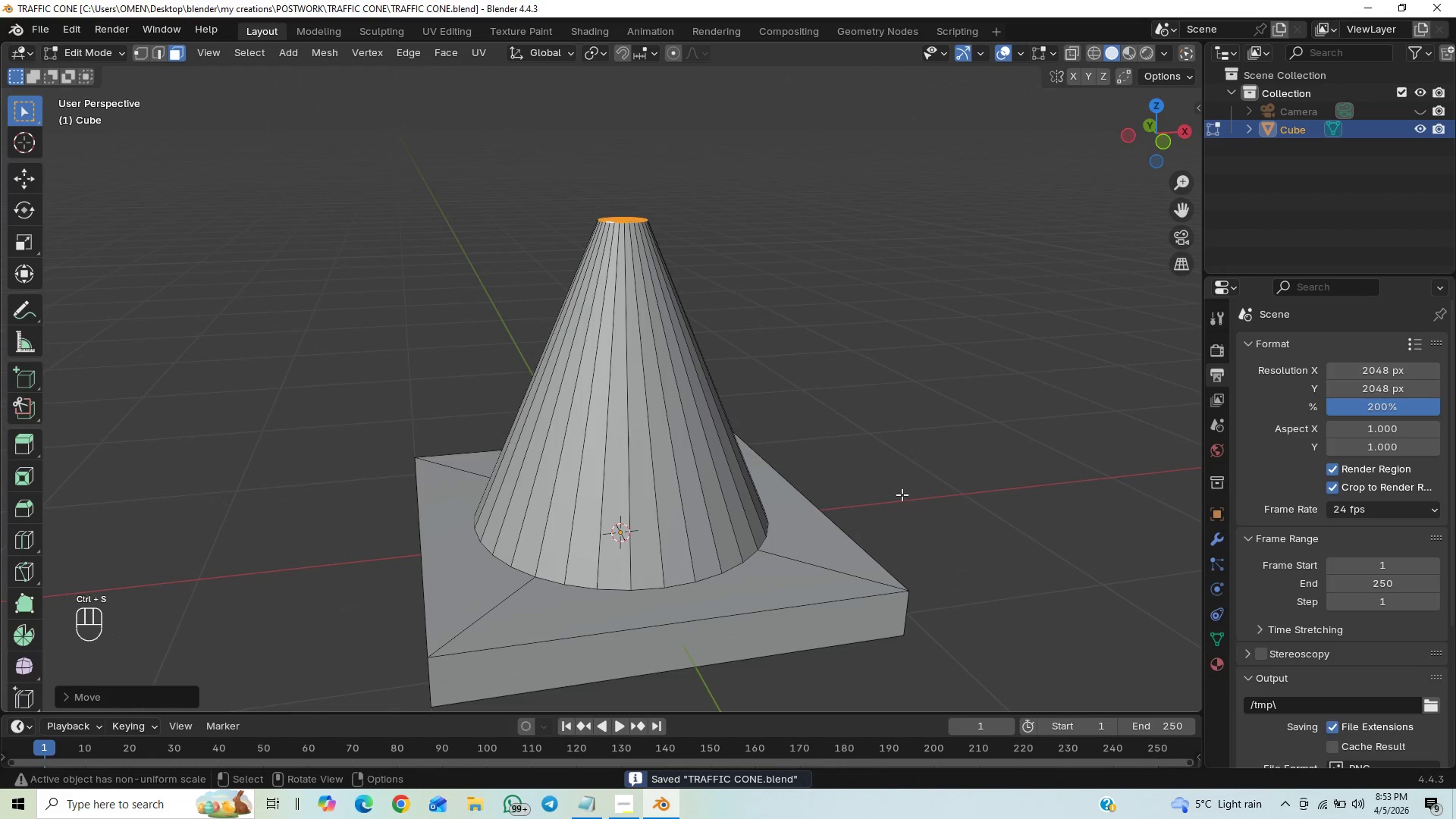 
key(End)
 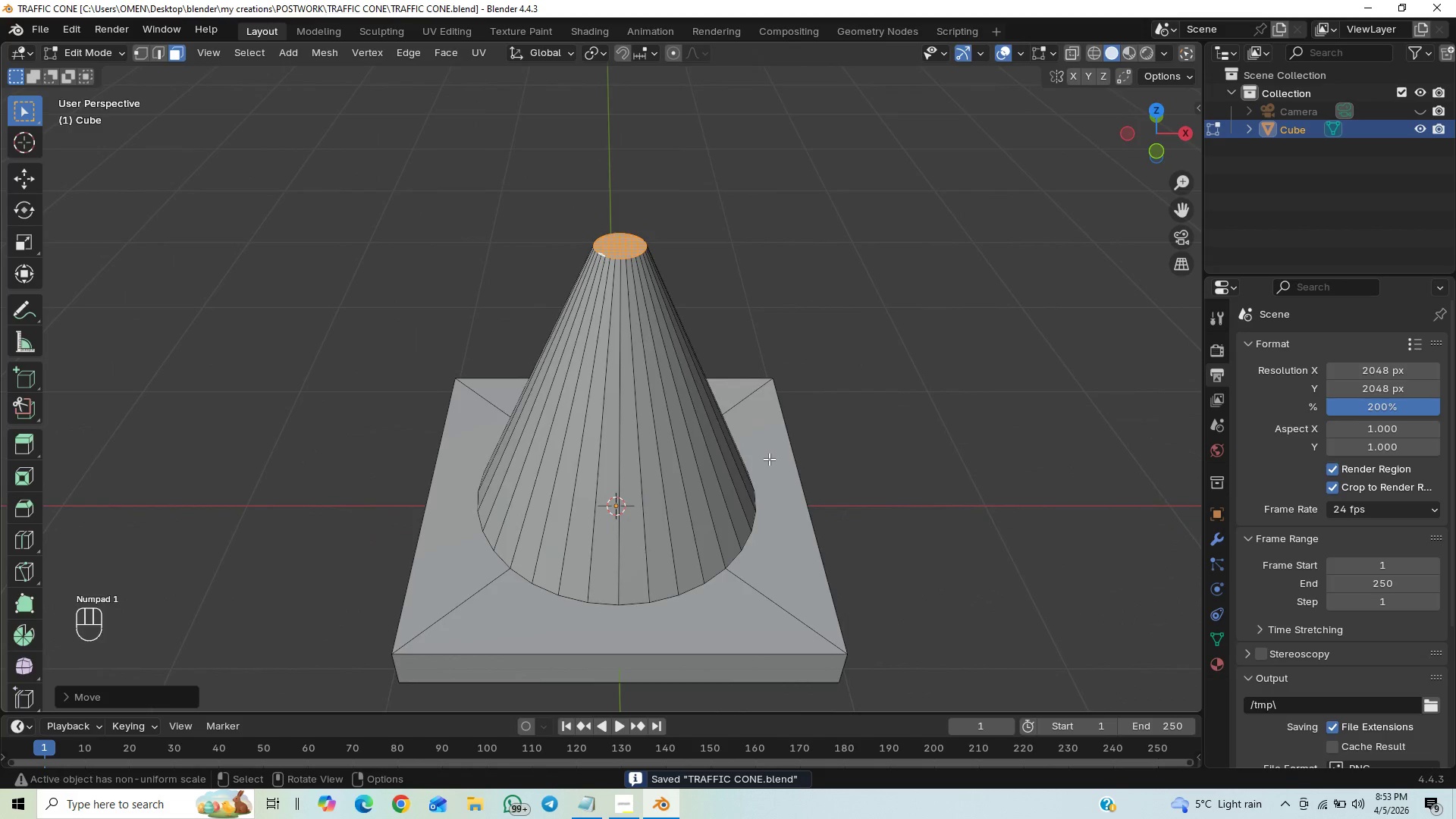 
hold_key(key=ControlLeft, duration=1.5)
 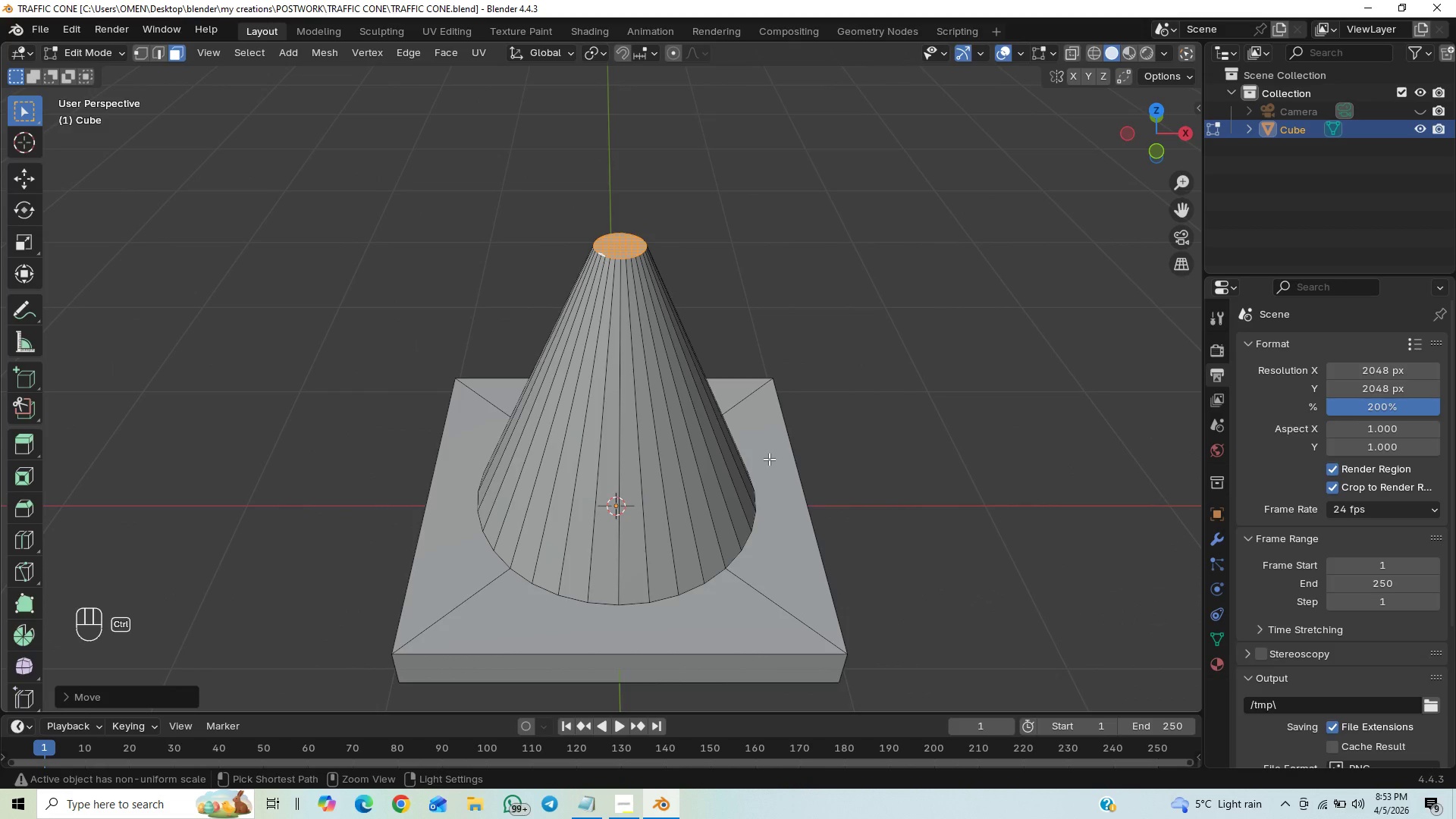 
hold_key(key=ControlLeft, duration=1.51)
 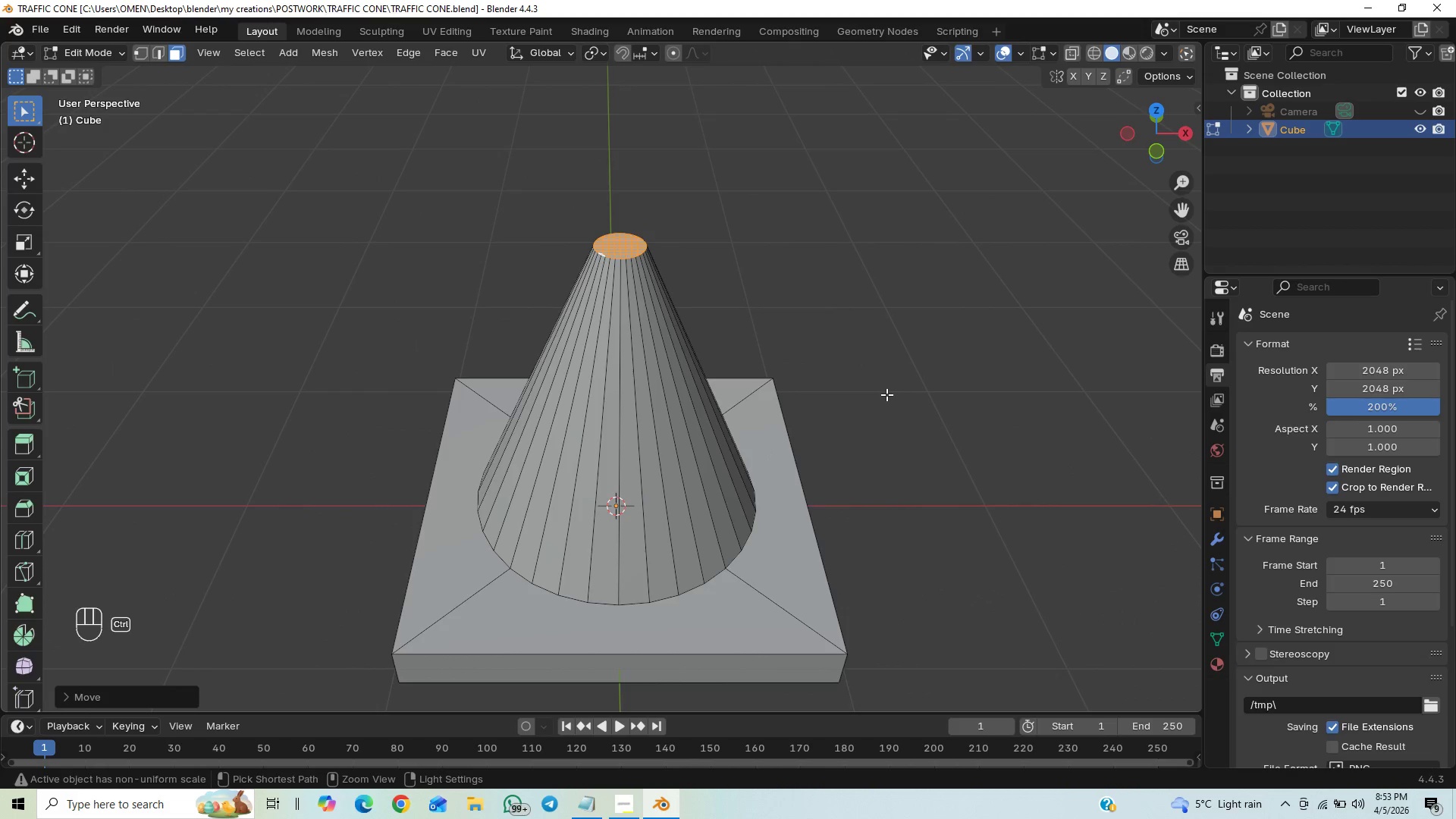 
hold_key(key=ControlLeft, duration=0.69)
 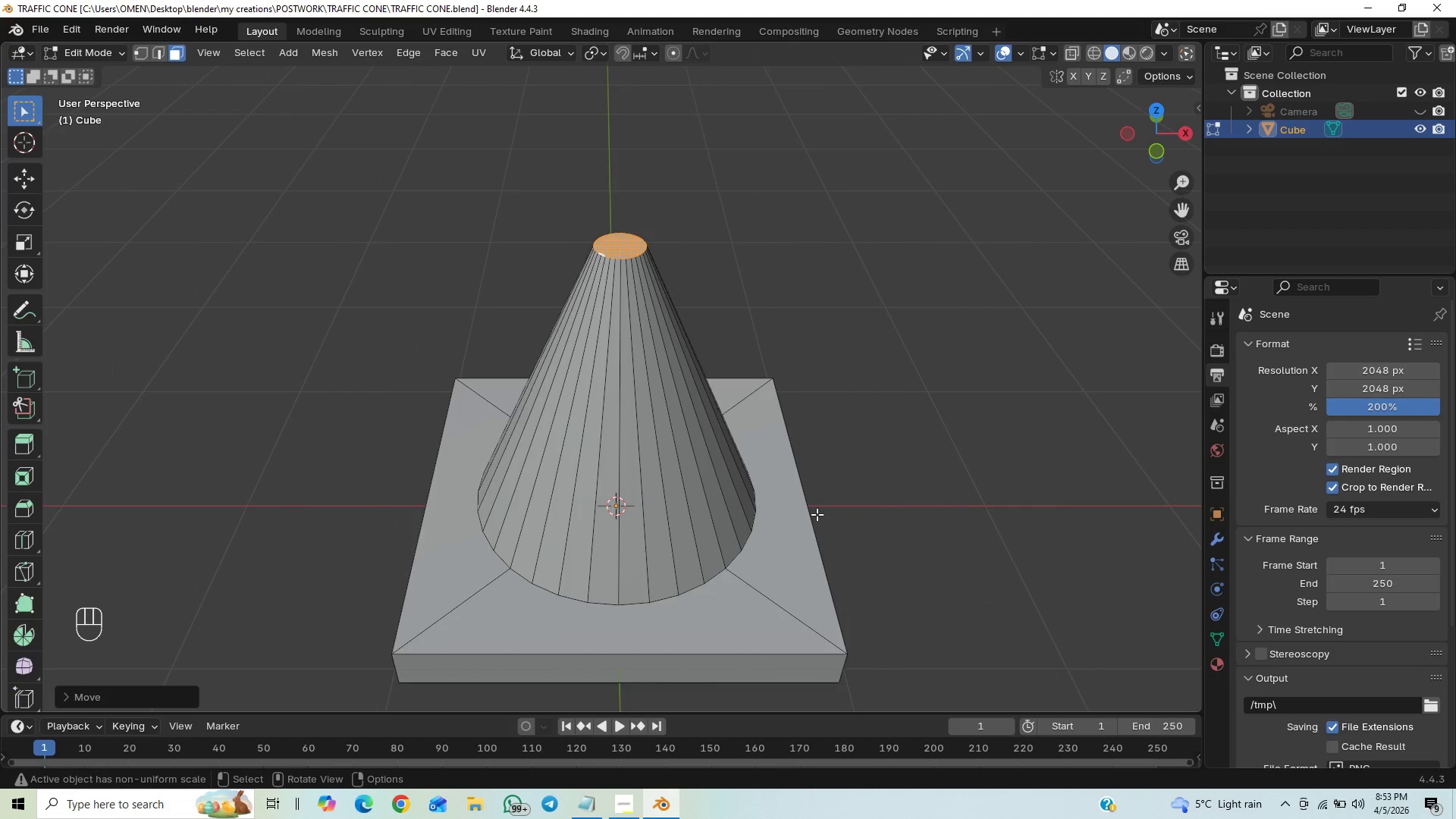 
key(Control+B)
 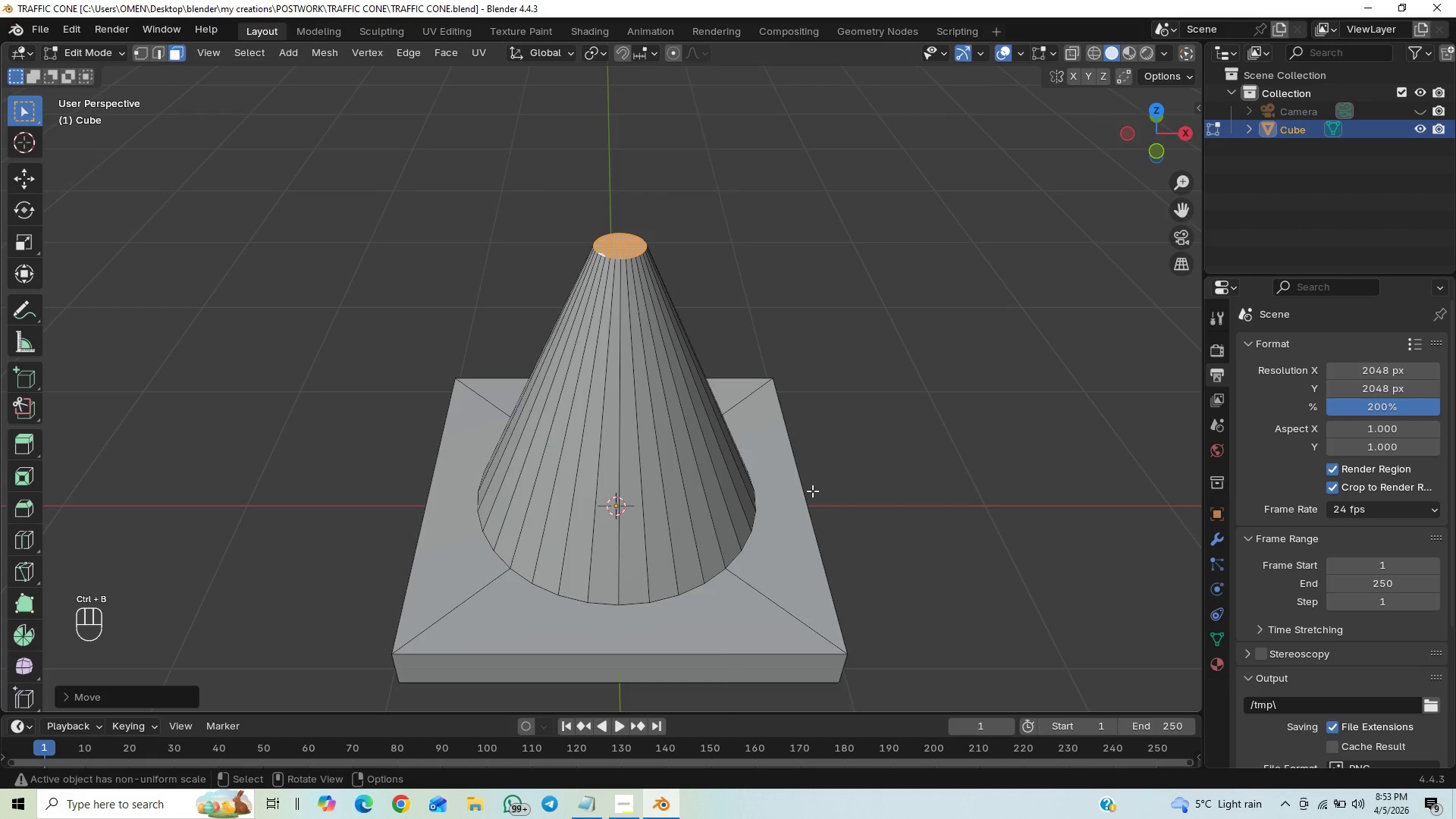 
hold_key(key=ControlLeft, duration=0.56)
 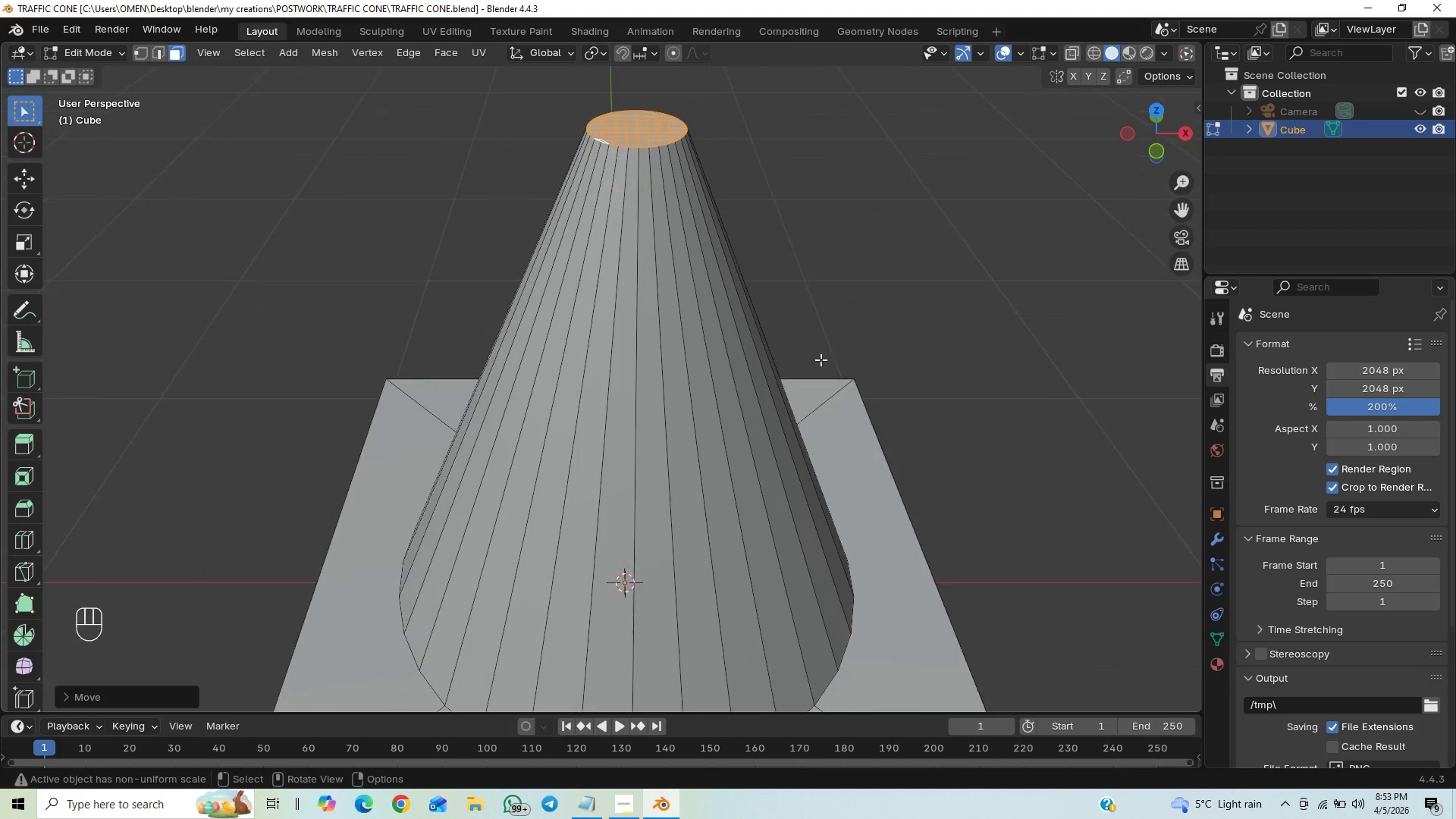 
hold_key(key=ShiftLeft, duration=0.53)
 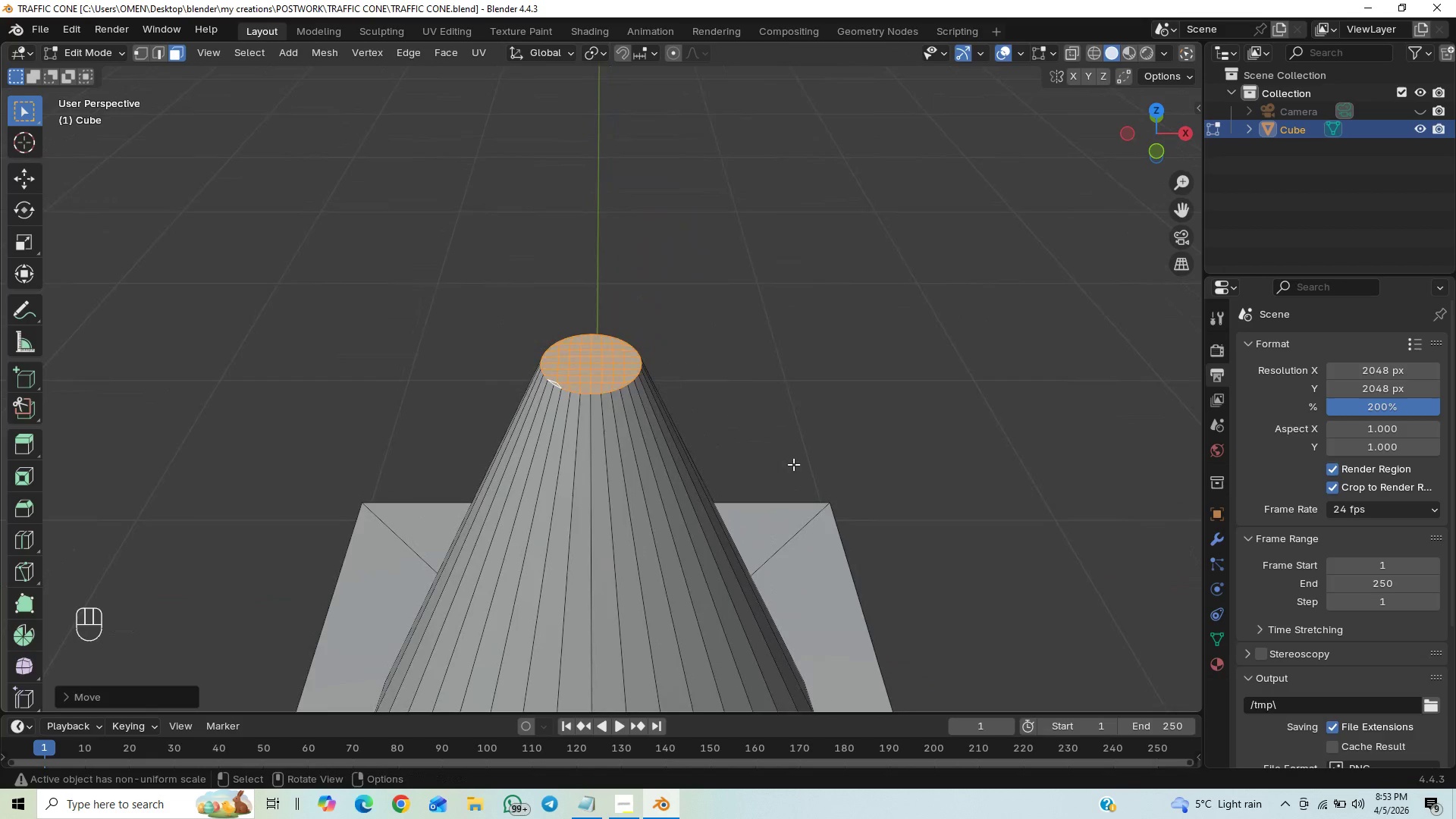 
scroll: coordinate [821, 359], scroll_direction: up, amount: 1.0
 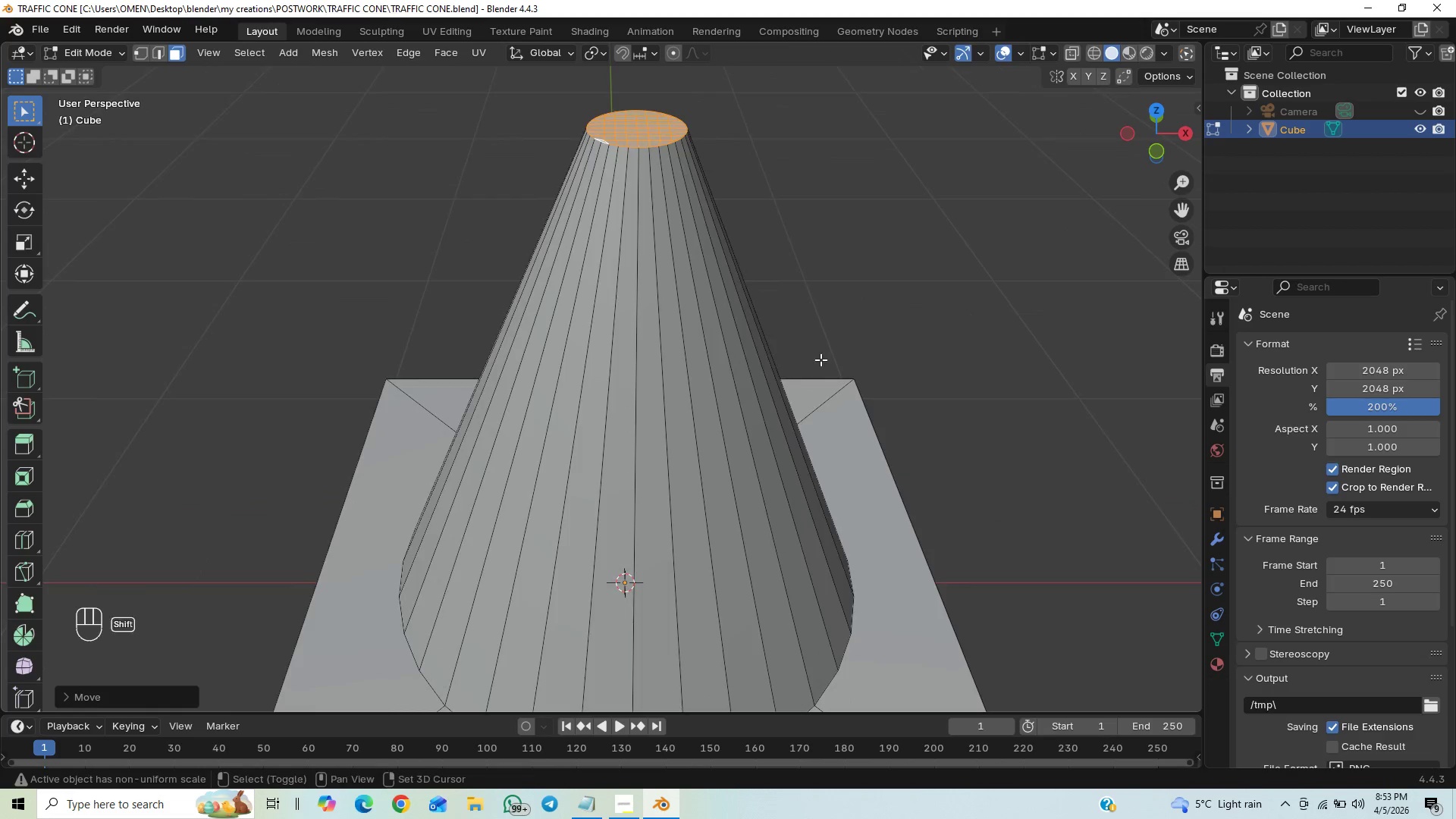 
left_click([795, 457])
 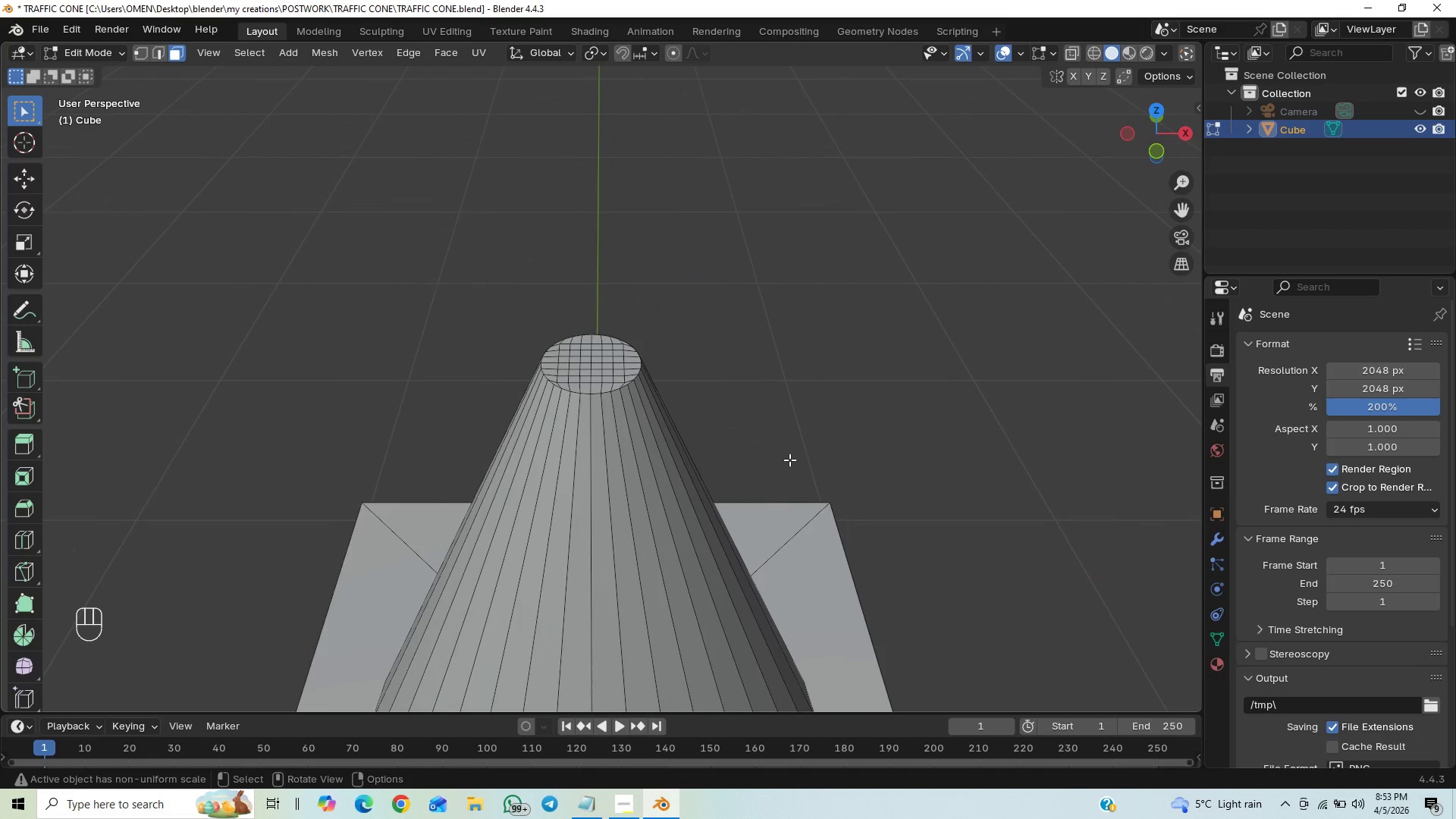 
hold_key(key=ControlLeft, duration=0.94)
 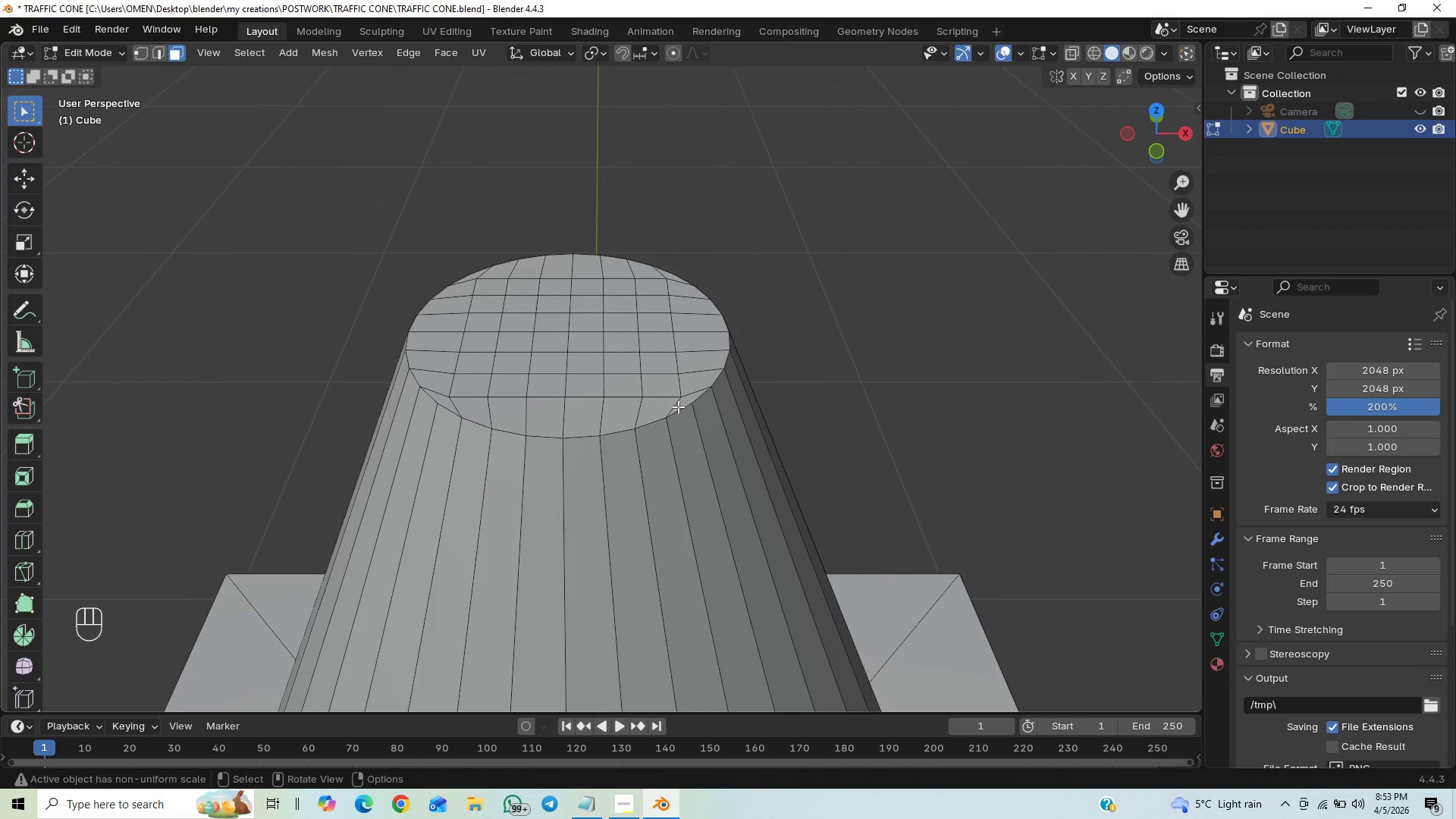 
left_click([671, 414])
 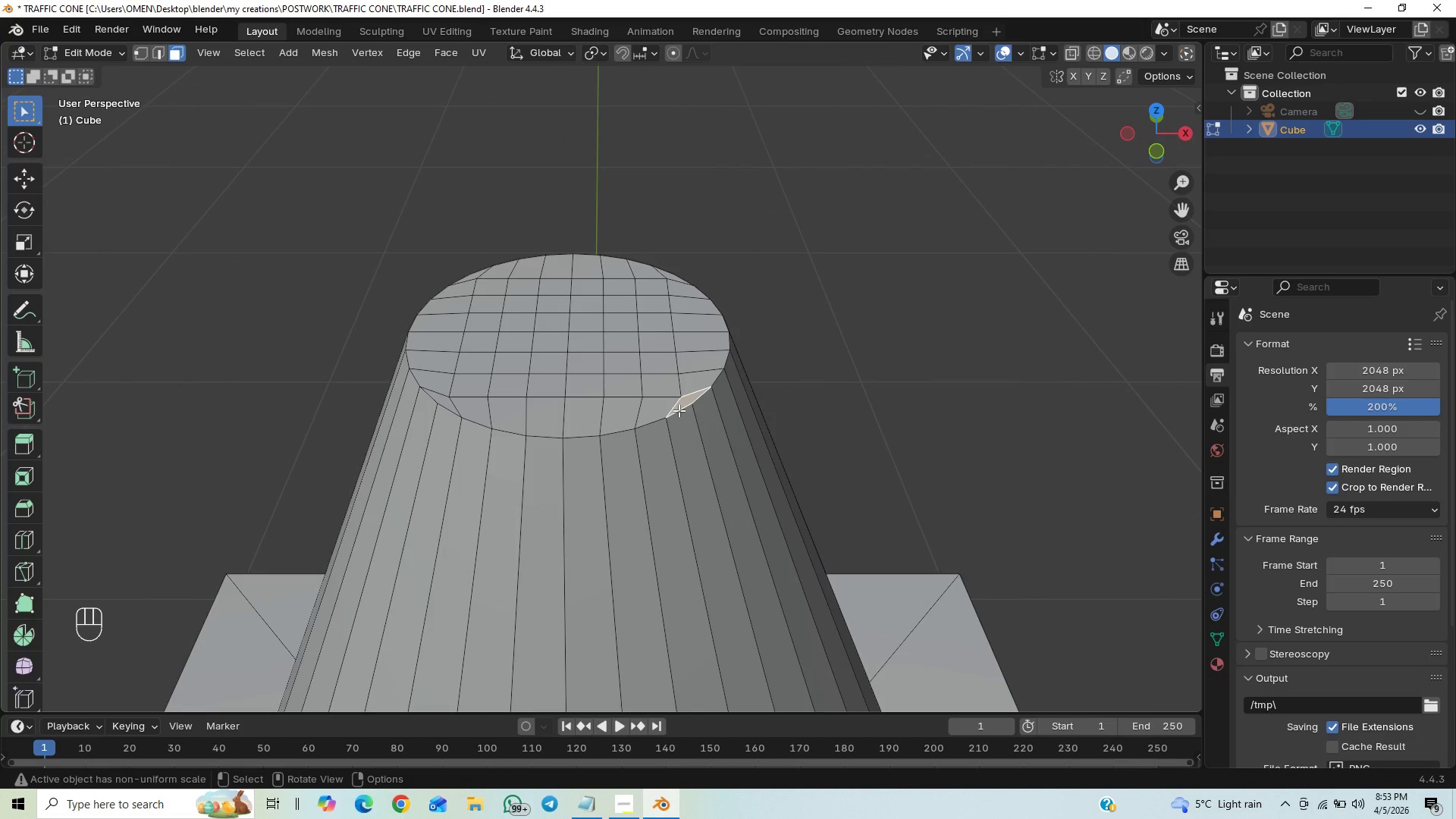 
key(2)
 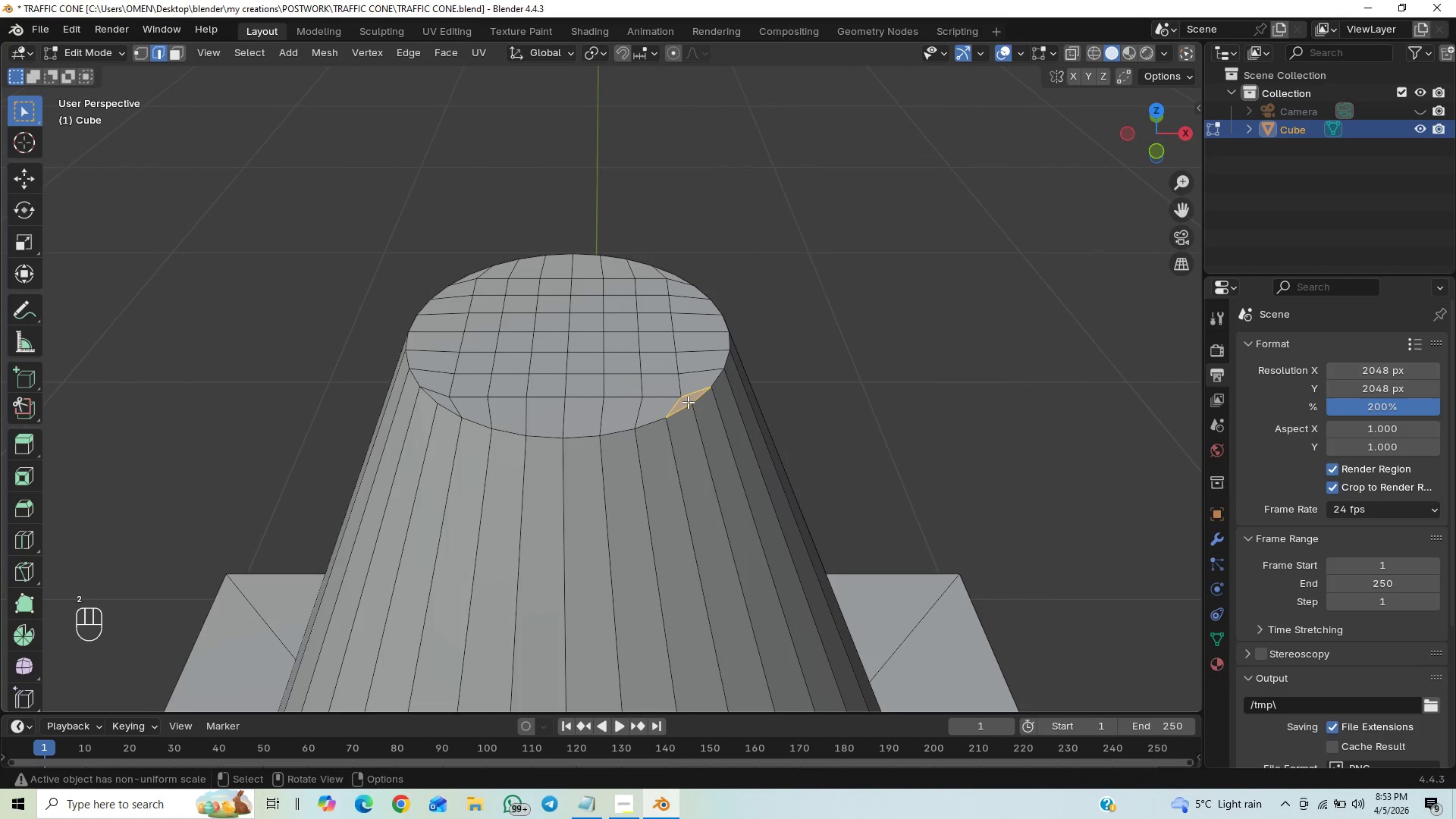 
left_click([688, 402])
 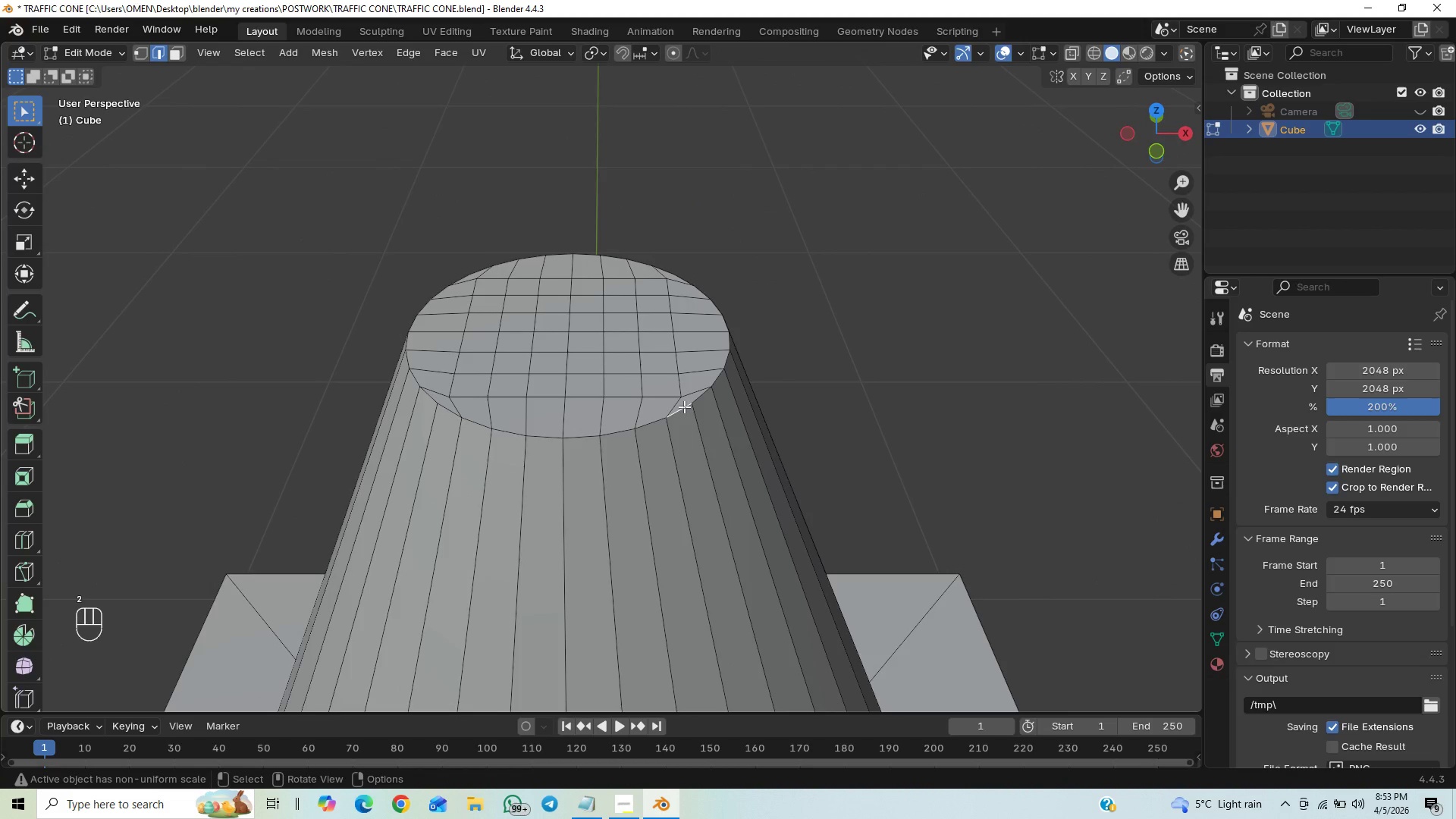 
hold_key(key=AltLeft, duration=1.5)
left_click([684, 408])
 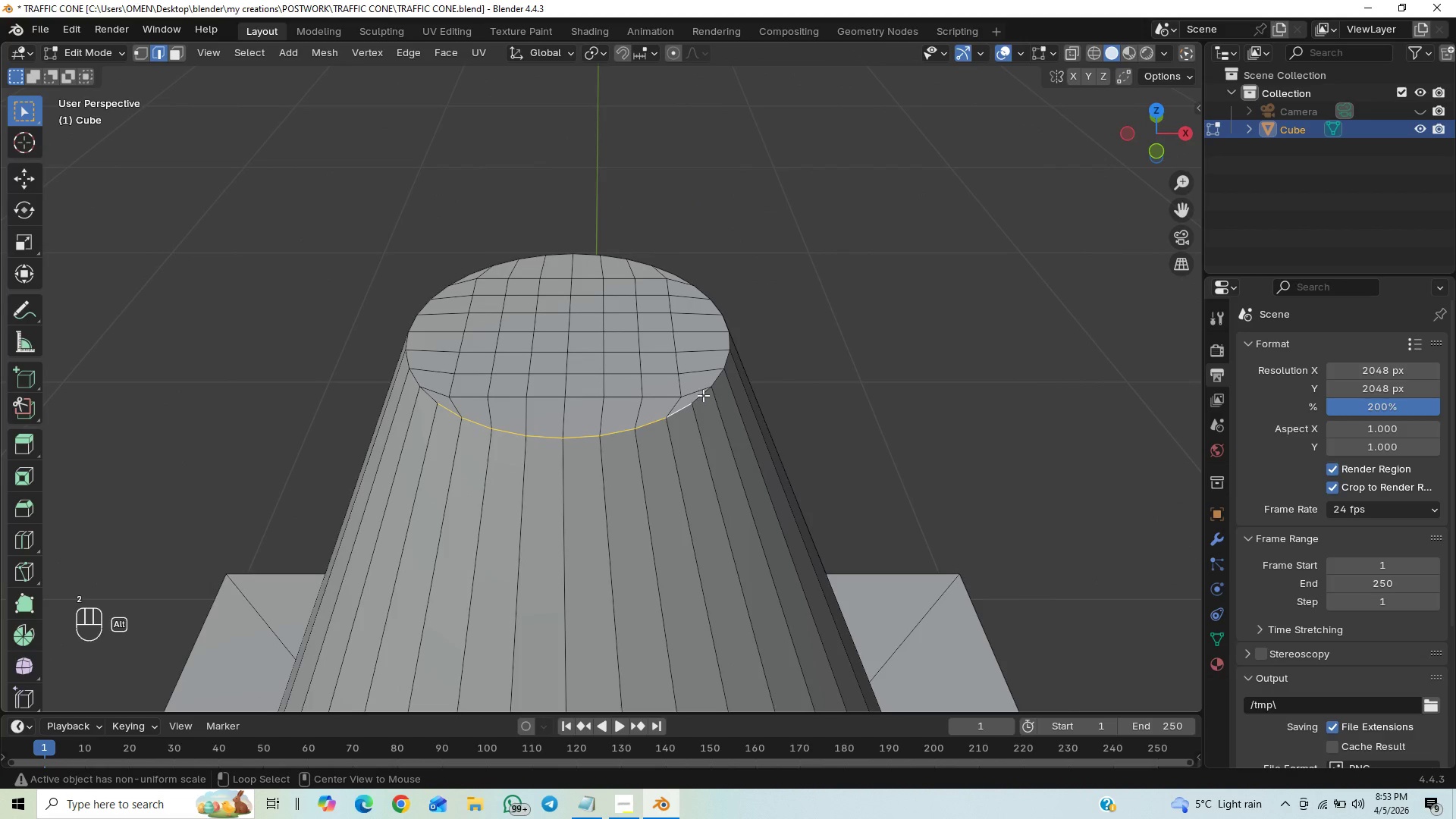 
key(Alt+AltLeft)
 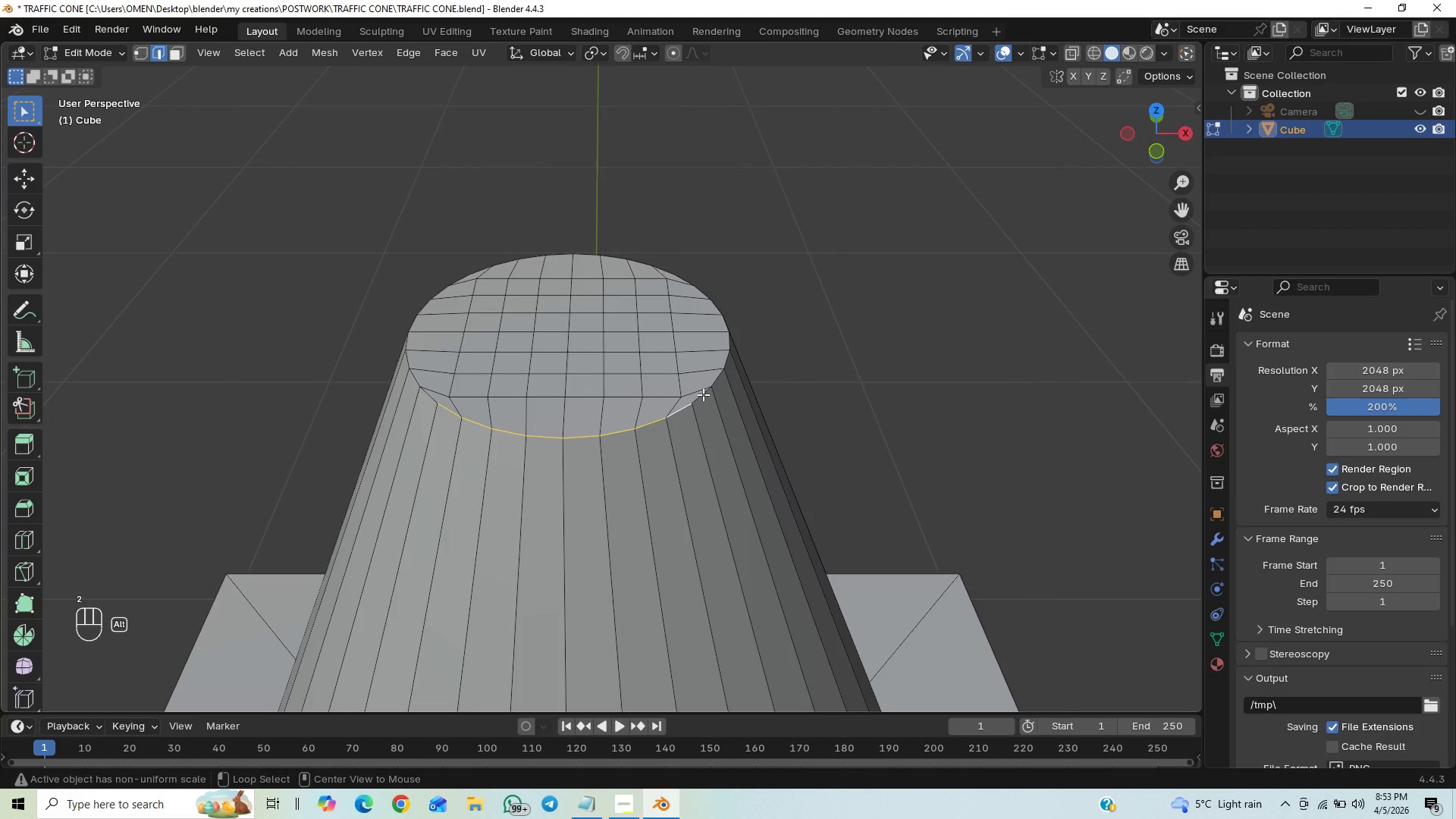 
key(Alt+AltLeft)
 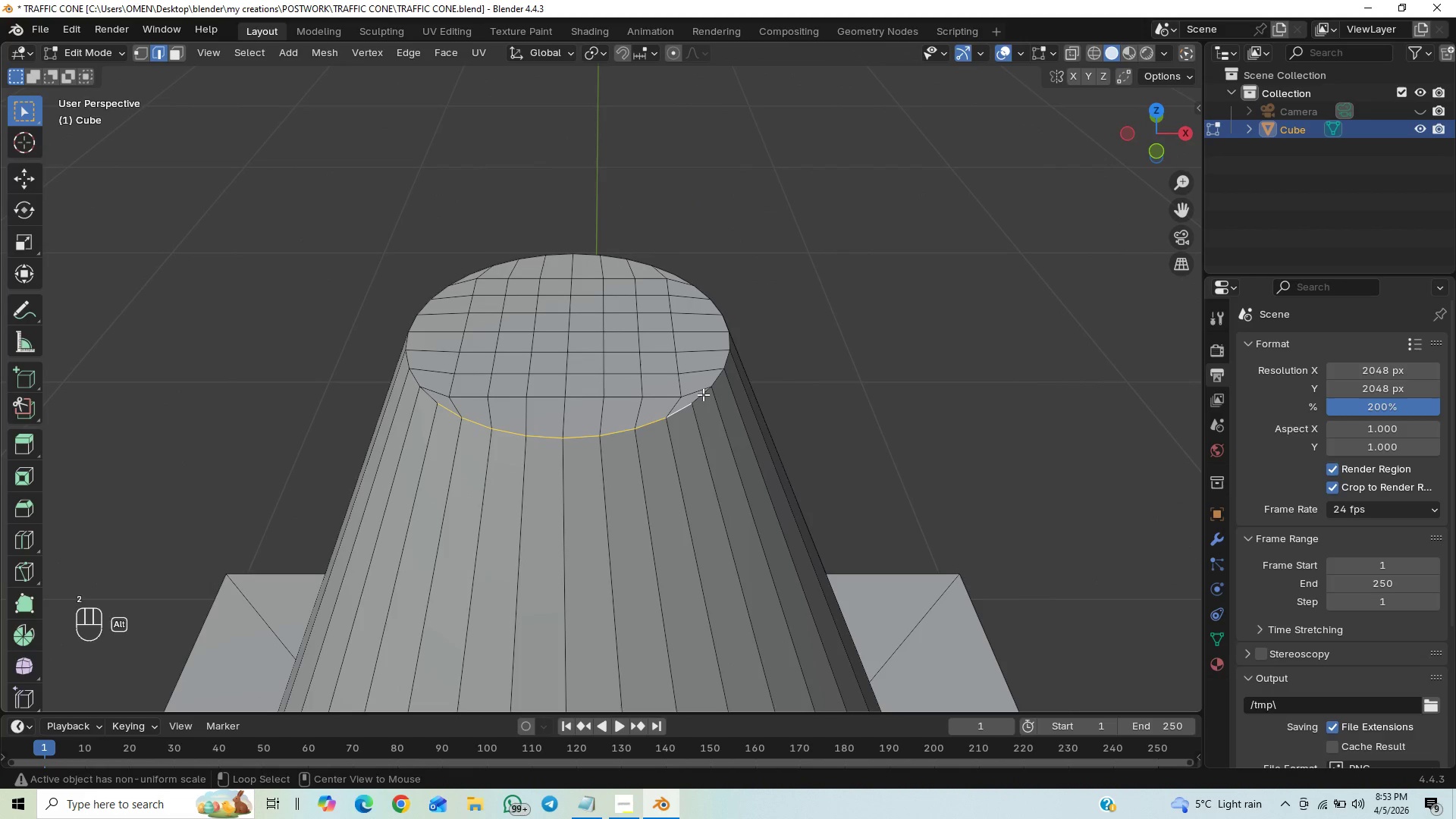 
key(Alt+AltLeft)
 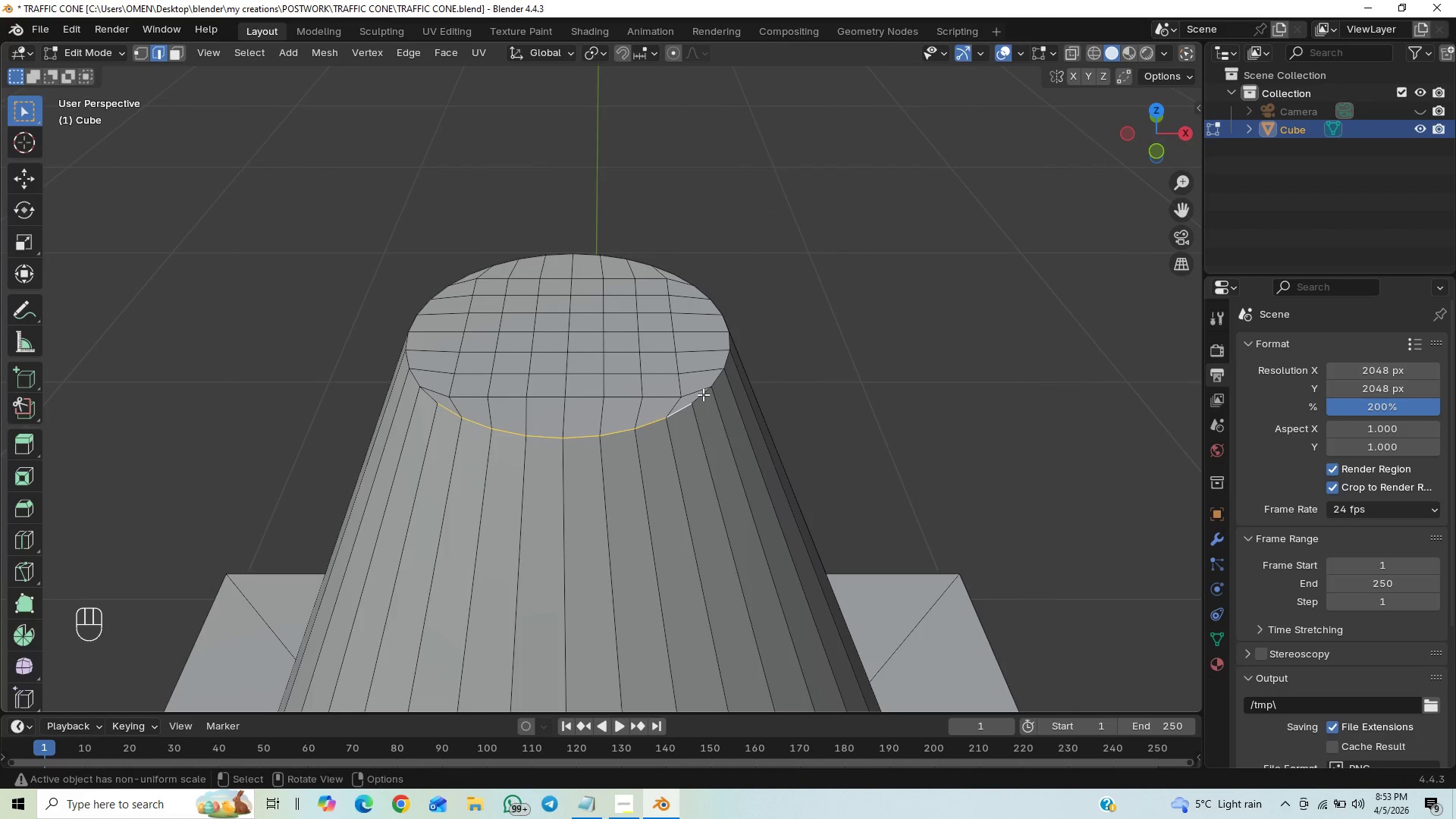 
key(Alt+AltLeft)
 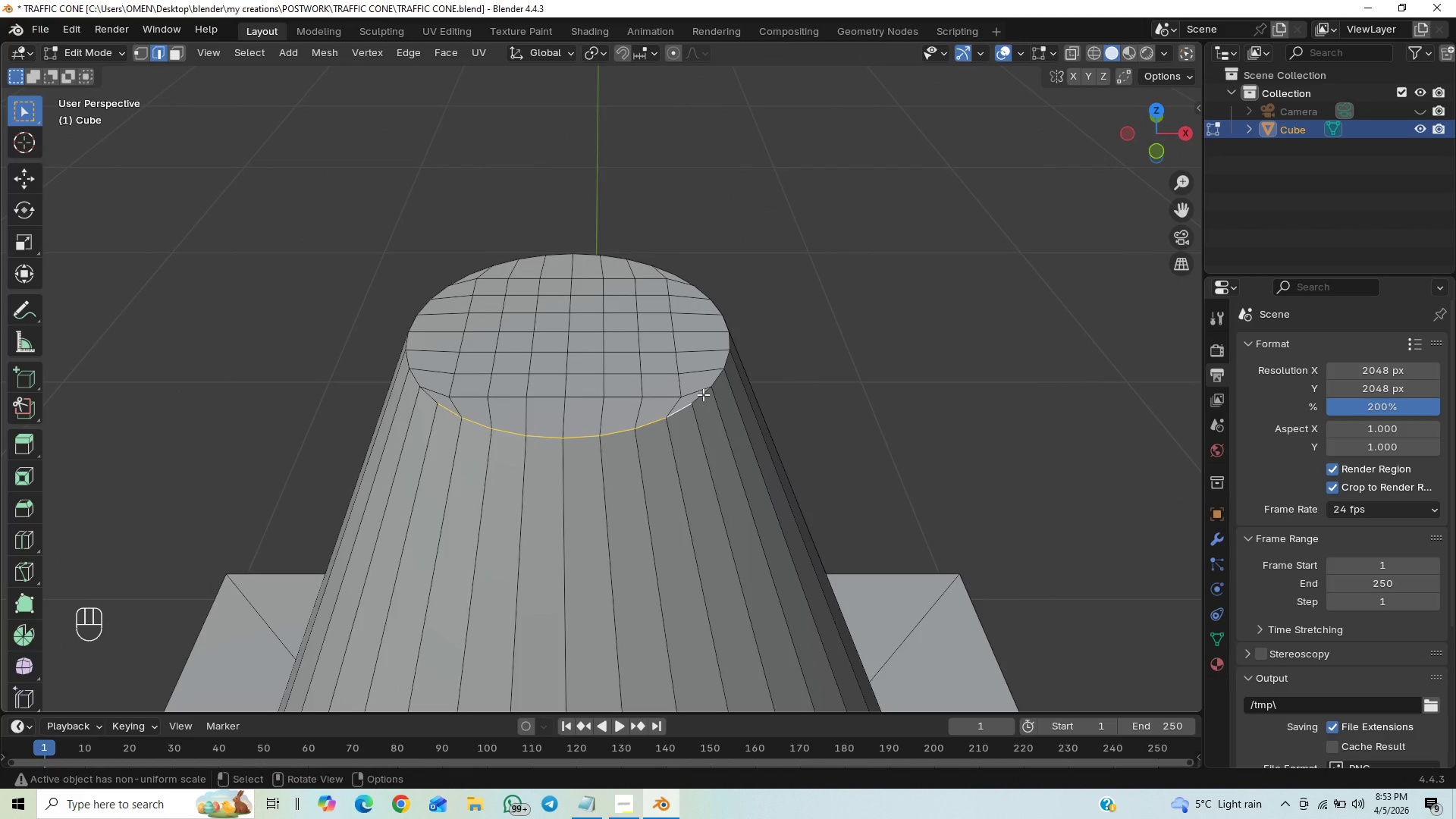 
key(Alt+AltLeft)
 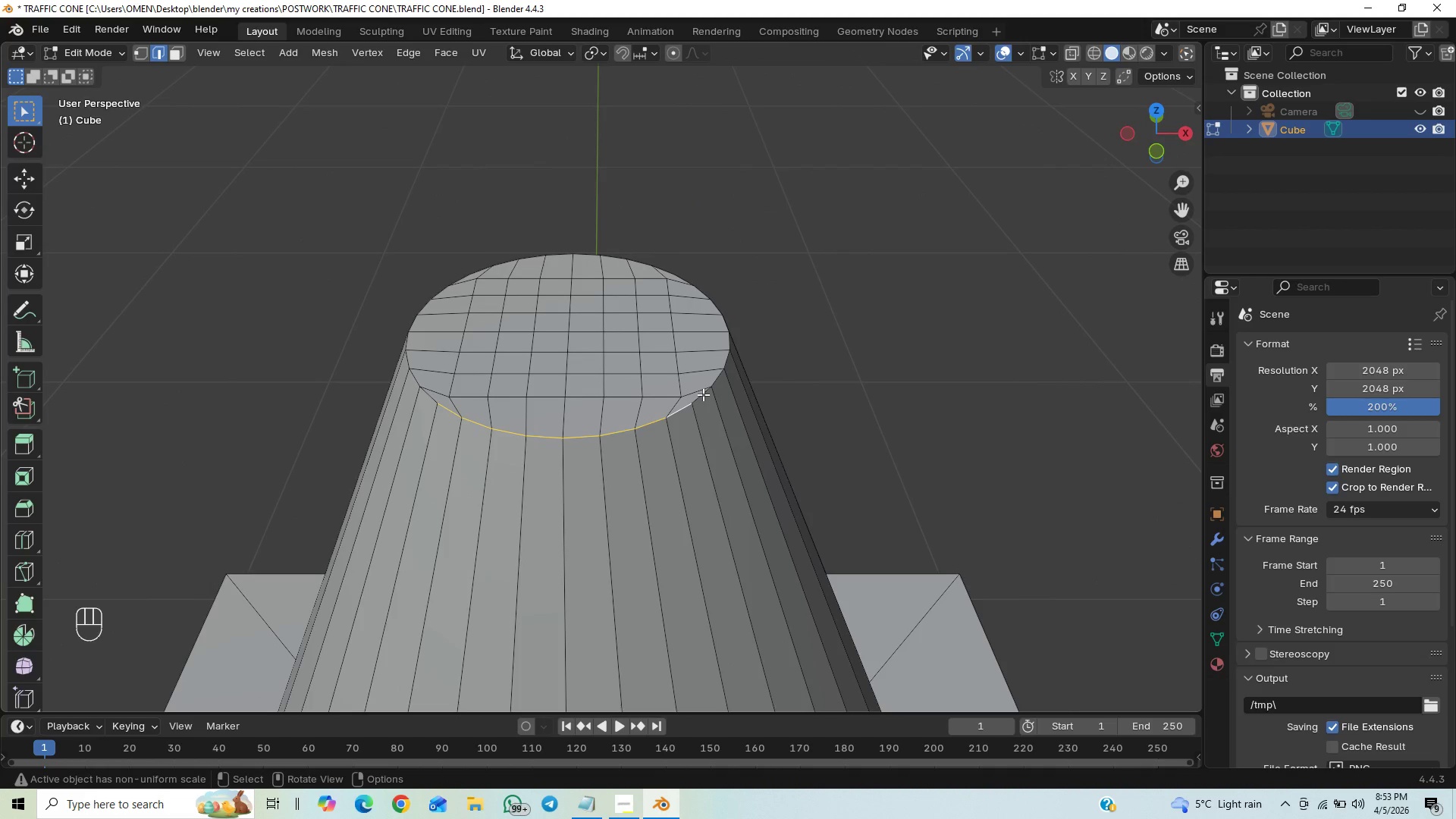 
hold_key(key=ShiftLeft, duration=5.44)
hold_key(key=AltLeft, duration=1.5)
left_click([704, 395])
 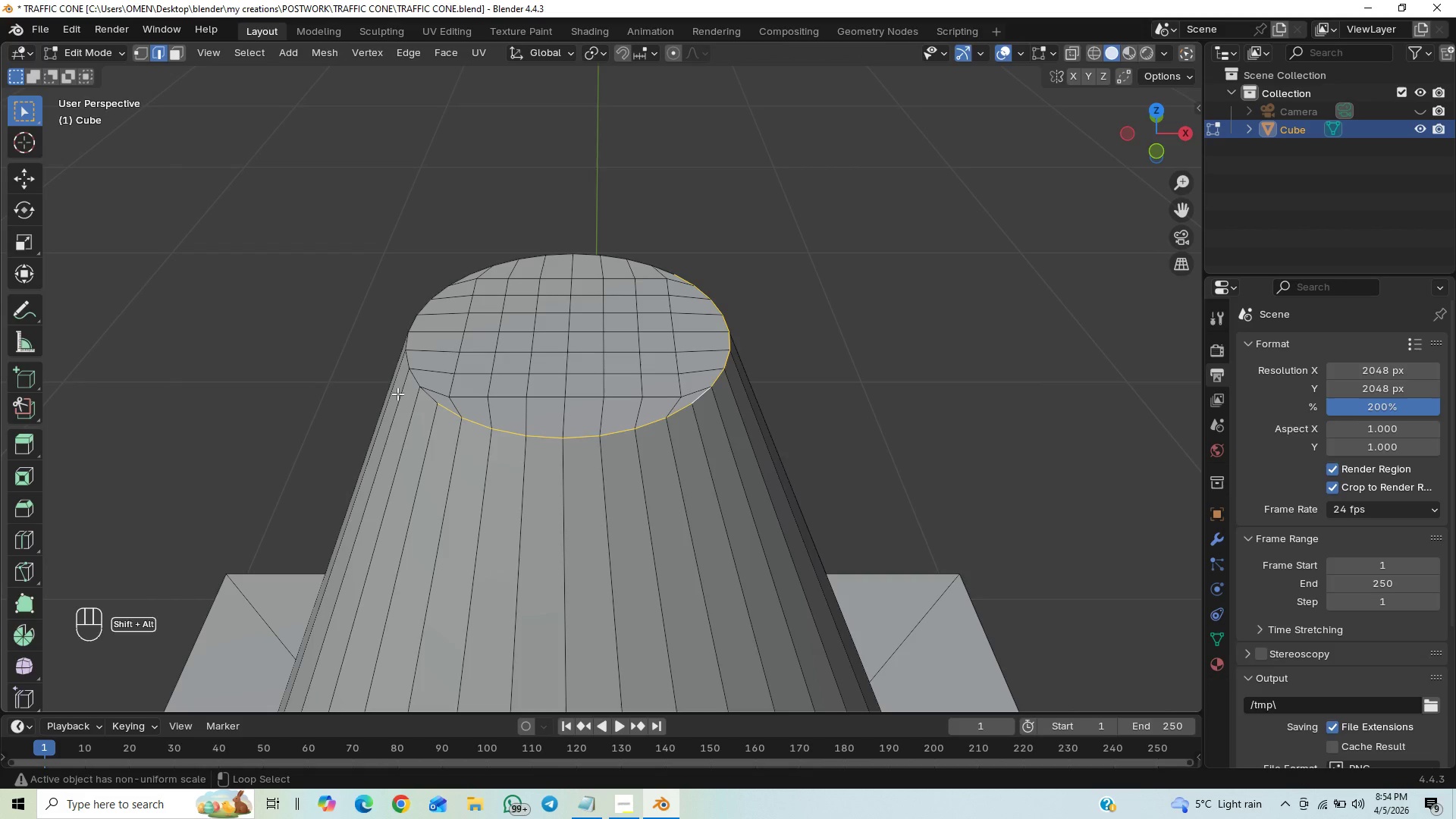 
hold_key(key=AltLeft, duration=1.5)
left_click([419, 378])
 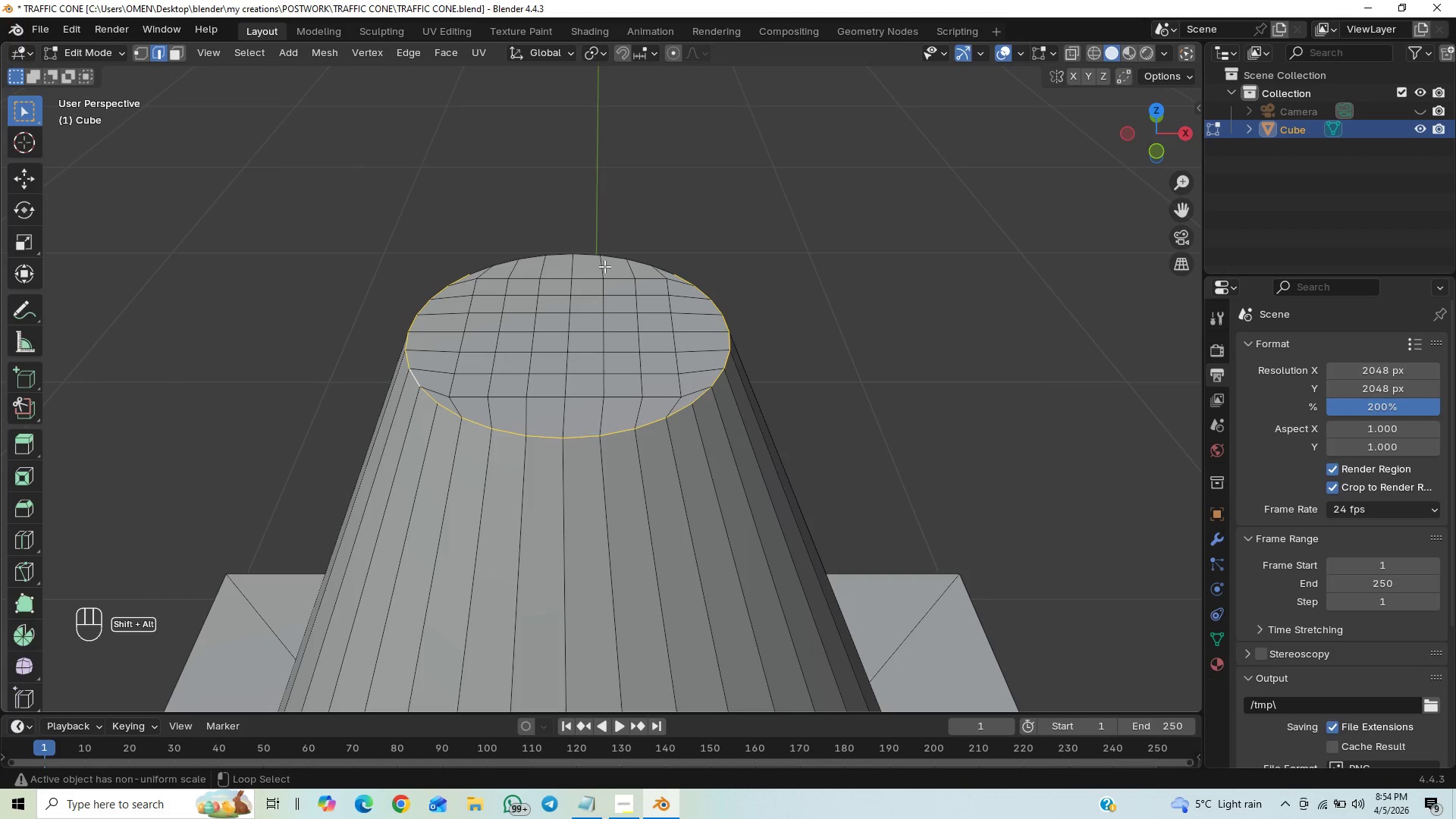 
hold_key(key=AltLeft, duration=1.51)
left_click([559, 256])
 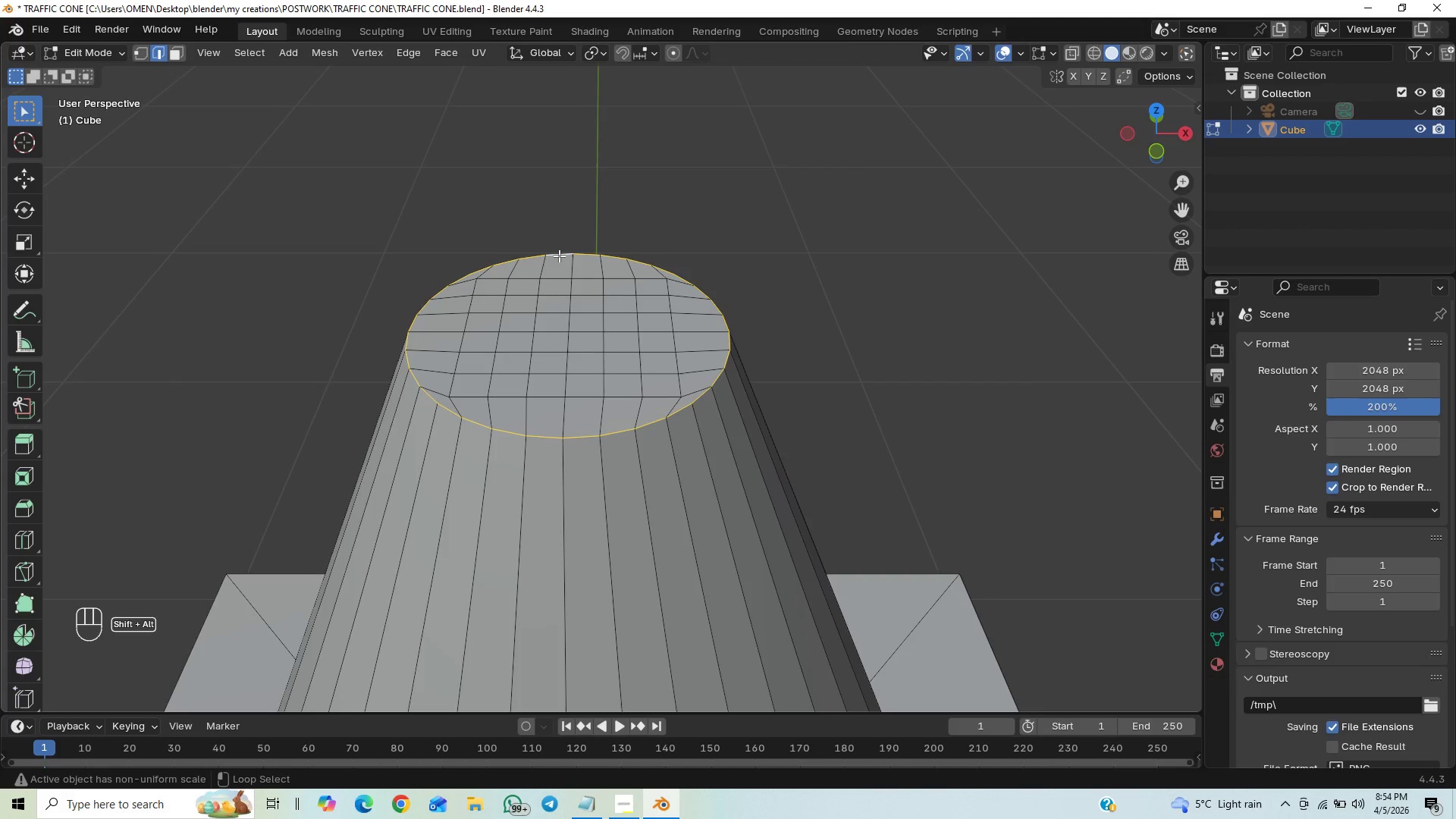 
hold_key(key=AltLeft, duration=0.39)
 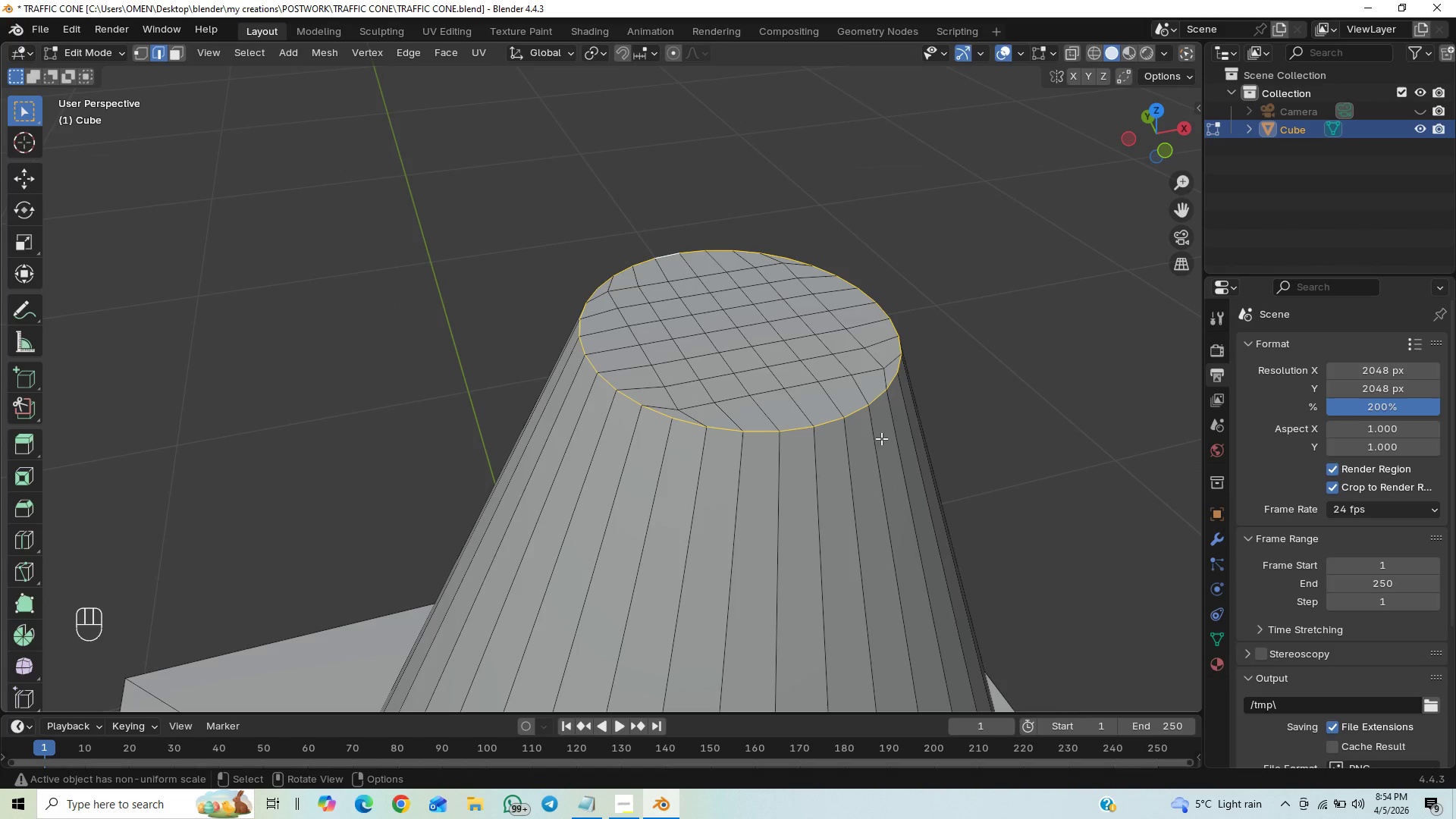 
key(End)
 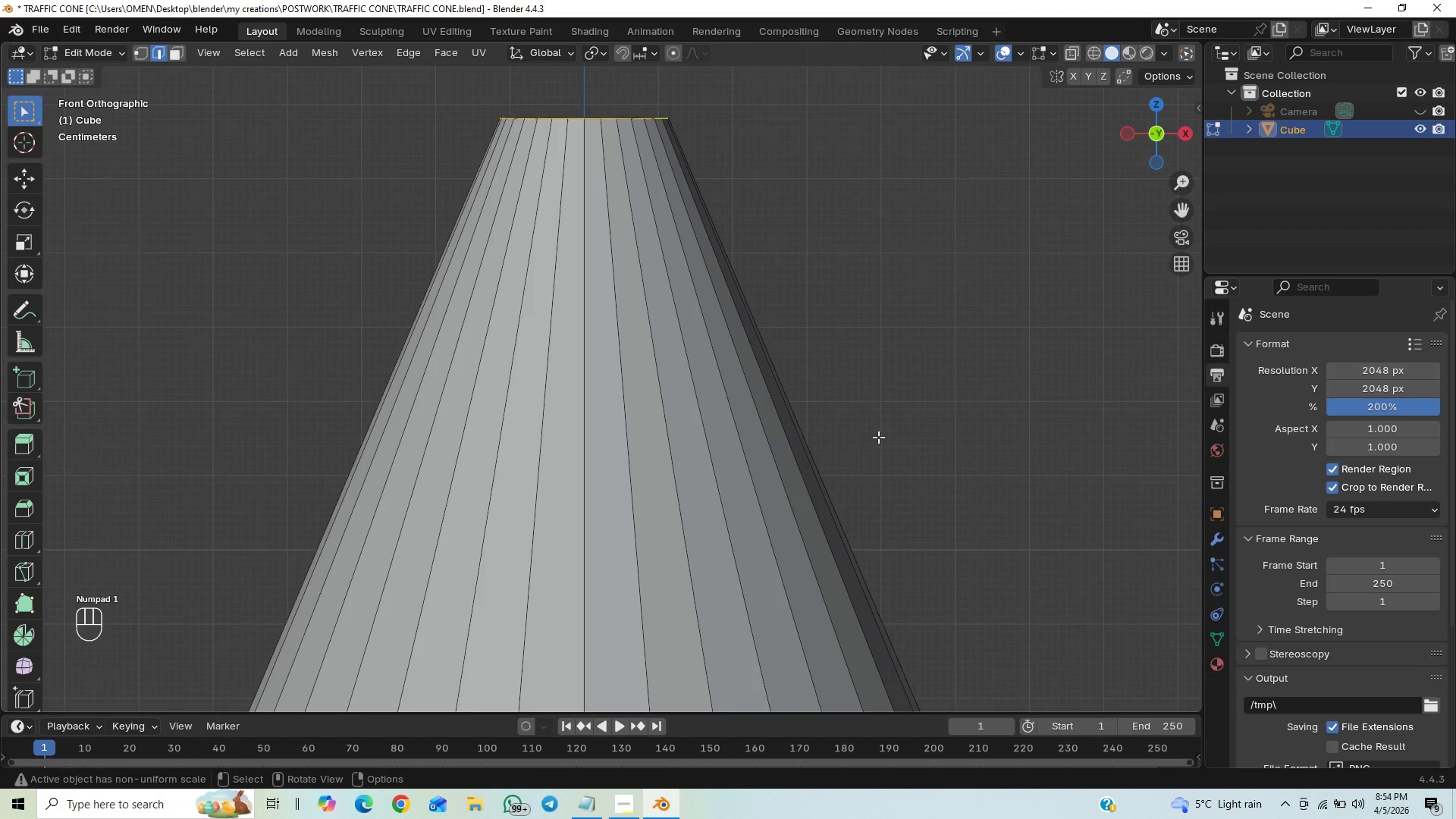 
scroll: coordinate [876, 435], scroll_direction: down, amount: 5.0
 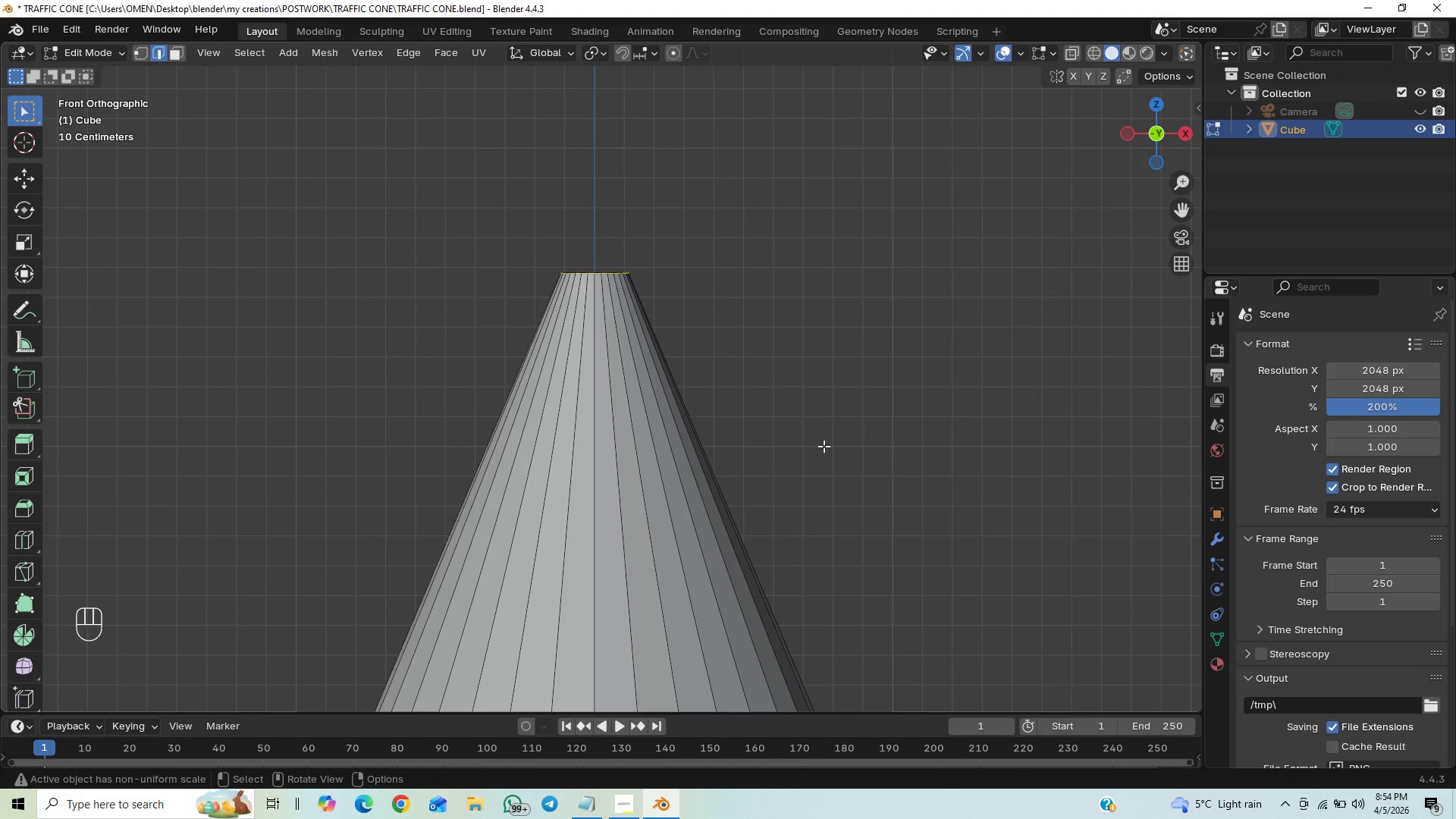 
hold_key(key=ShiftLeft, duration=0.86)
 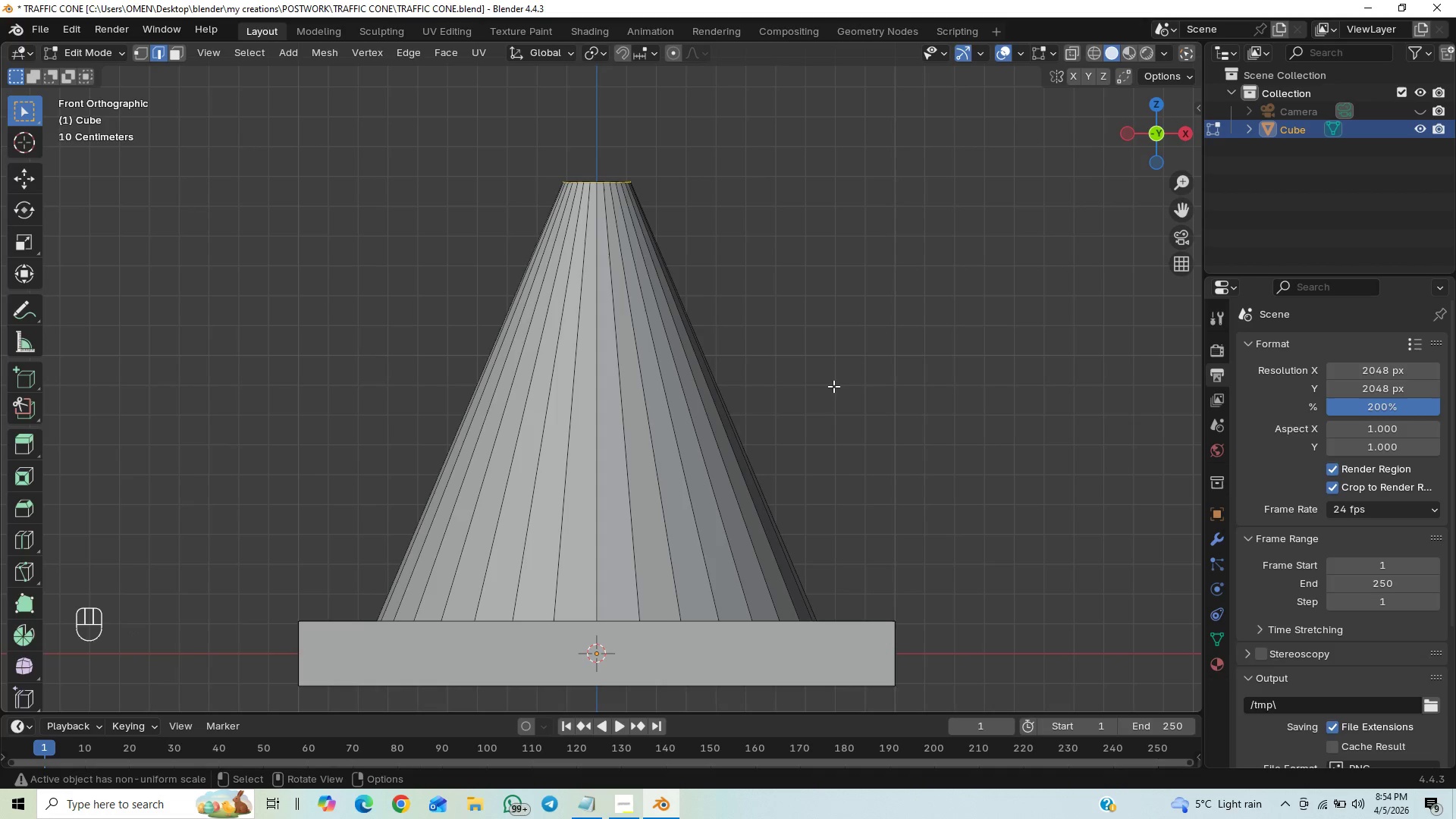 
hold_key(key=ControlLeft, duration=0.44)
 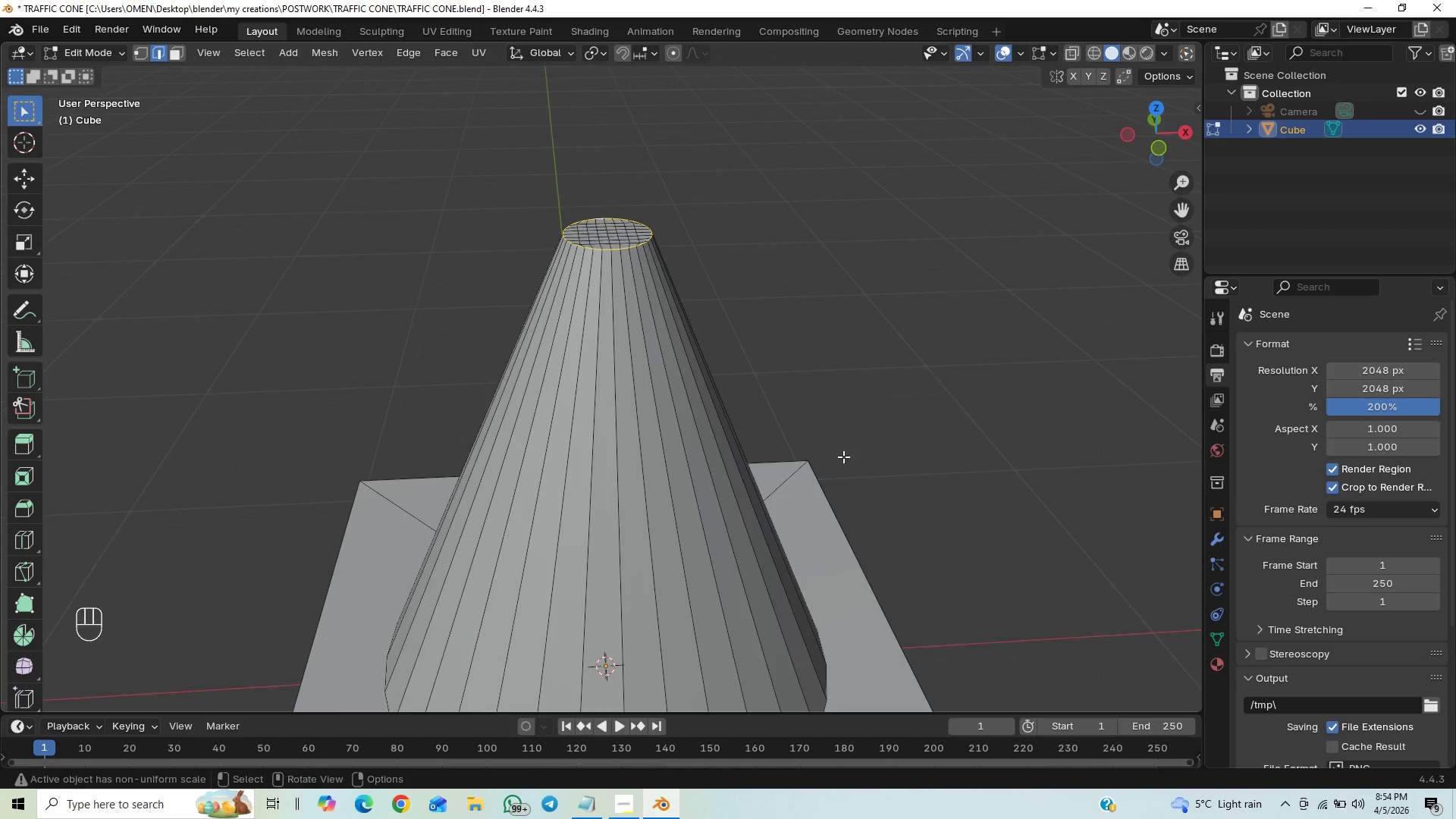 
key(Control+B)
 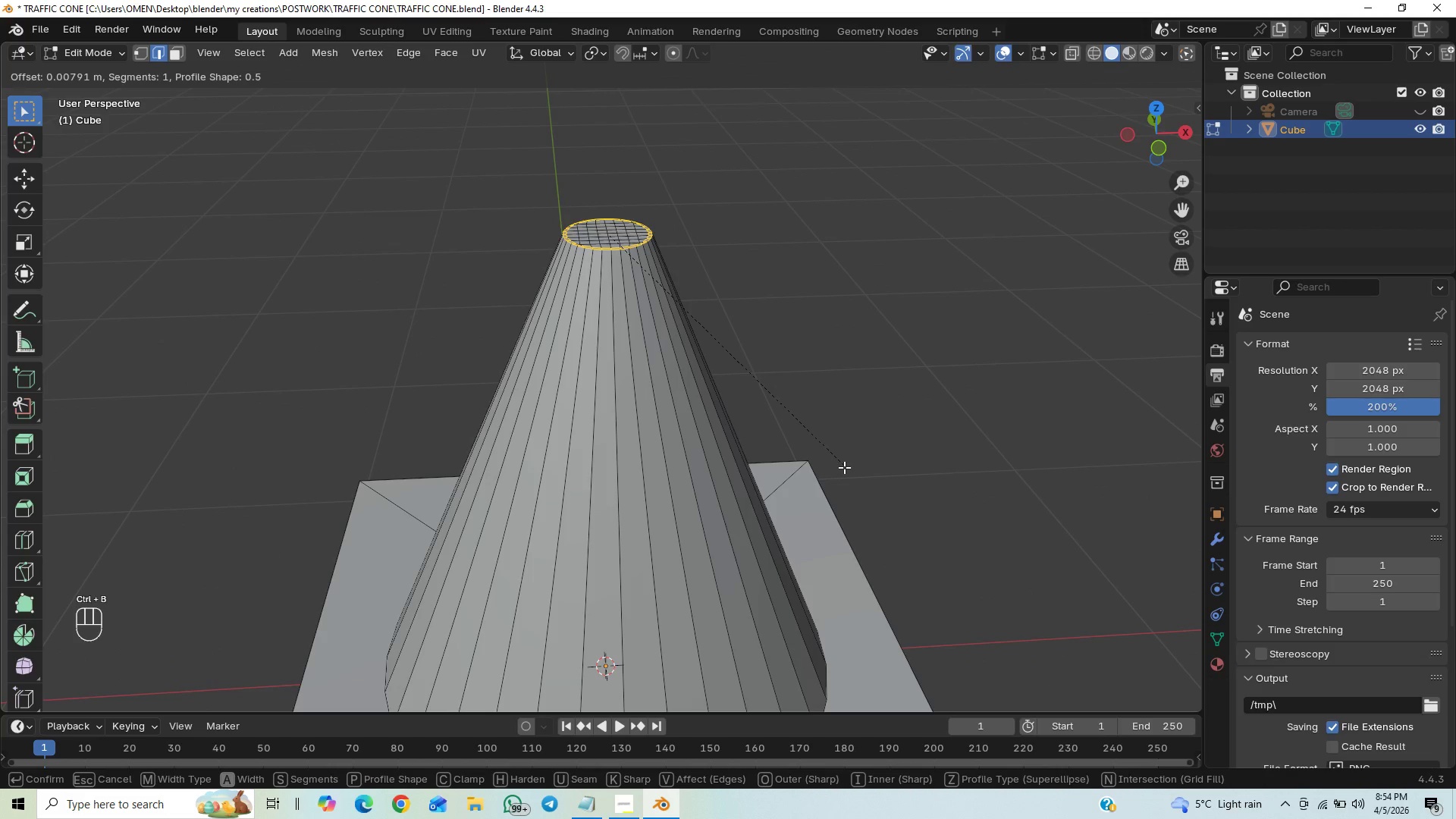 
right_click([833, 458])
 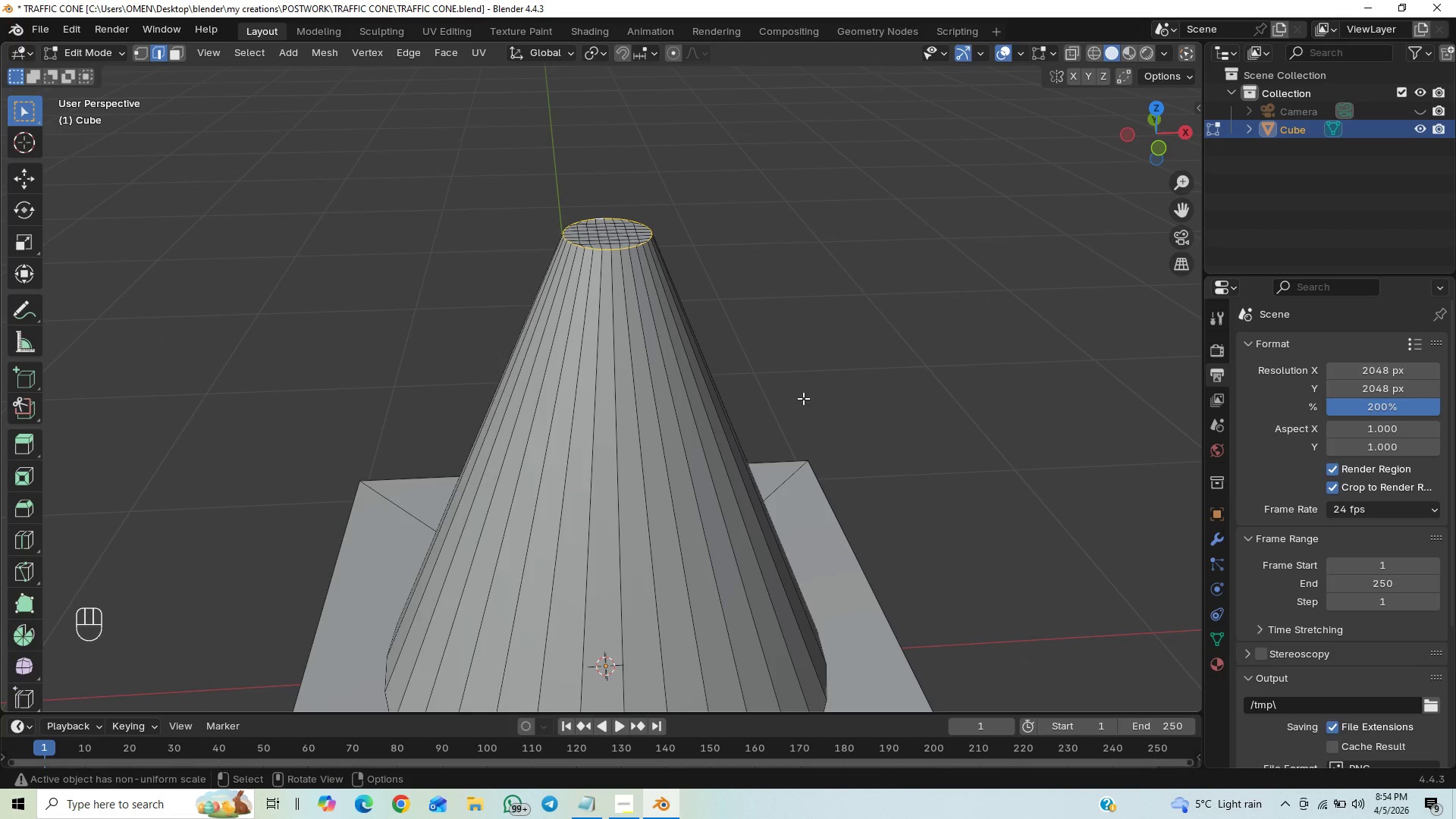 
hold_key(key=ShiftLeft, duration=0.45)
 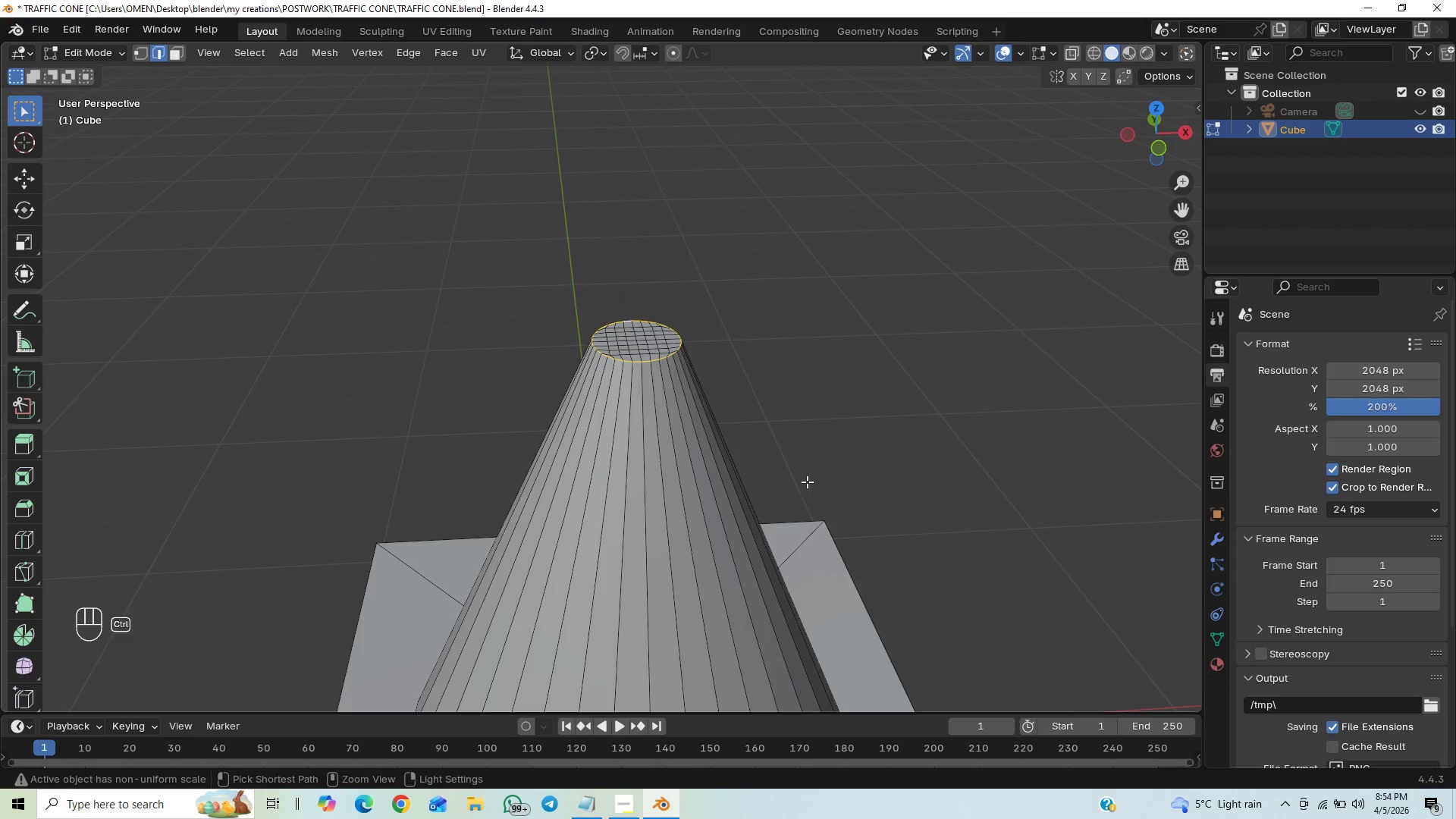 
hold_key(key=ControlLeft, duration=0.7)
 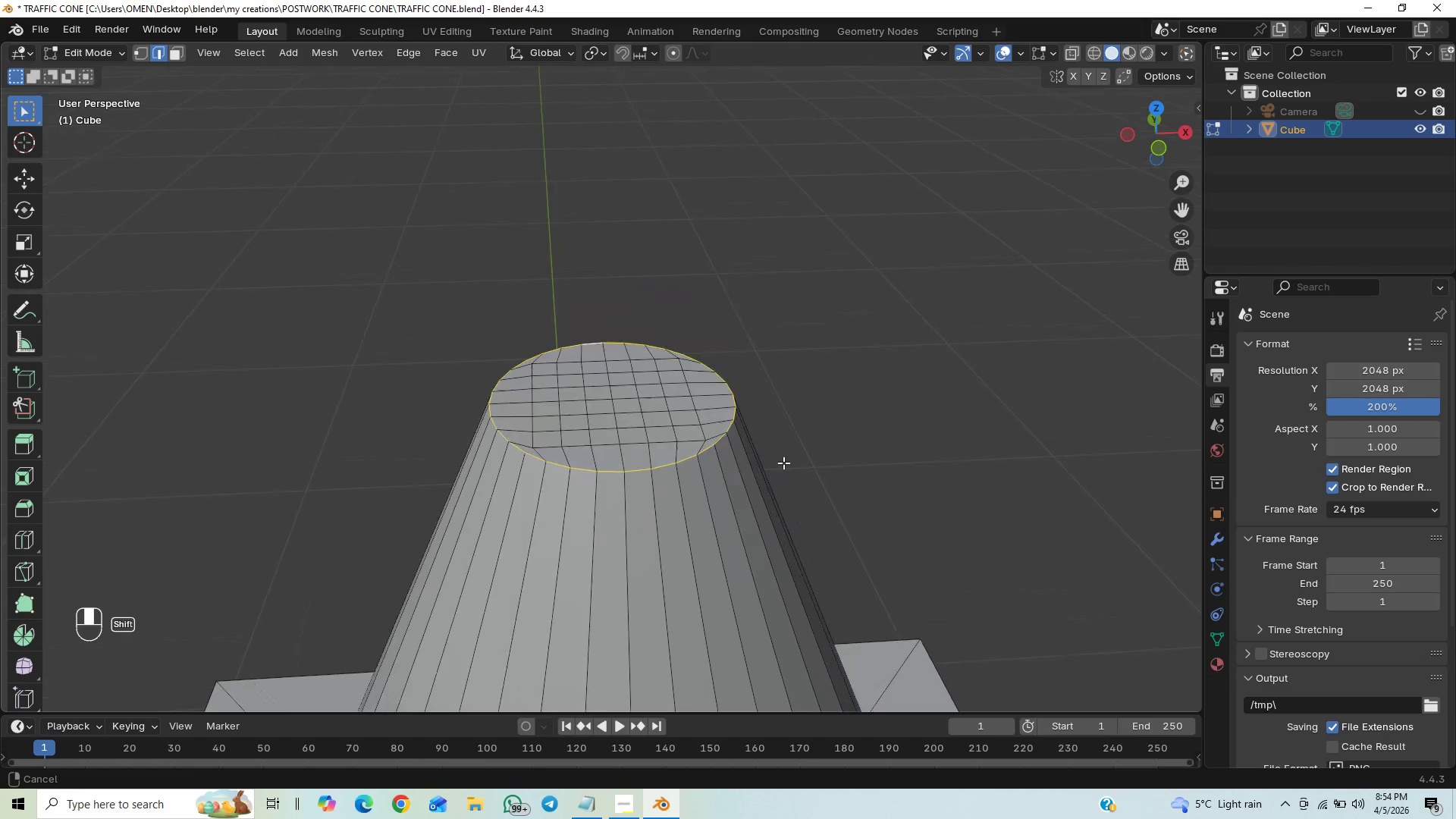 
hold_key(key=ShiftLeft, duration=0.67)
 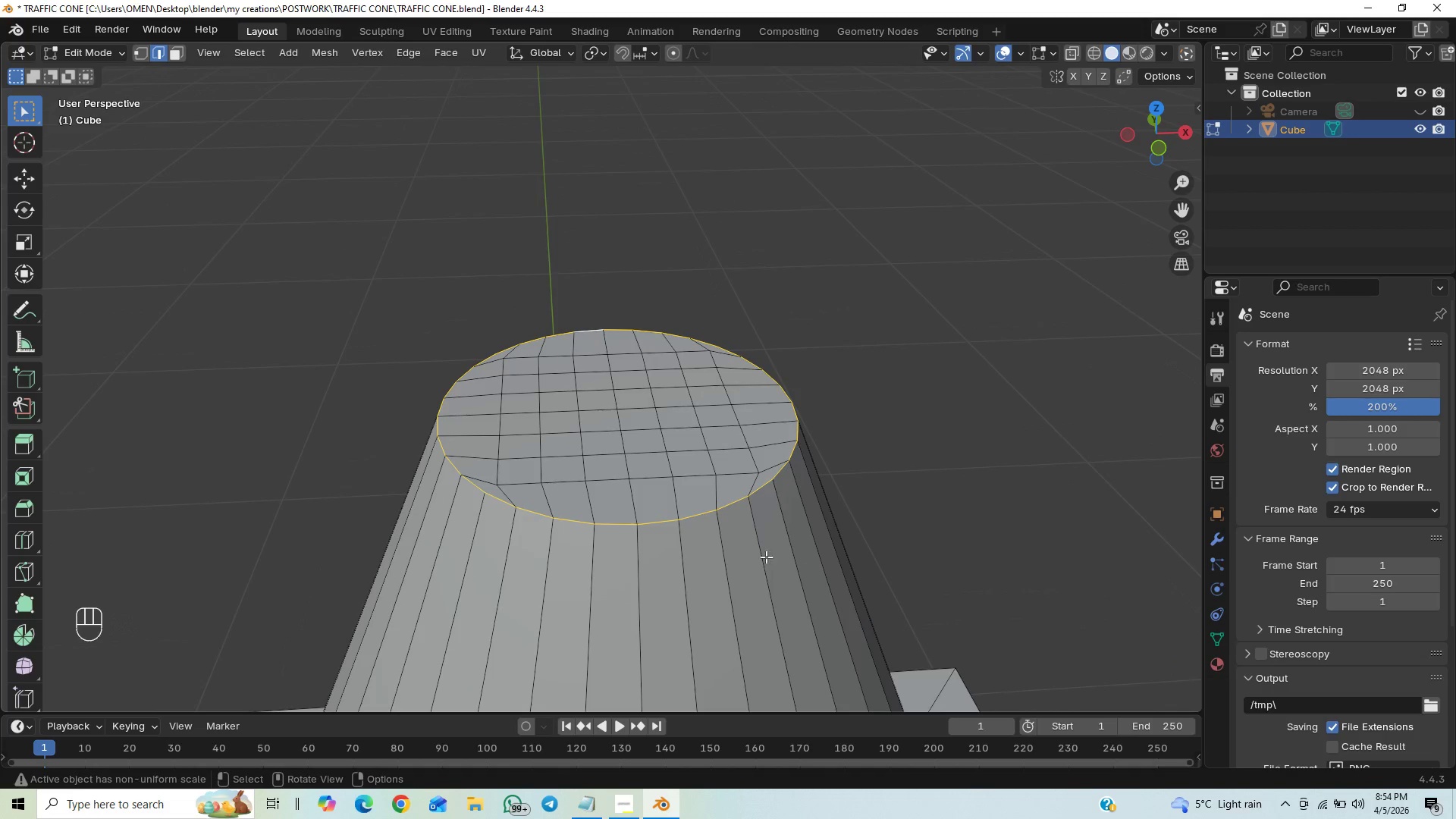 
scroll: coordinate [783, 463], scroll_direction: up, amount: 2.0
 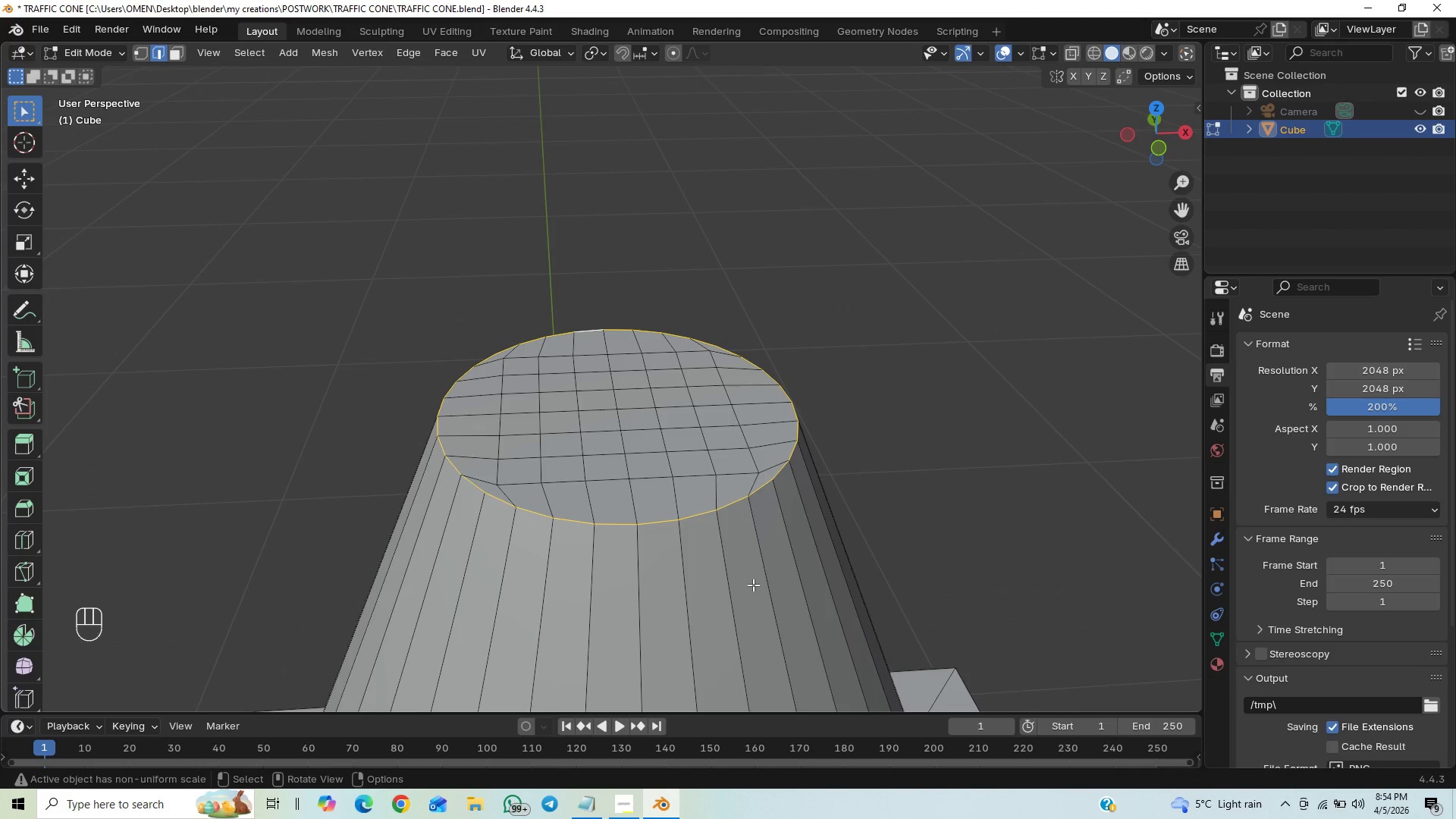 
hold_key(key=ControlLeft, duration=1.5)
 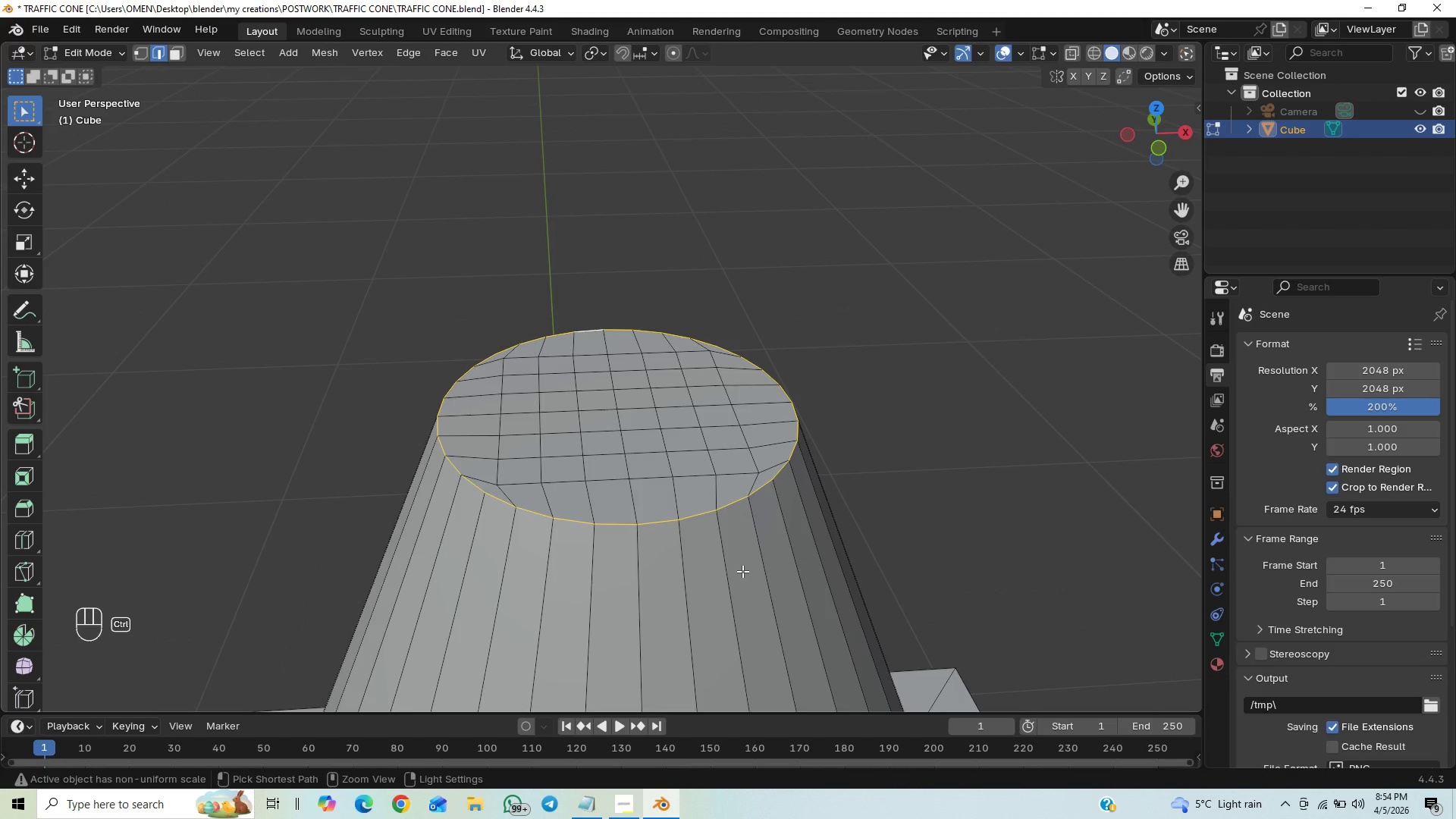 
key(Control+B)
 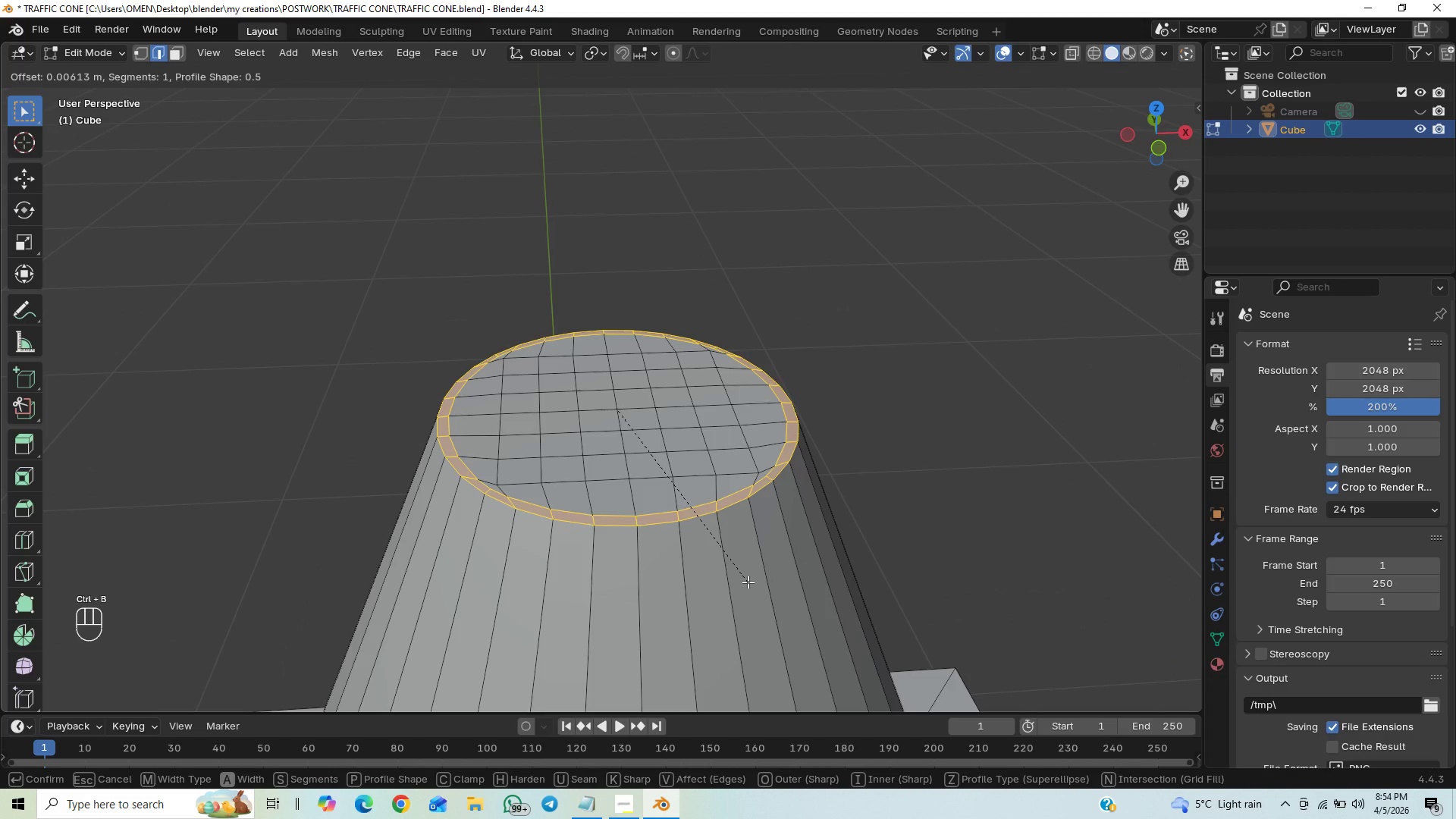 
scroll: coordinate [748, 582], scroll_direction: up, amount: 9.0
 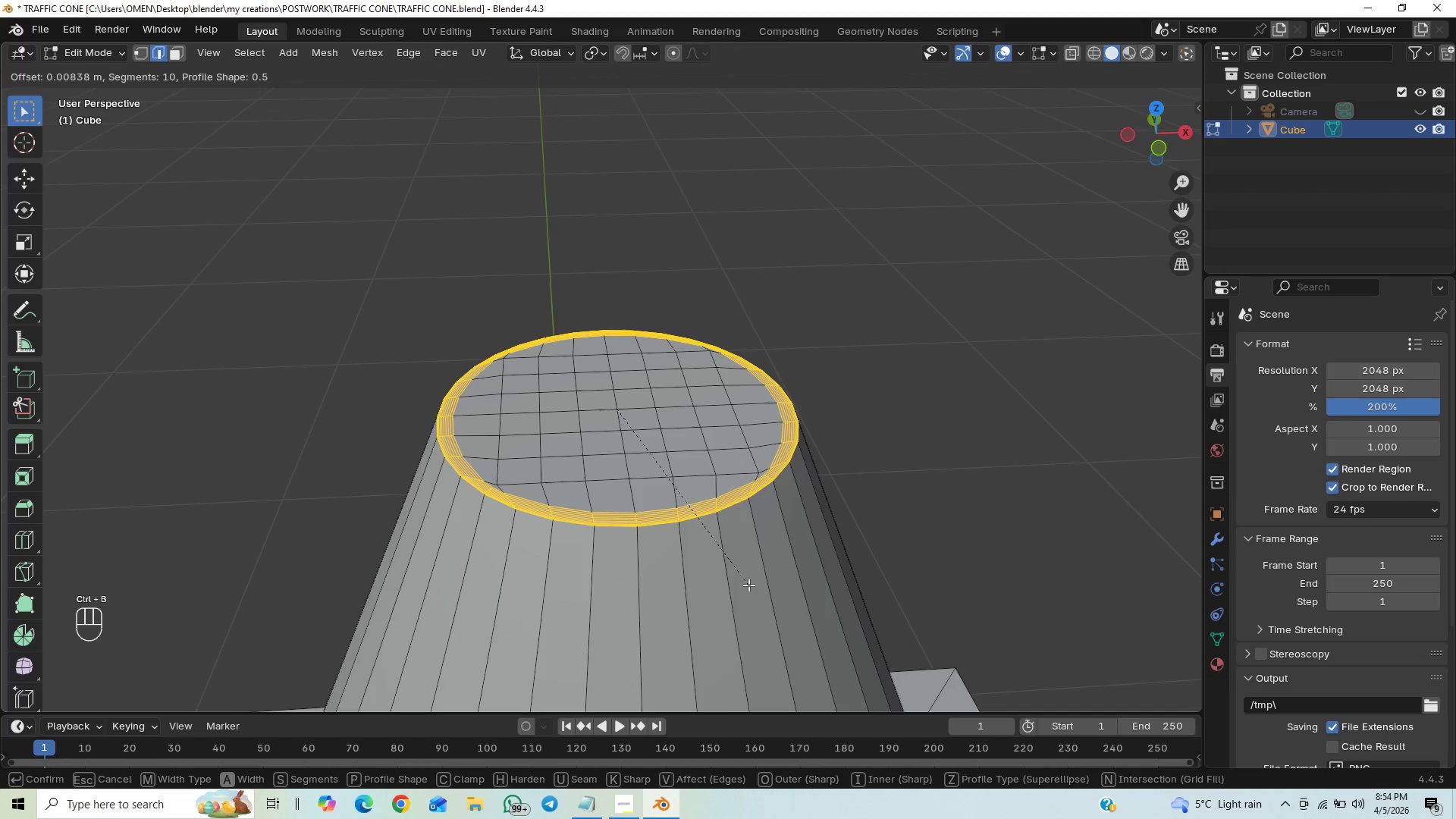 
right_click([748, 587])
 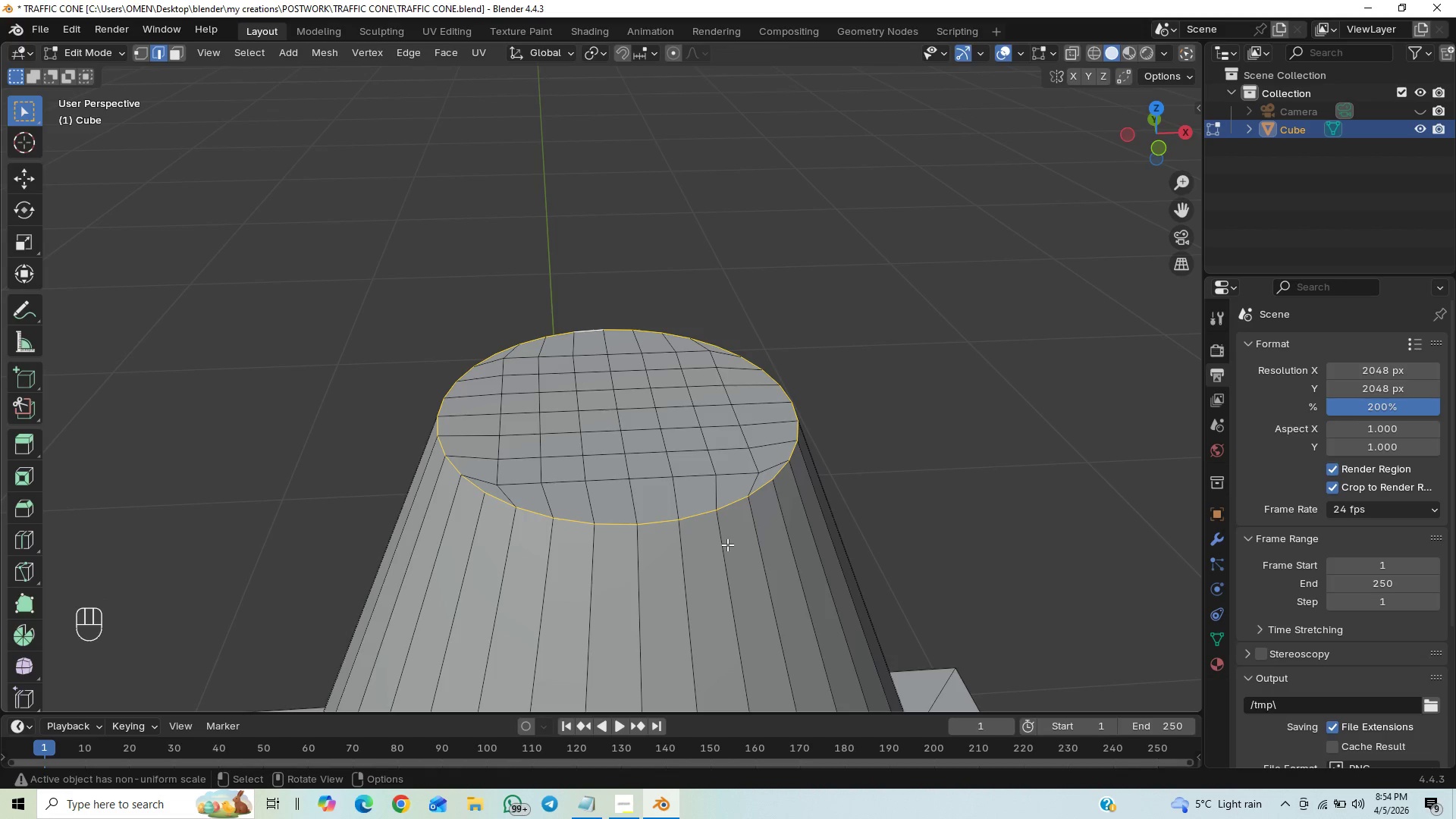 
key(Control+X)
 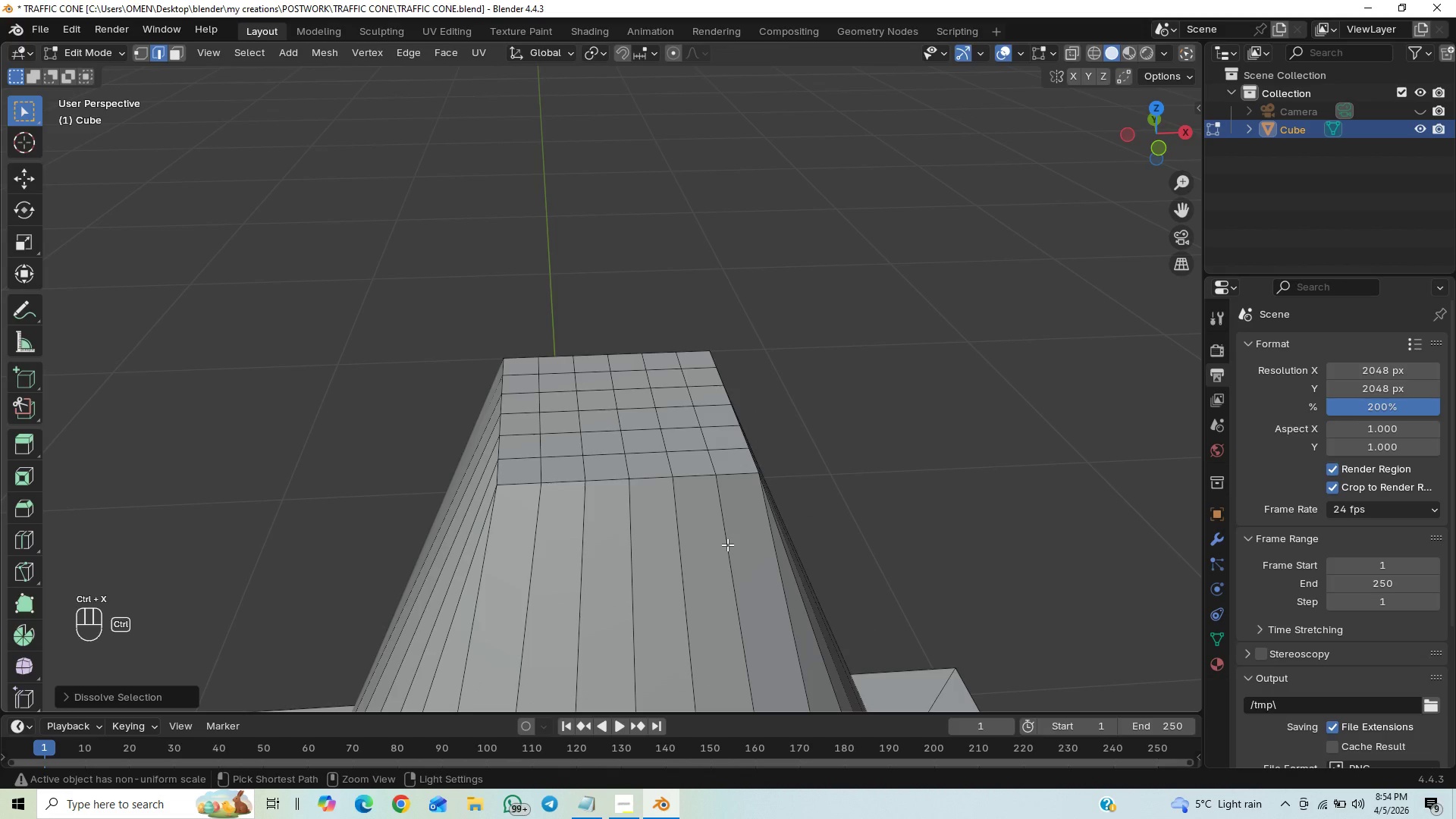 
key(Control+Z)
 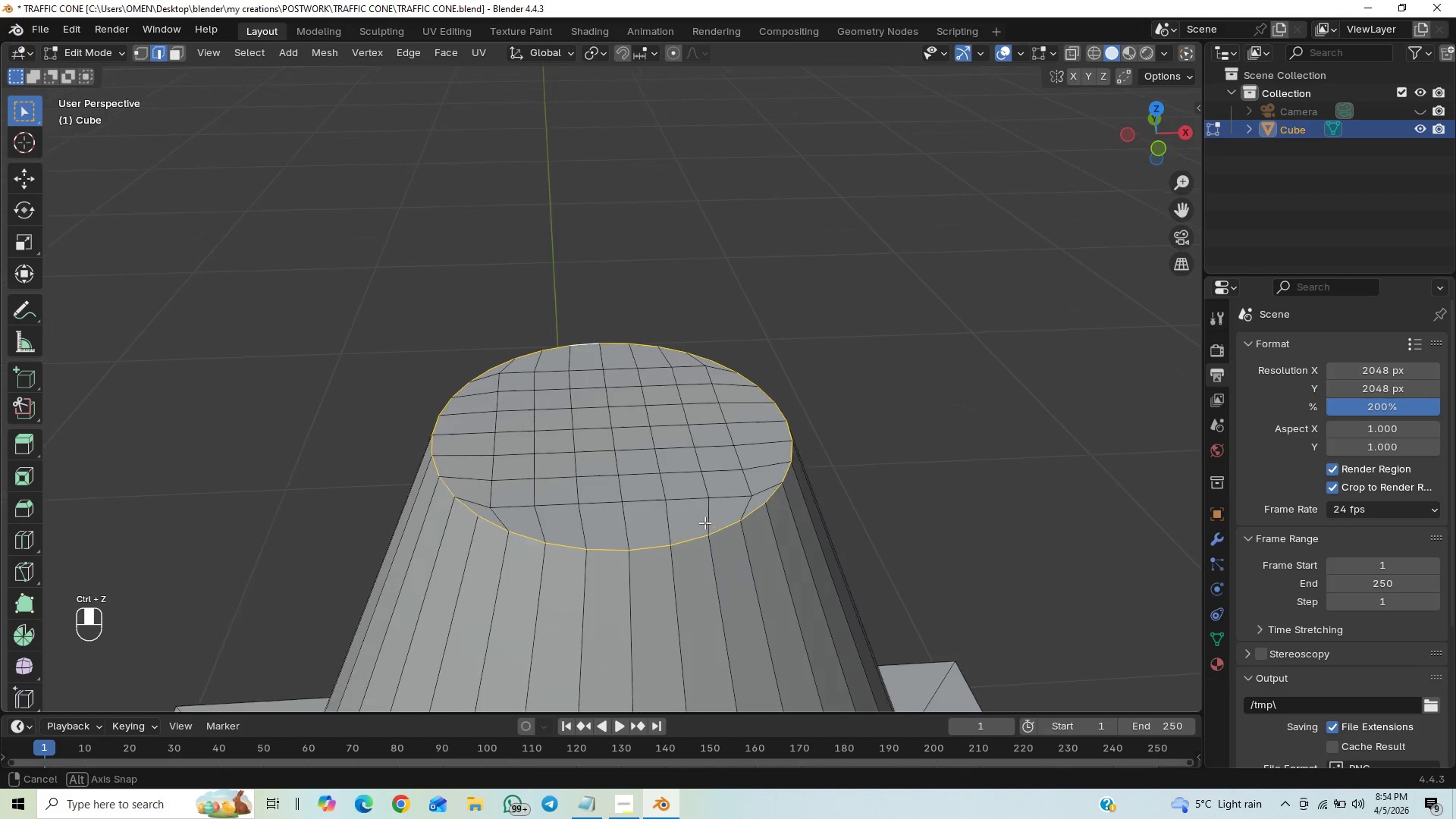 
scroll: coordinate [704, 520], scroll_direction: up, amount: 1.0
 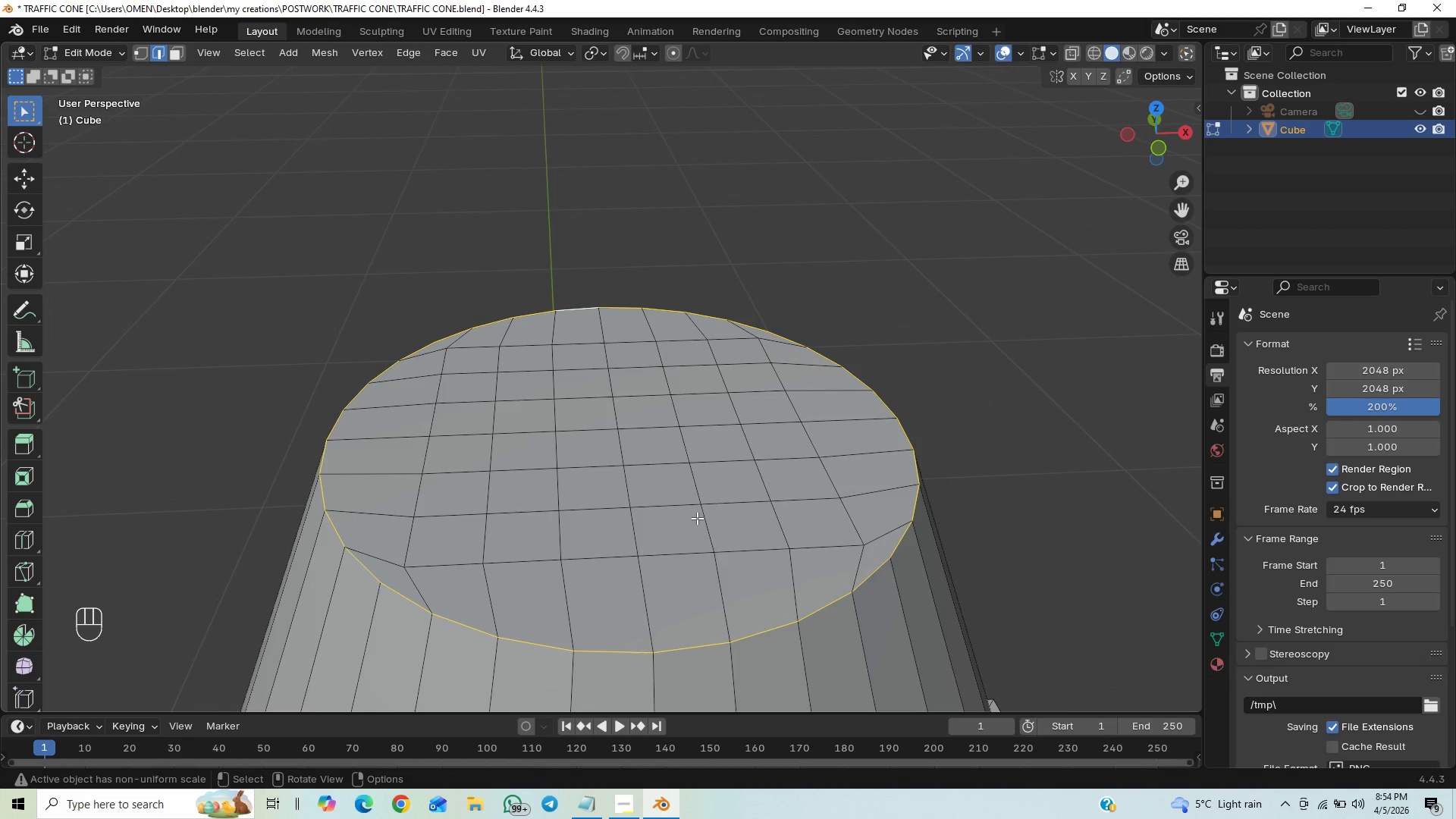 
key(Home)
 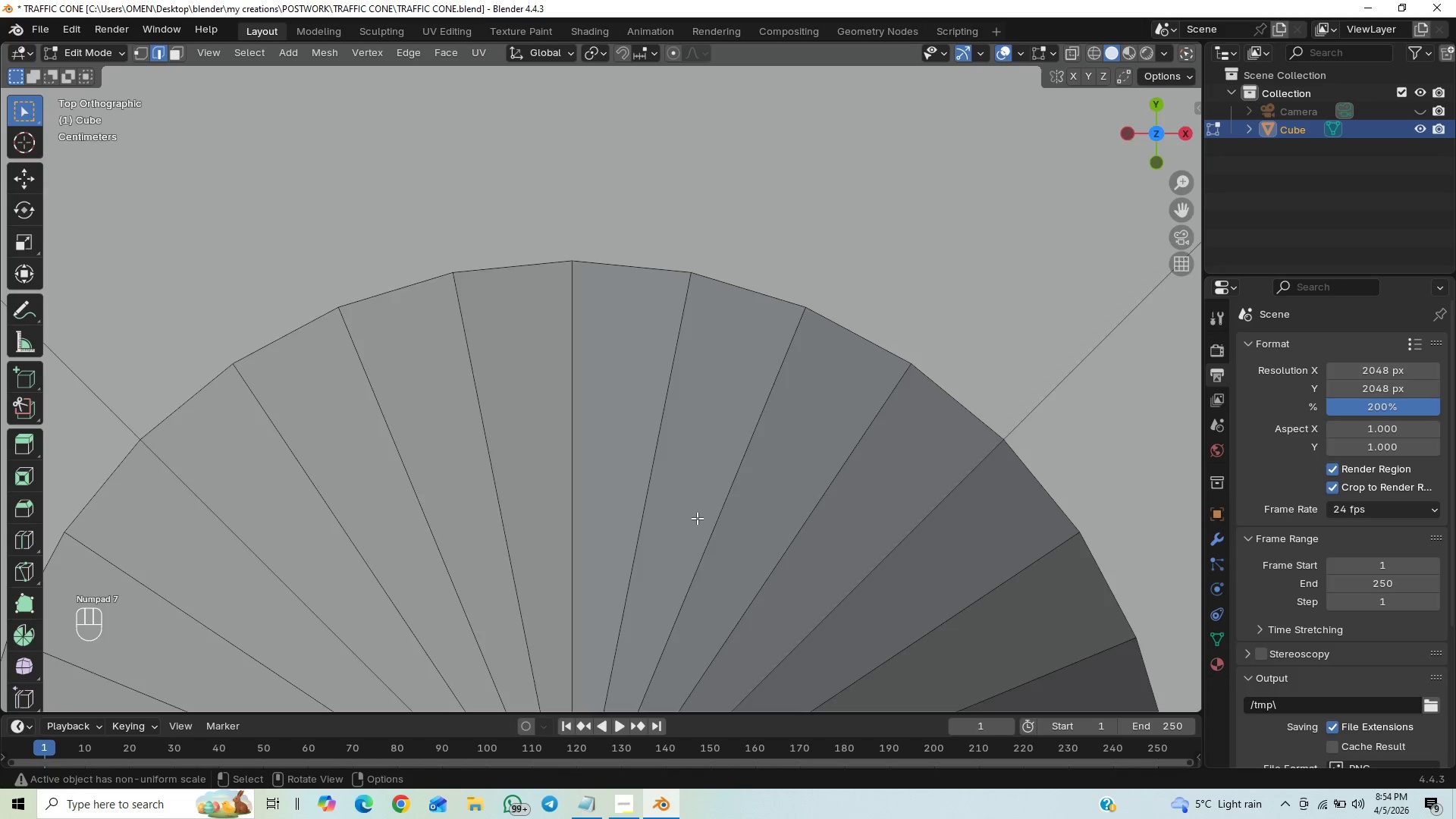 
scroll: coordinate [691, 521], scroll_direction: down, amount: 48.0
 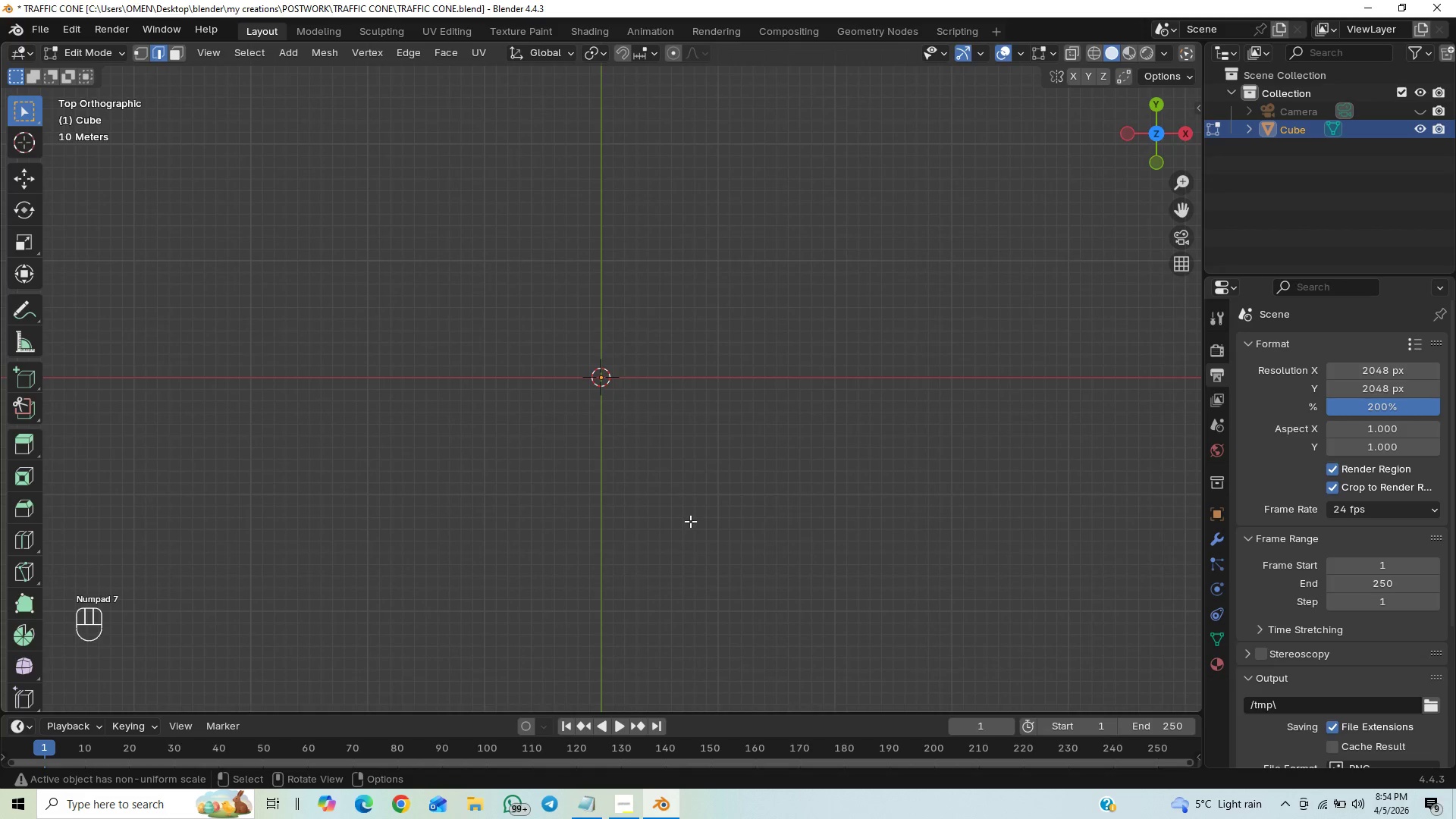 
scroll: coordinate [690, 521], scroll_direction: up, amount: 29.0
 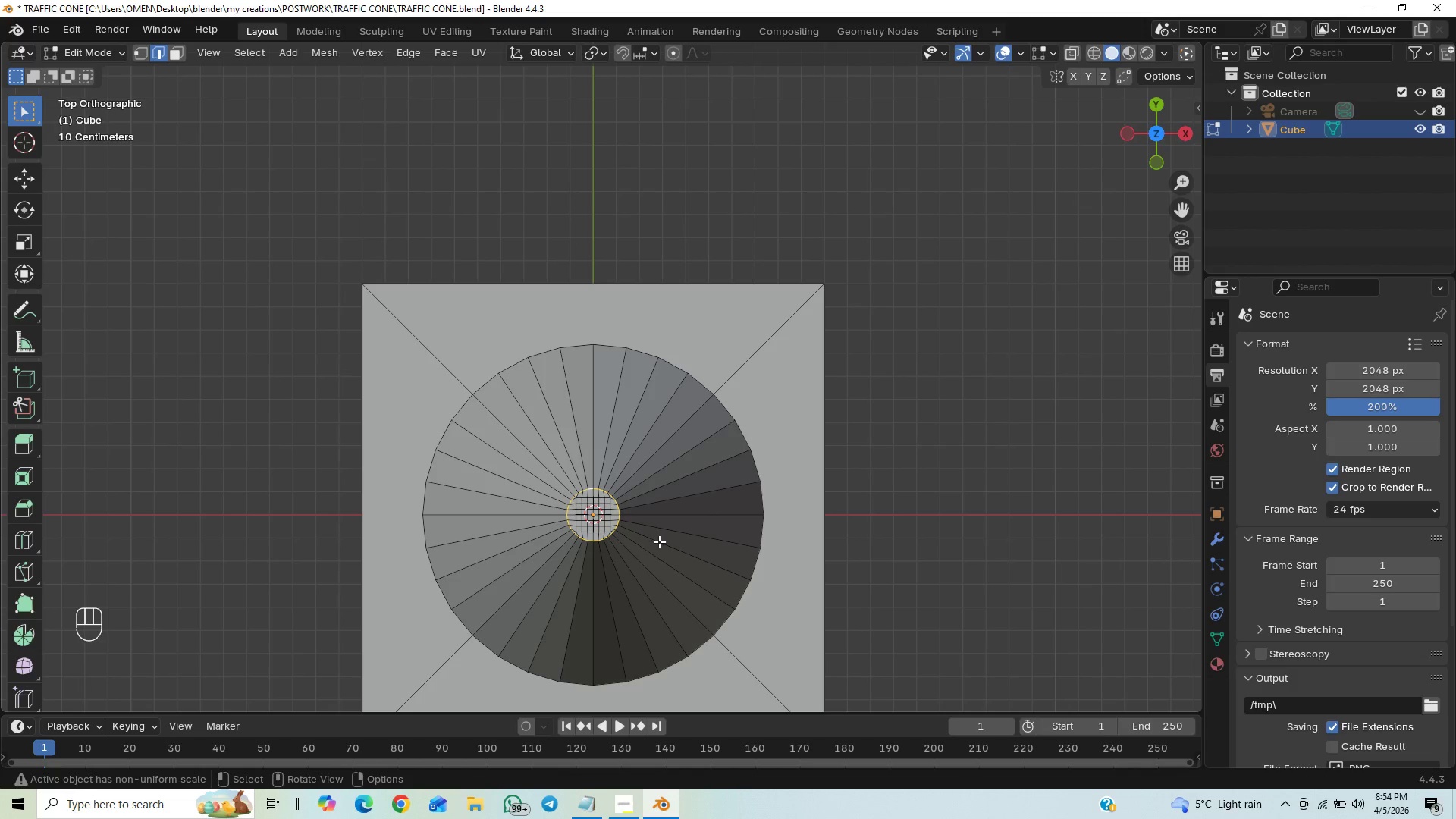 
hold_key(key=ShiftLeft, duration=0.59)
 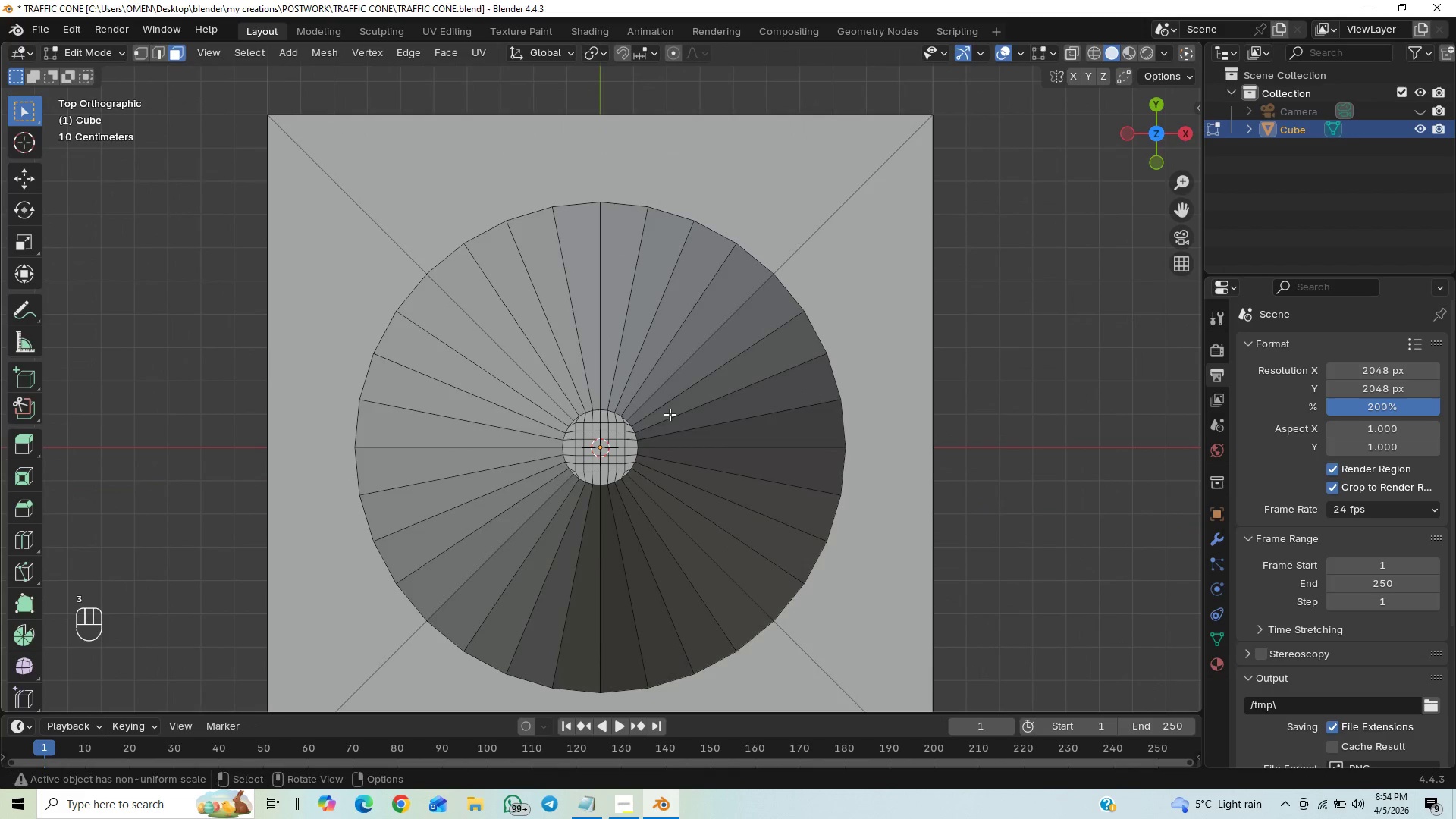 
scroll: coordinate [659, 541], scroll_direction: up, amount: 2.0
 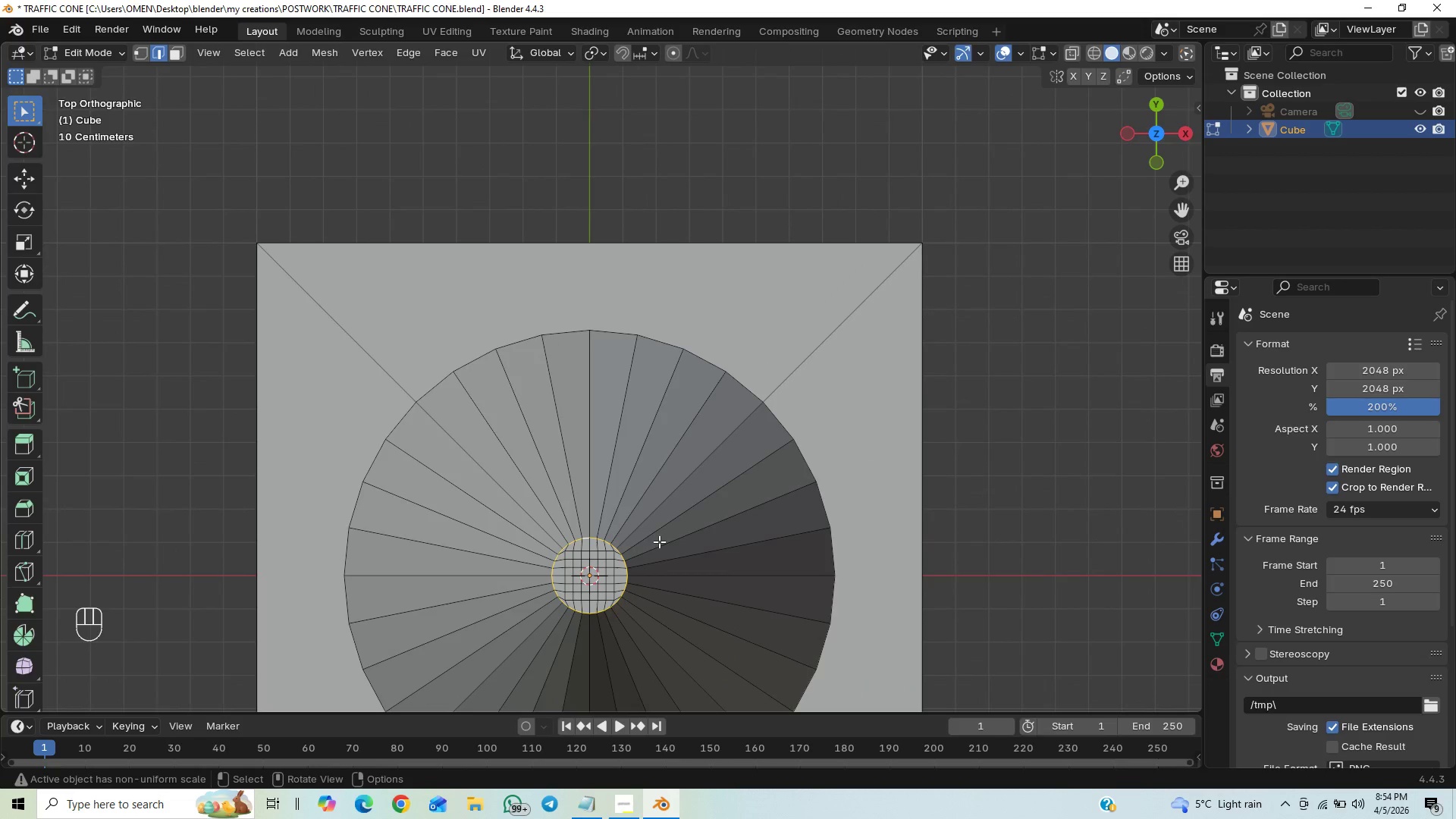 
hold_key(key=ShiftLeft, duration=0.95)
 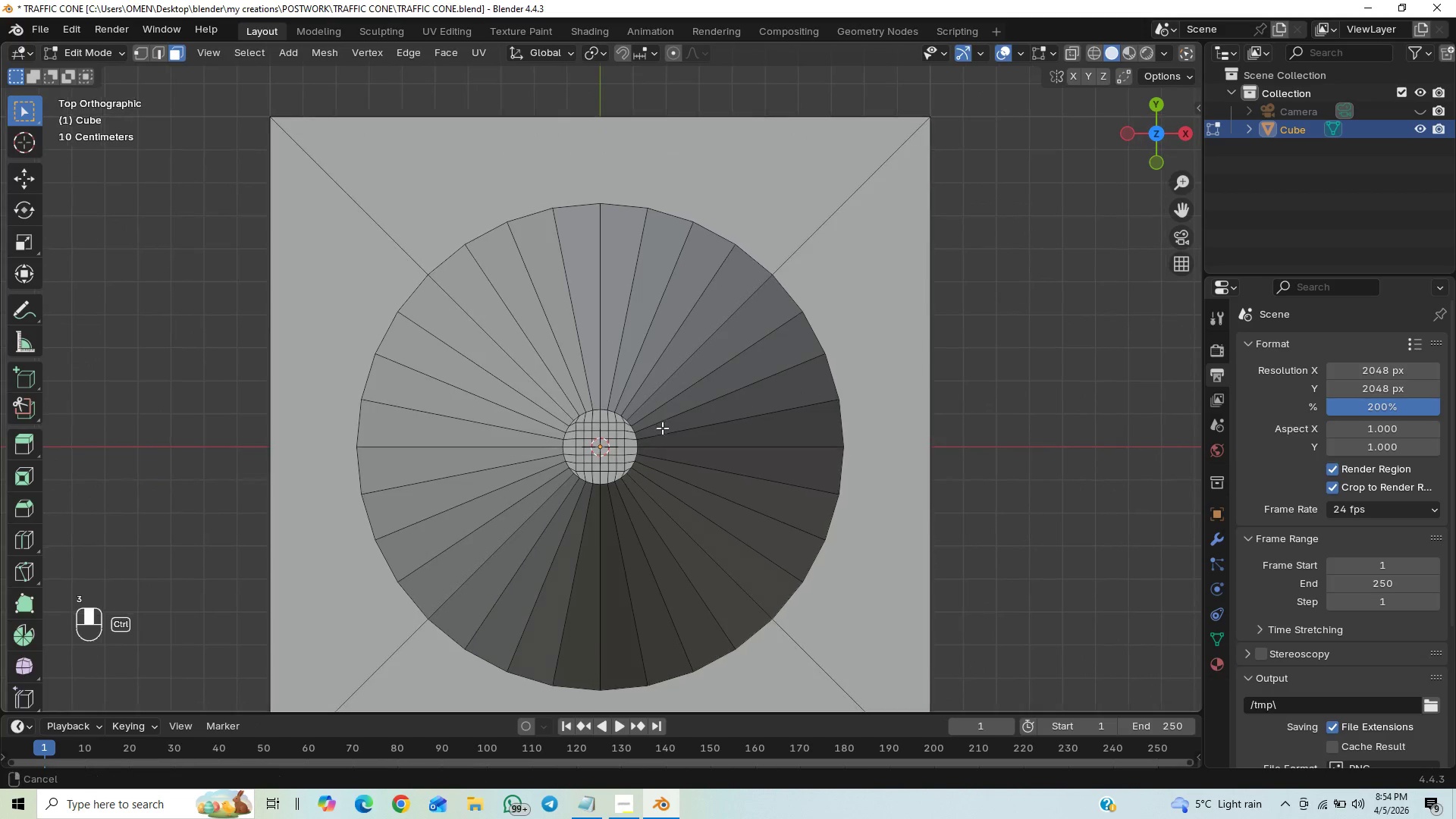 
key(3)
 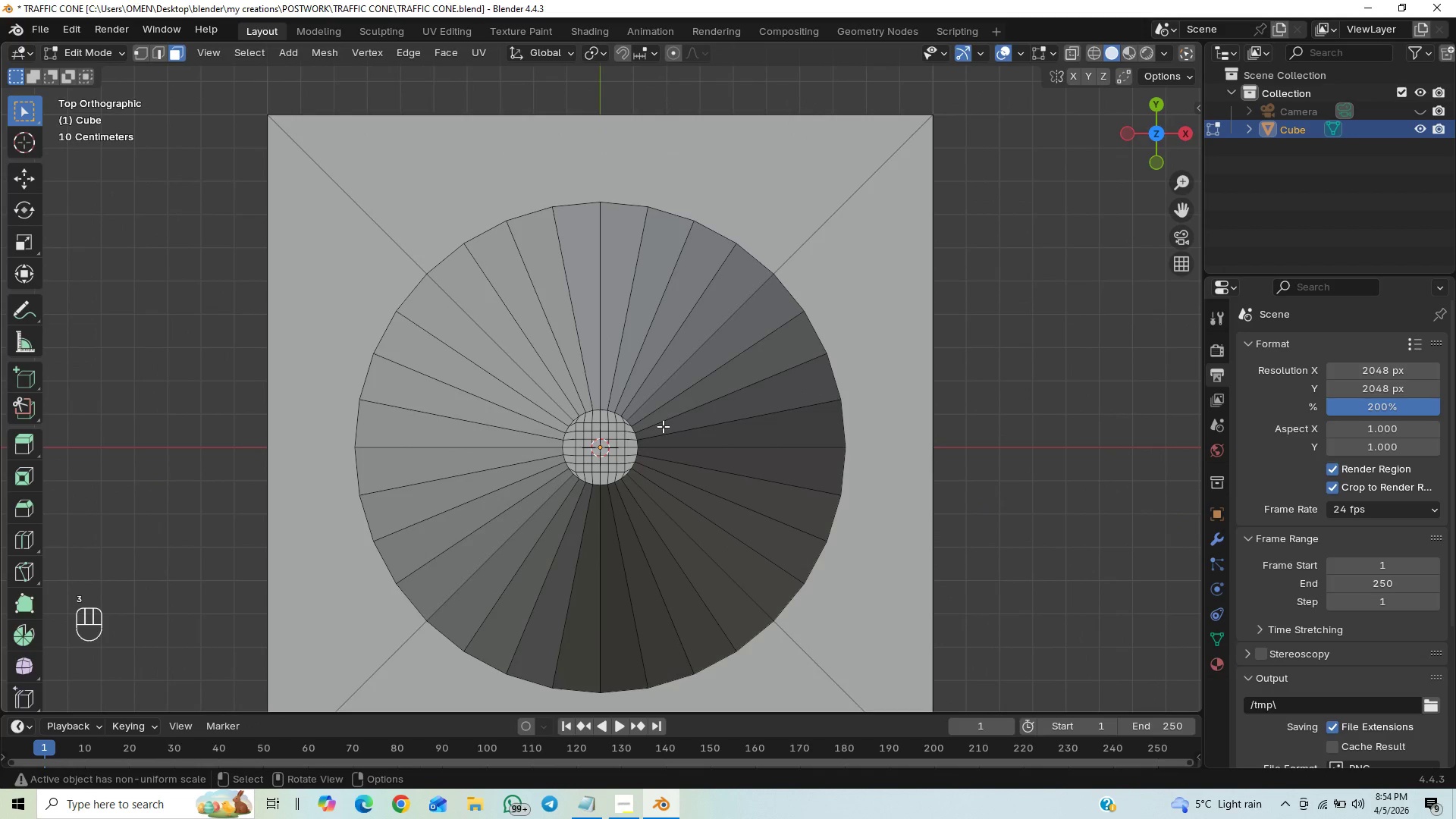 
hold_key(key=ControlLeft, duration=0.88)
 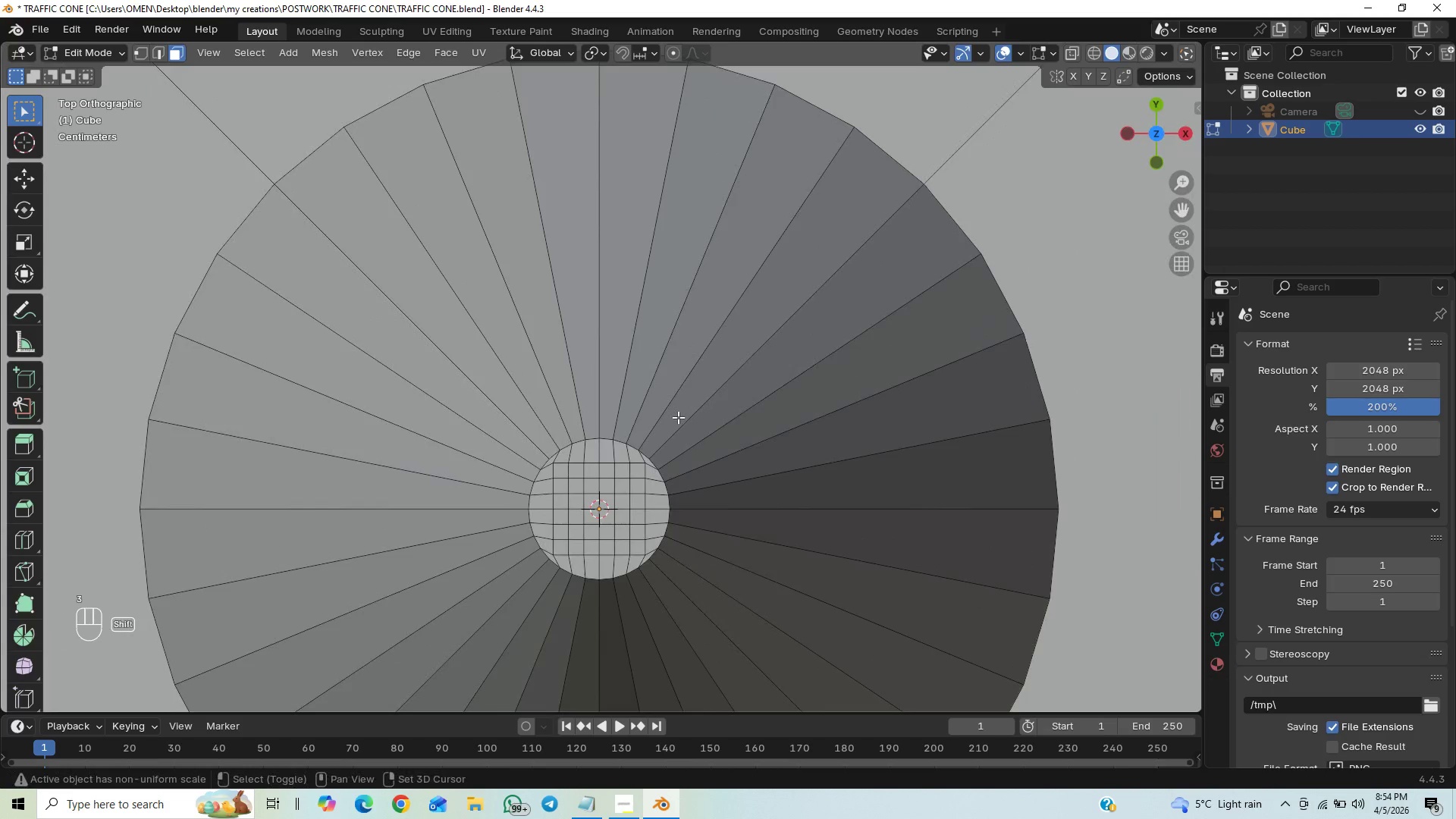 
hold_key(key=ShiftLeft, duration=0.7)
 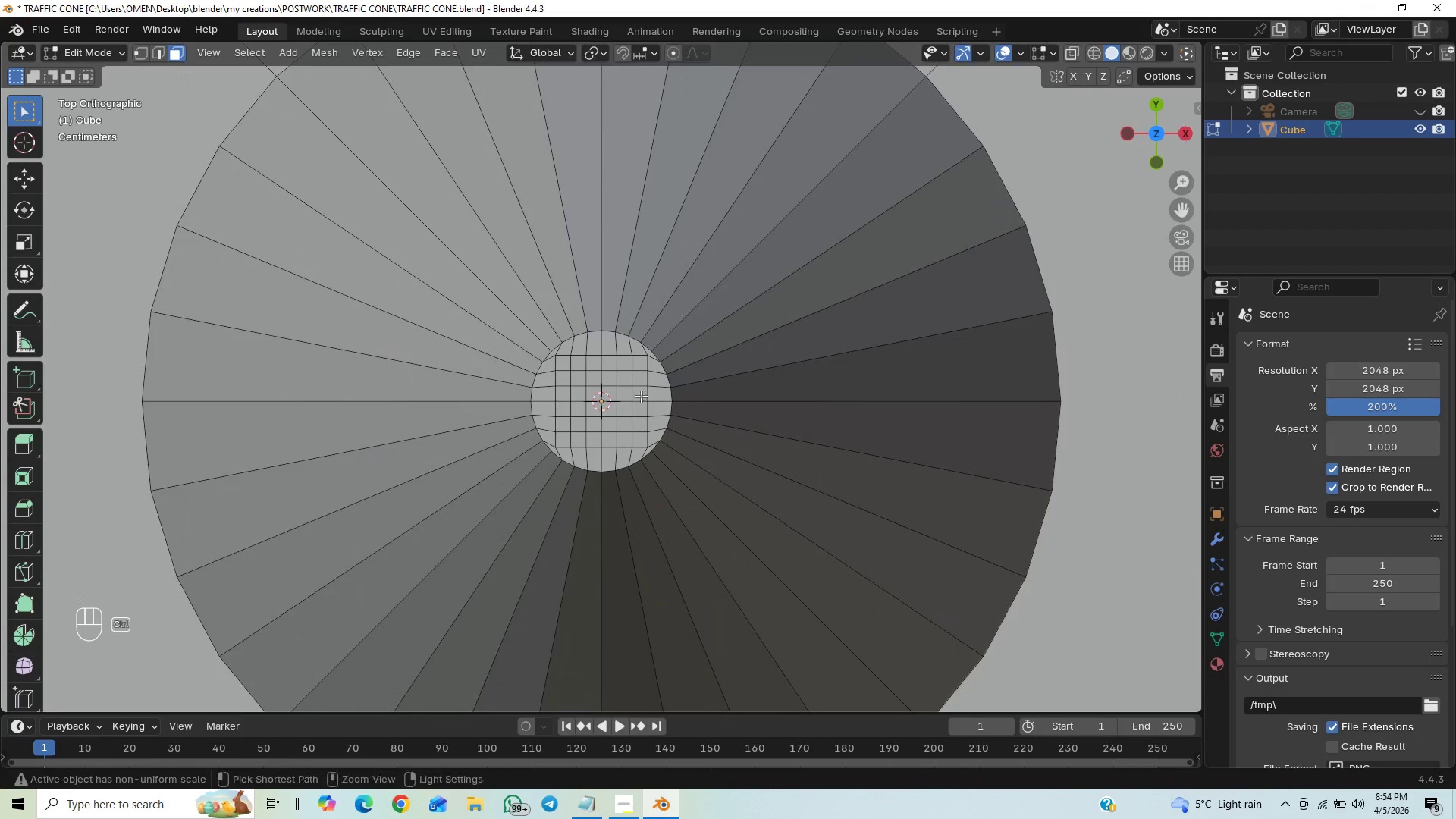 
hold_key(key=ControlLeft, duration=0.8)
 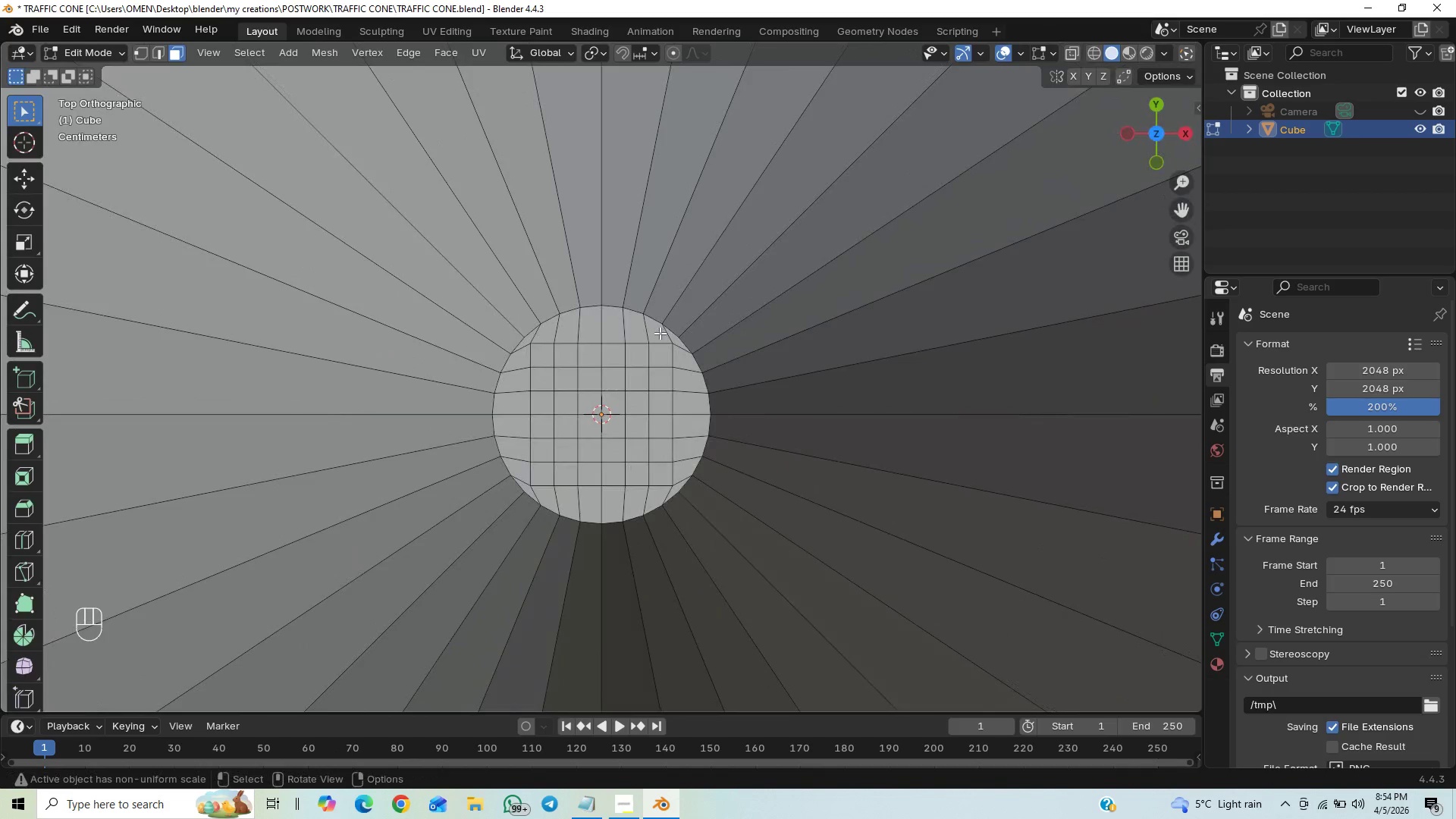 
scroll: coordinate [679, 309], scroll_direction: up, amount: 1.0
 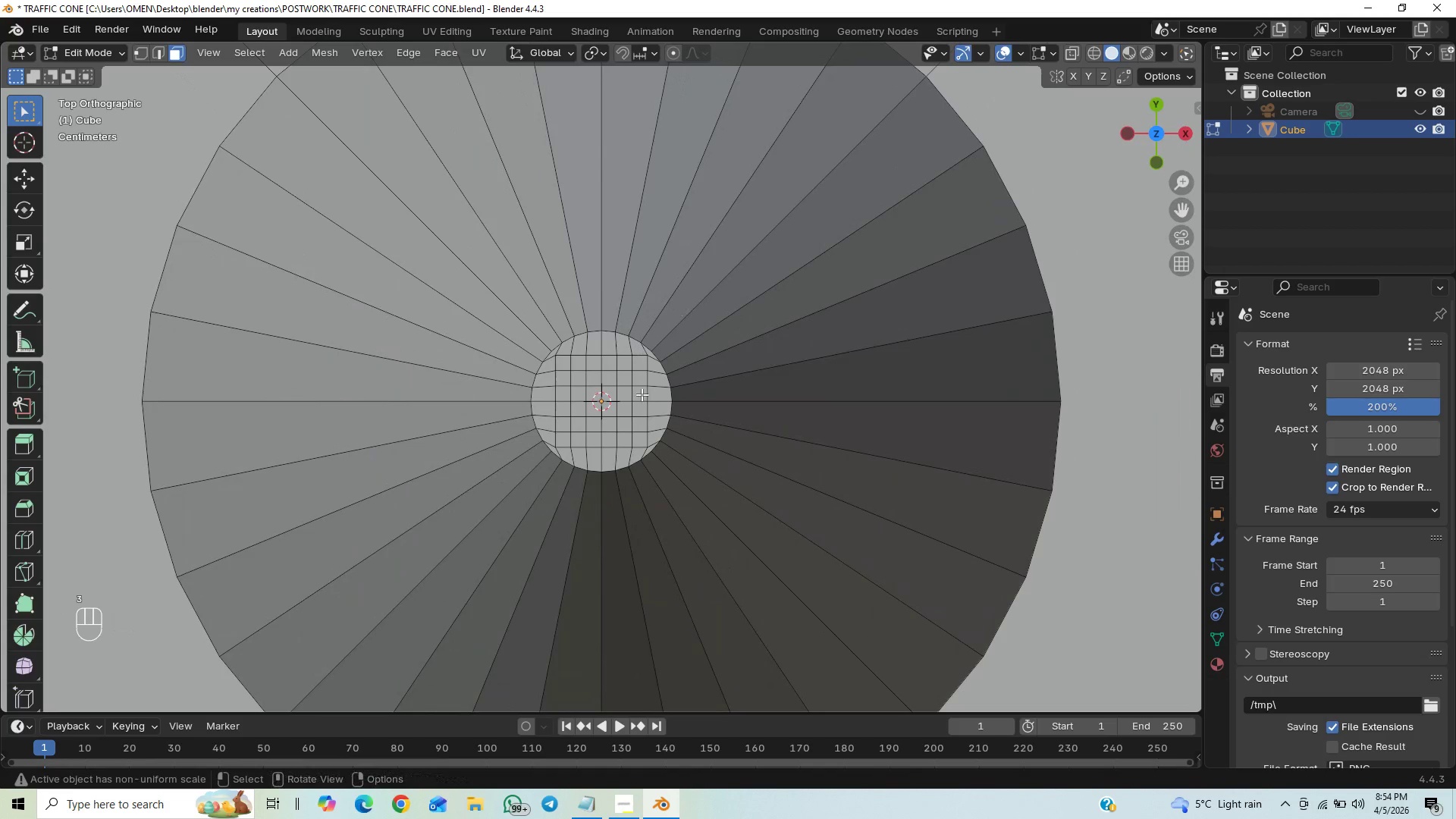 
hold_key(key=ControlLeft, duration=5.83)
scroll: coordinate [667, 356], scroll_direction: up, amount: 1.0
 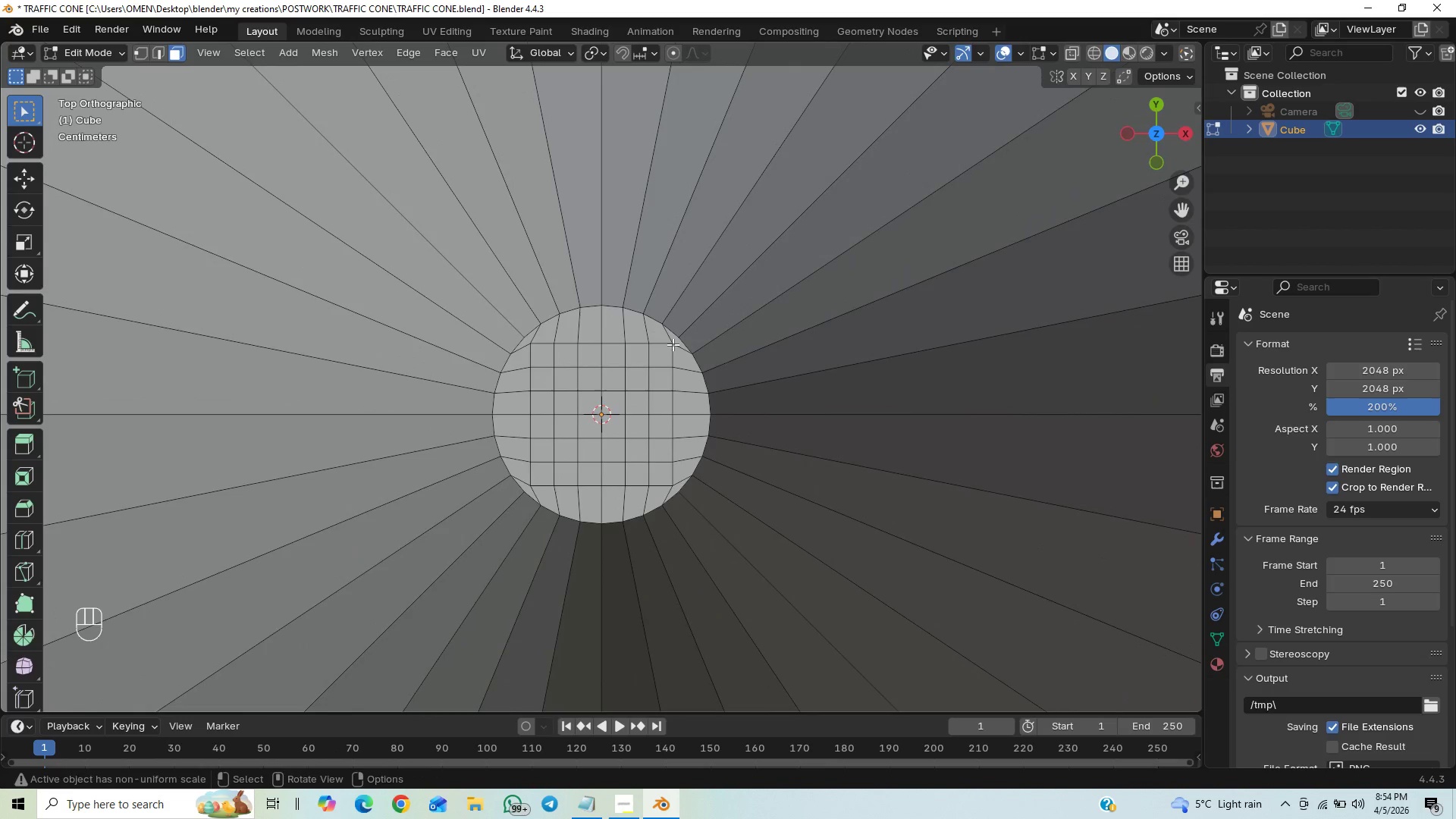 
left_click_drag(start_coordinate=[675, 342], to_coordinate=[529, 490])
 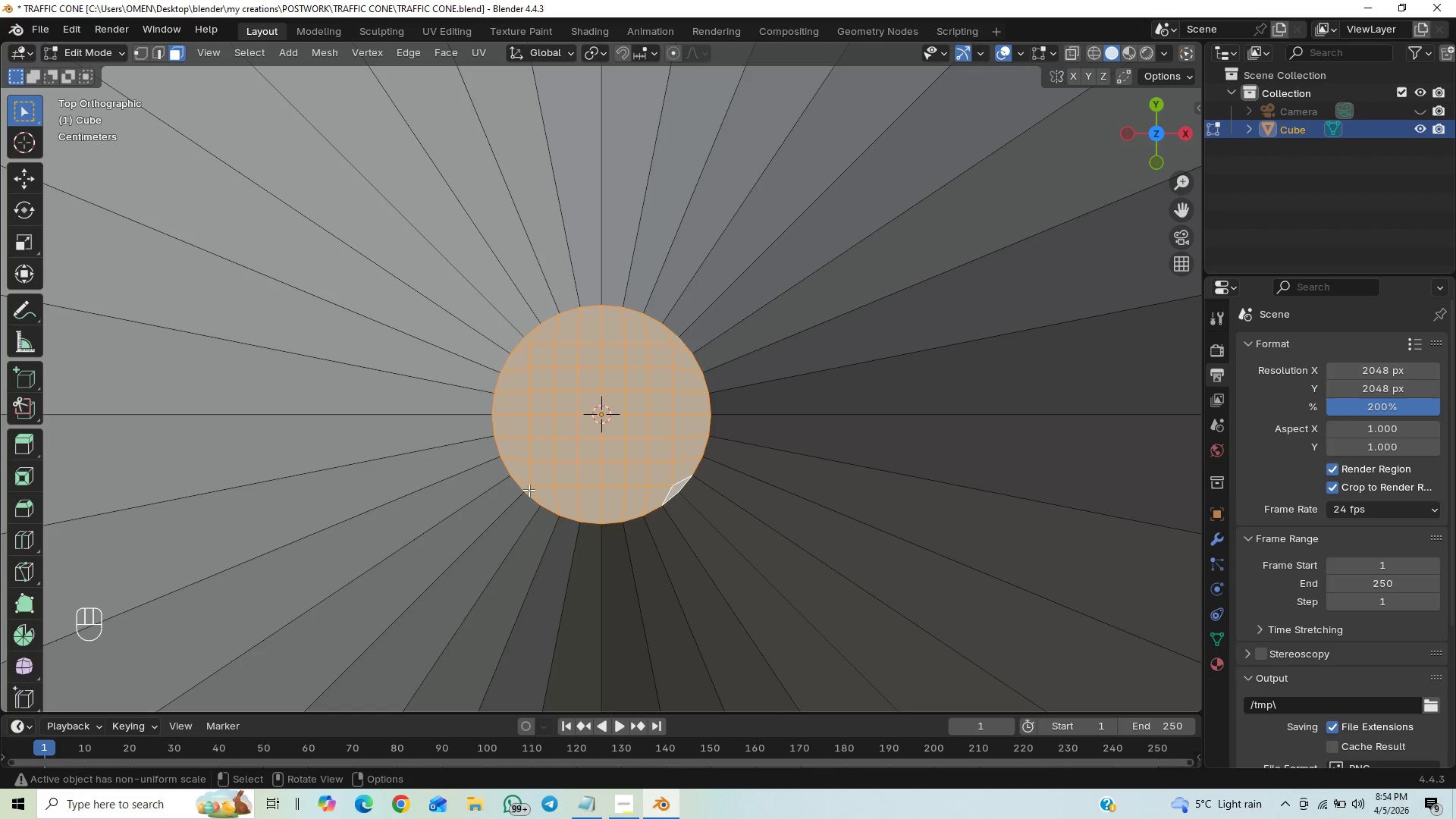 
hold_key(key=ControlLeft, duration=1.03)
 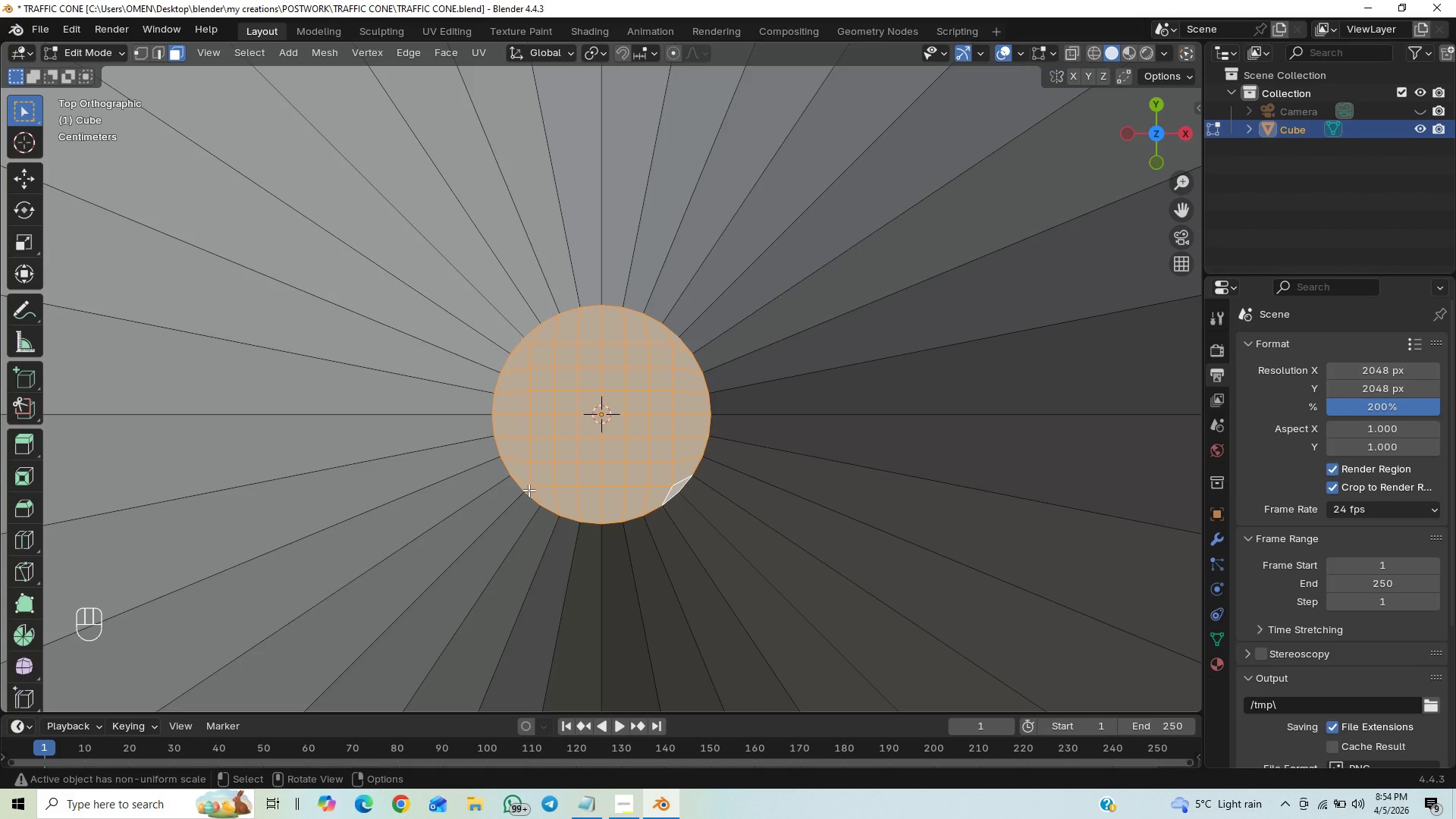 
key(2)
 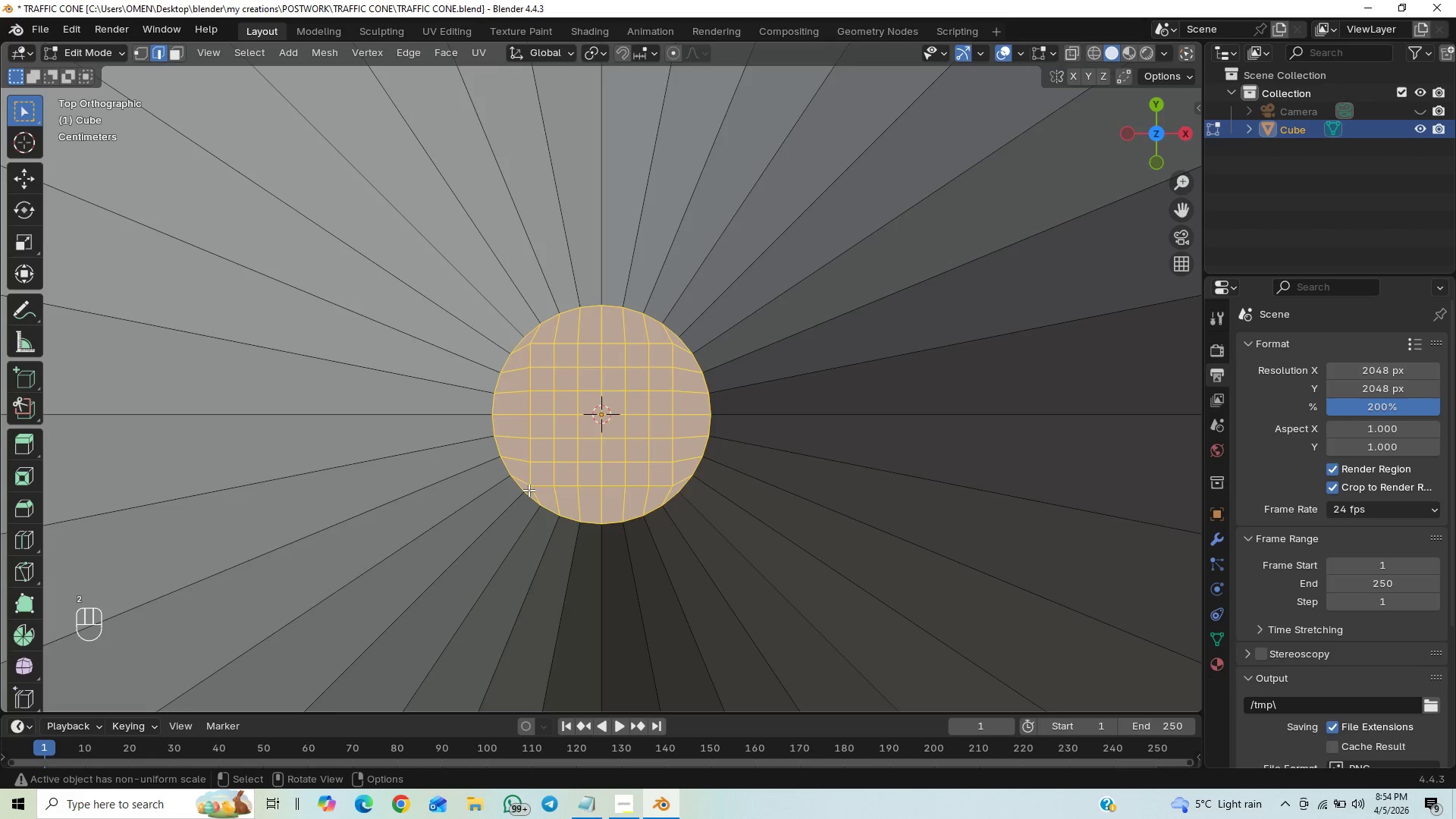 
key(Control+X)
 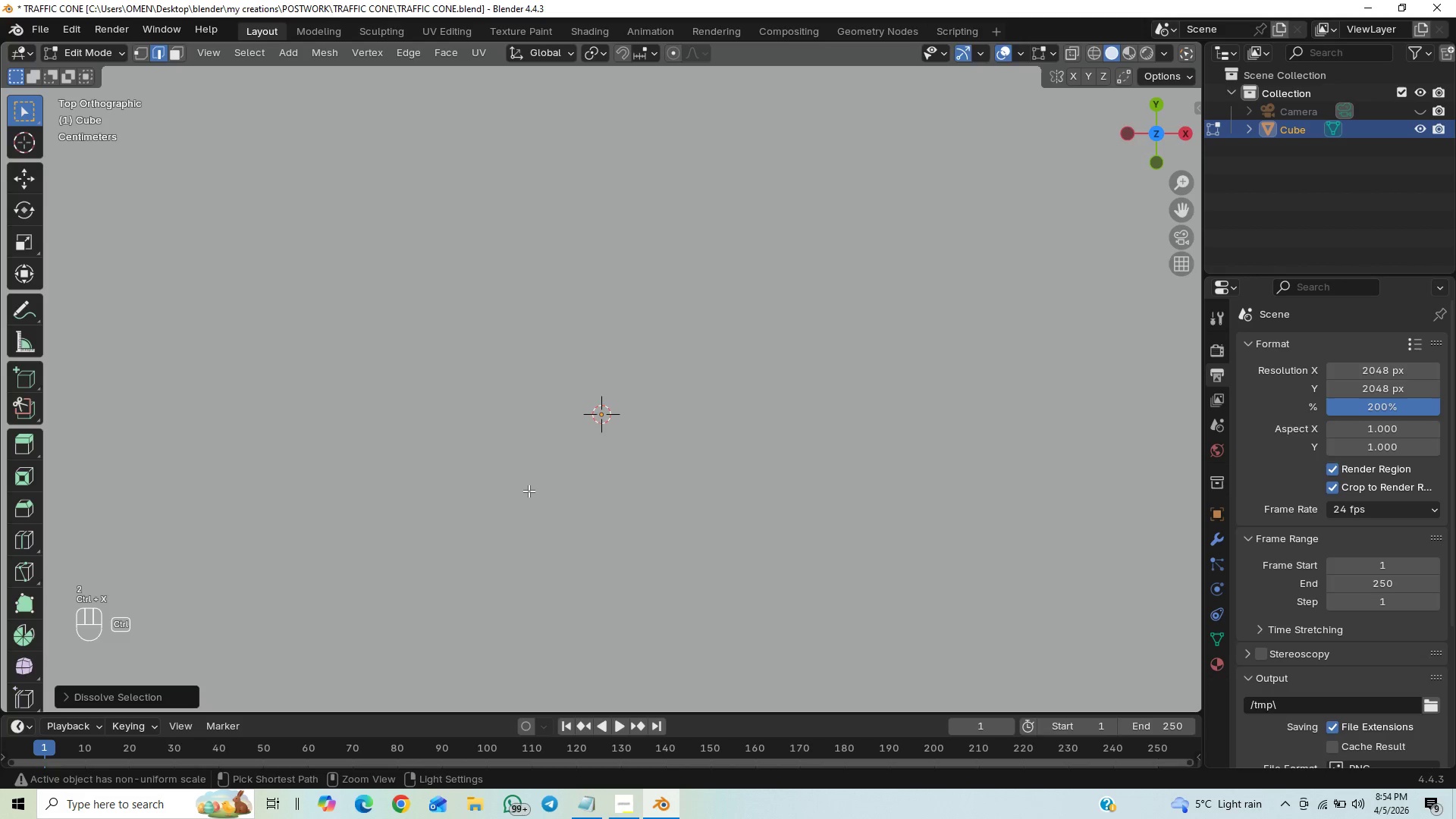 
key(Control+Z)
 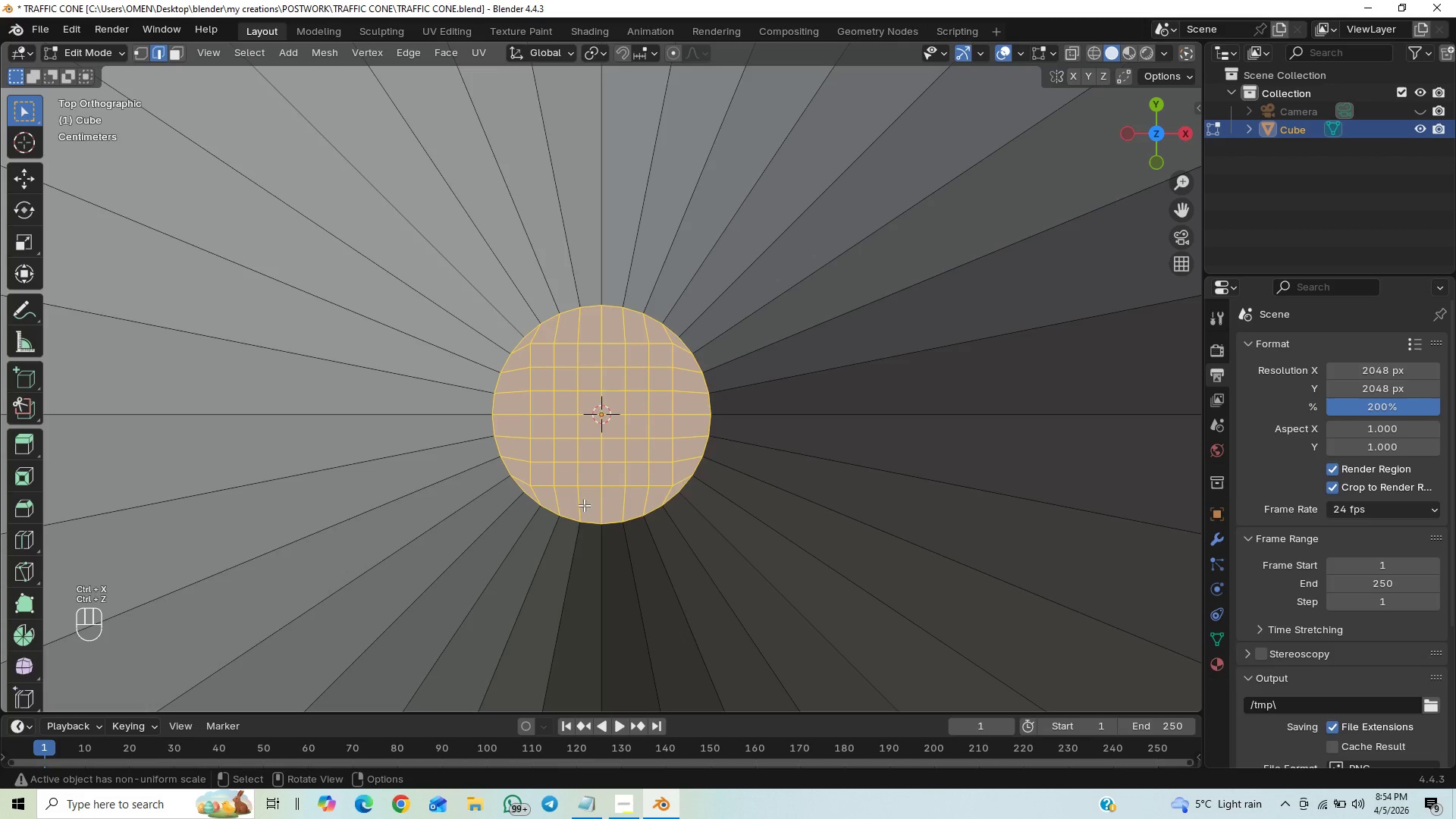 
key(Control+ControlLeft)
 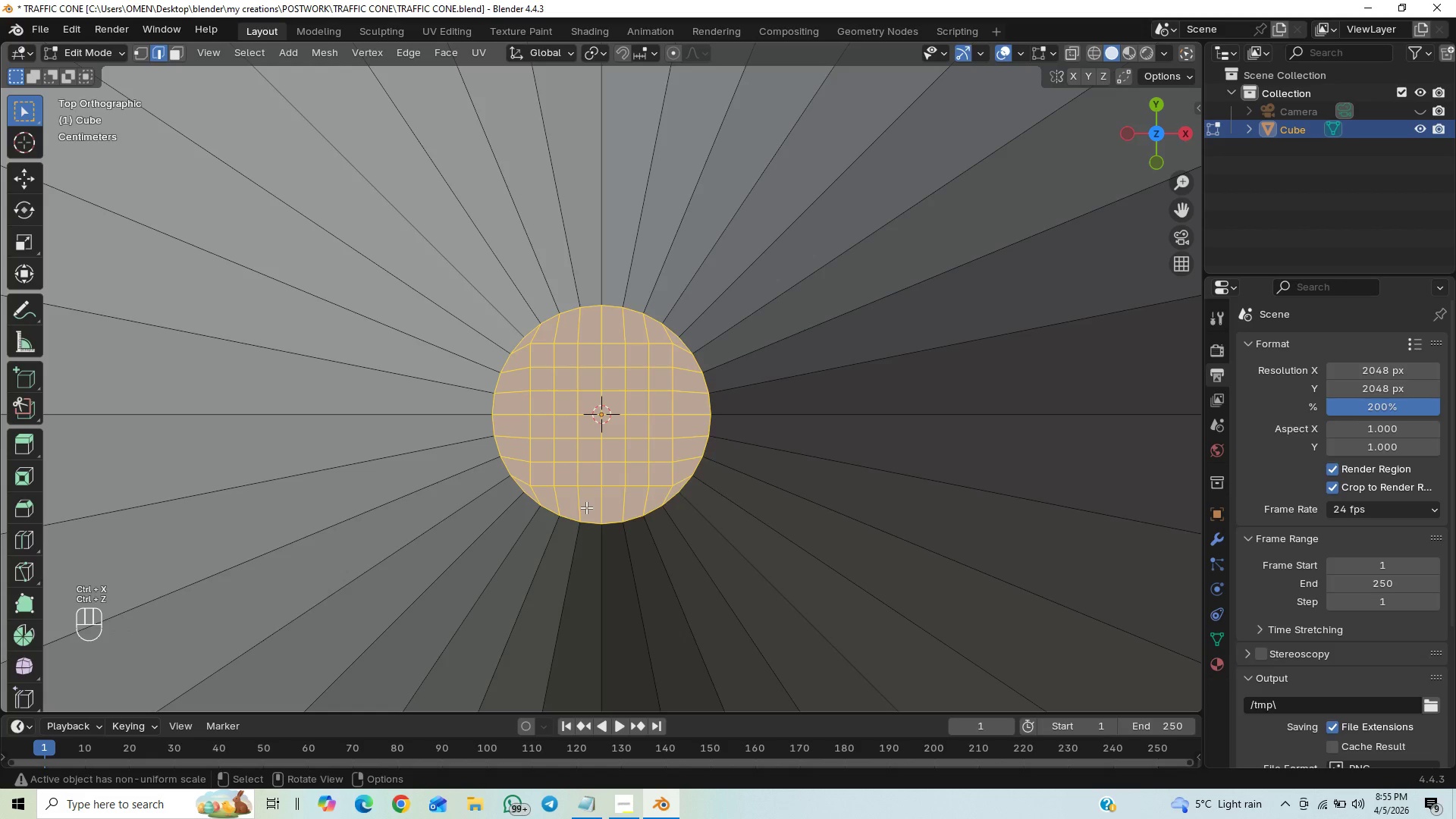 
hold_key(key=ControlLeft, duration=2.5)
hold_key(key=AltLeft, duration=1.53)
left_click([673, 499])
 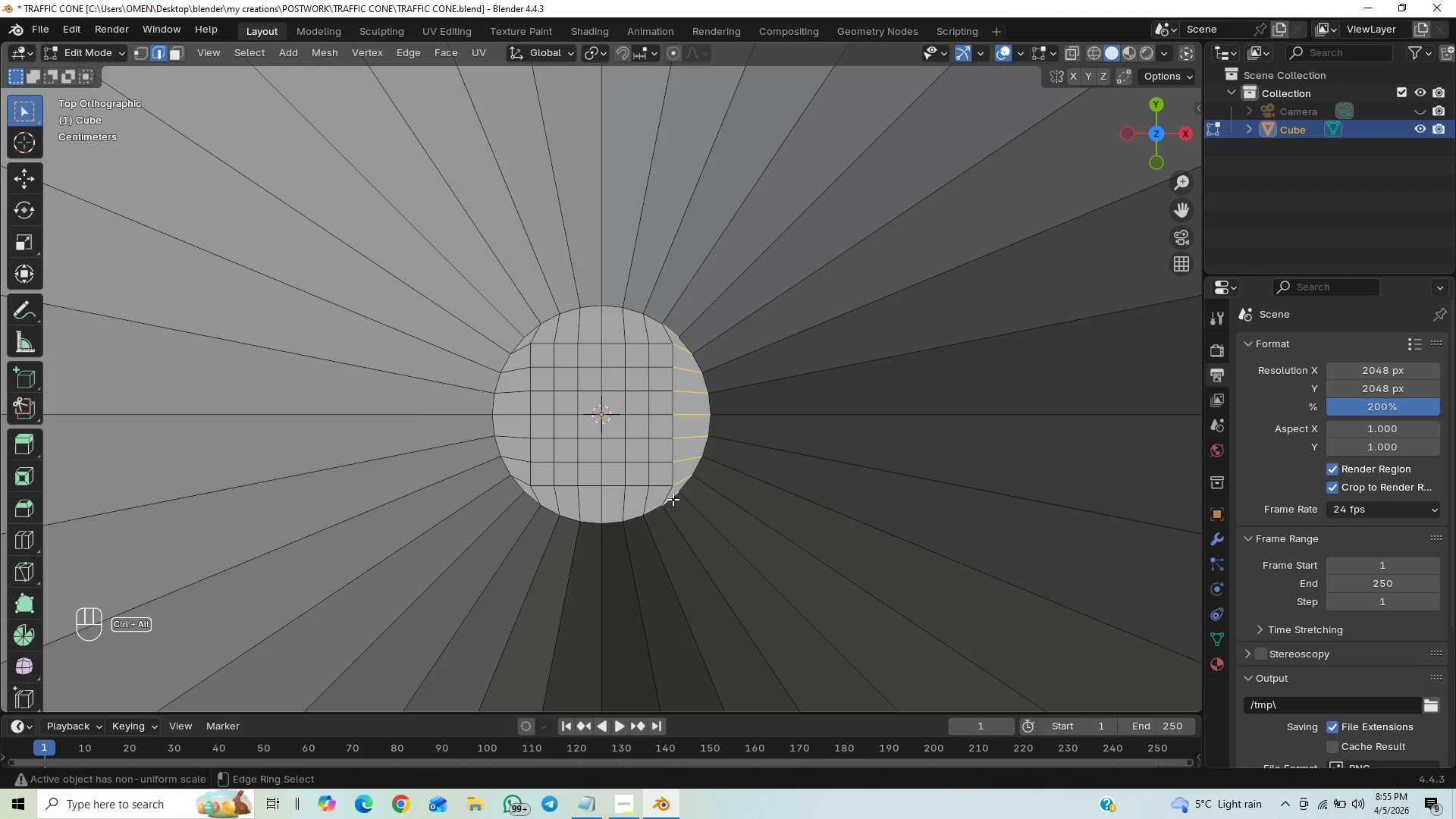 
hold_key(key=AltLeft, duration=0.39)
 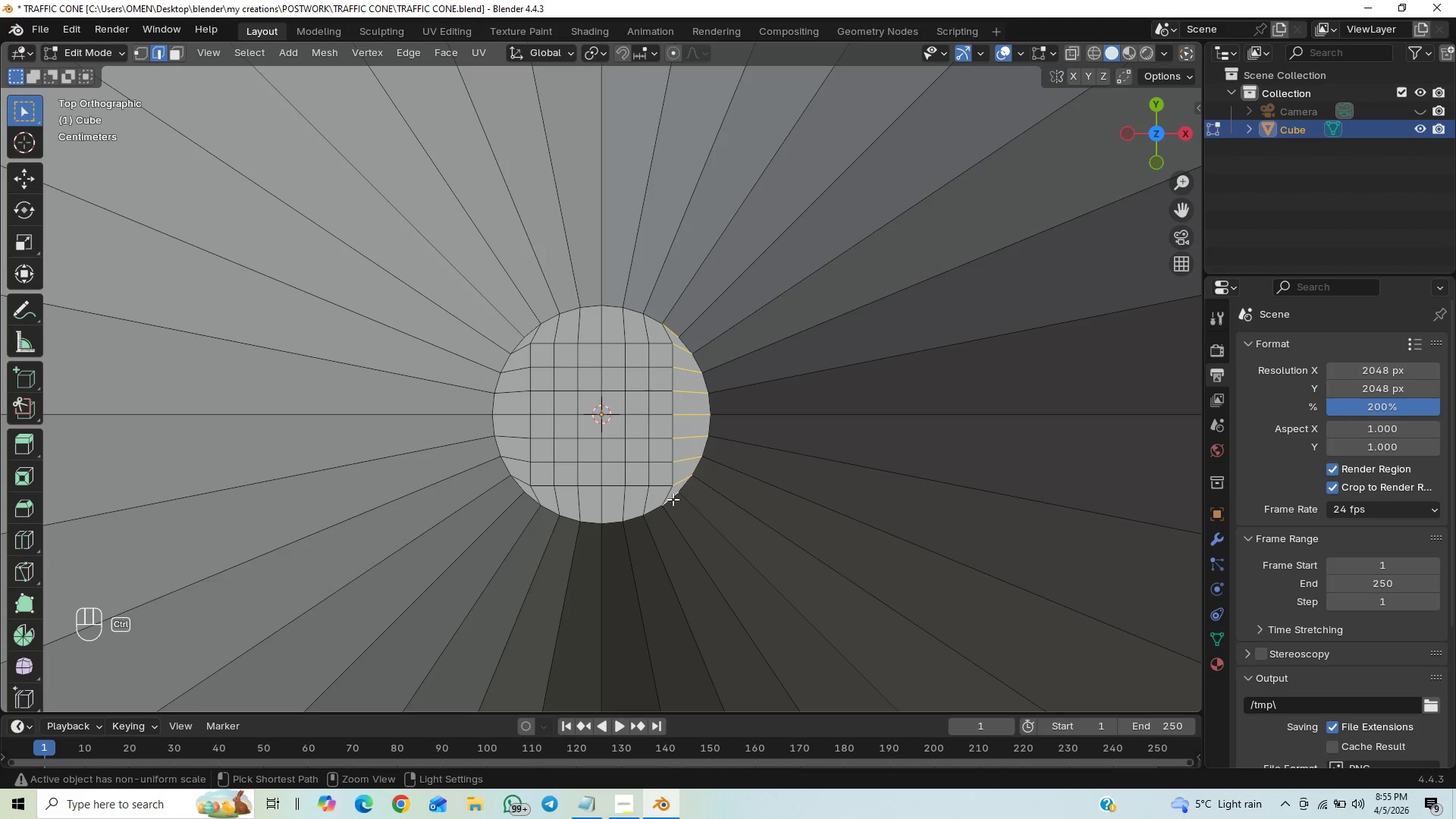 
key(Control+Z)
 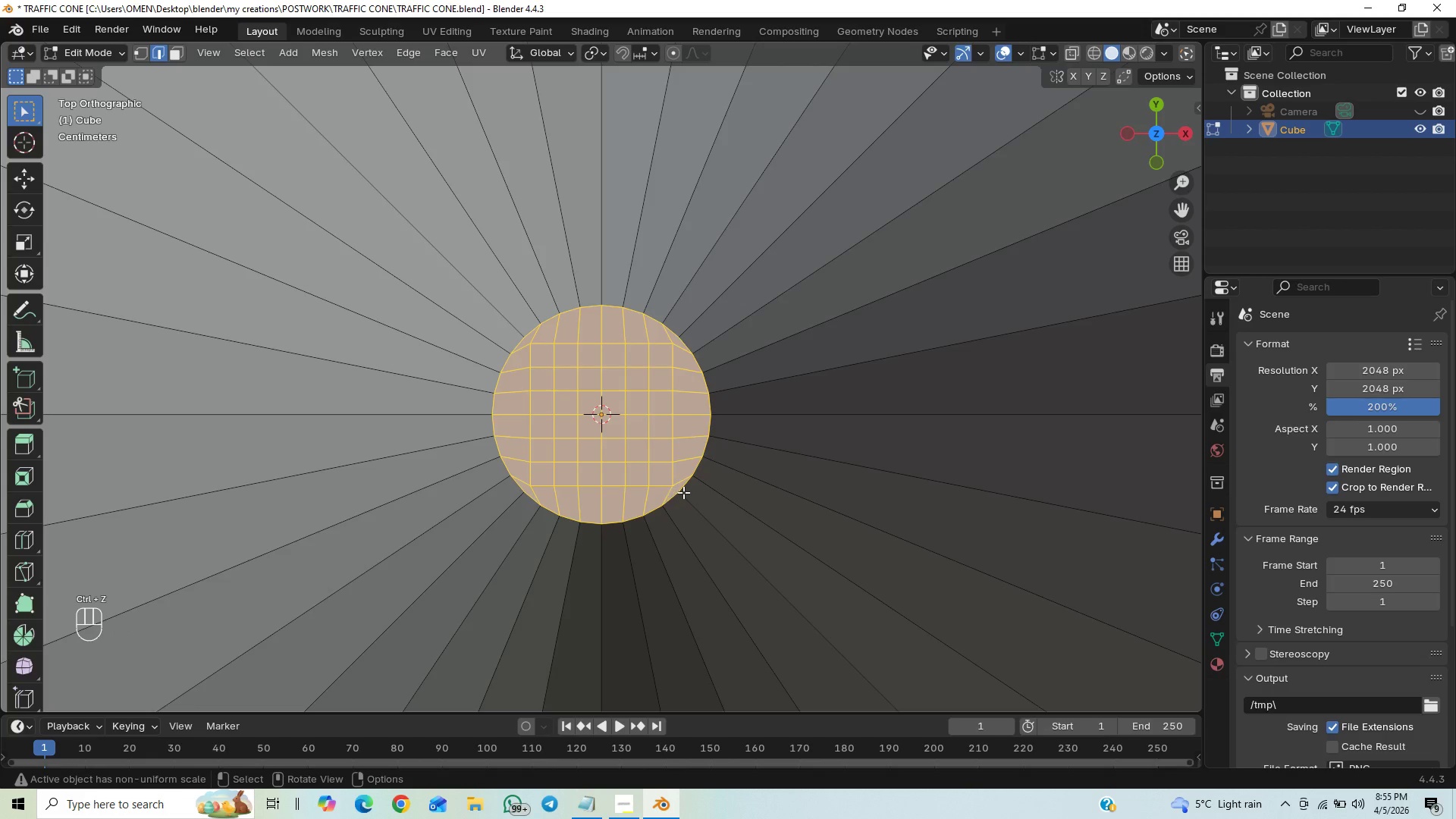 
key(Control+ControlLeft)
 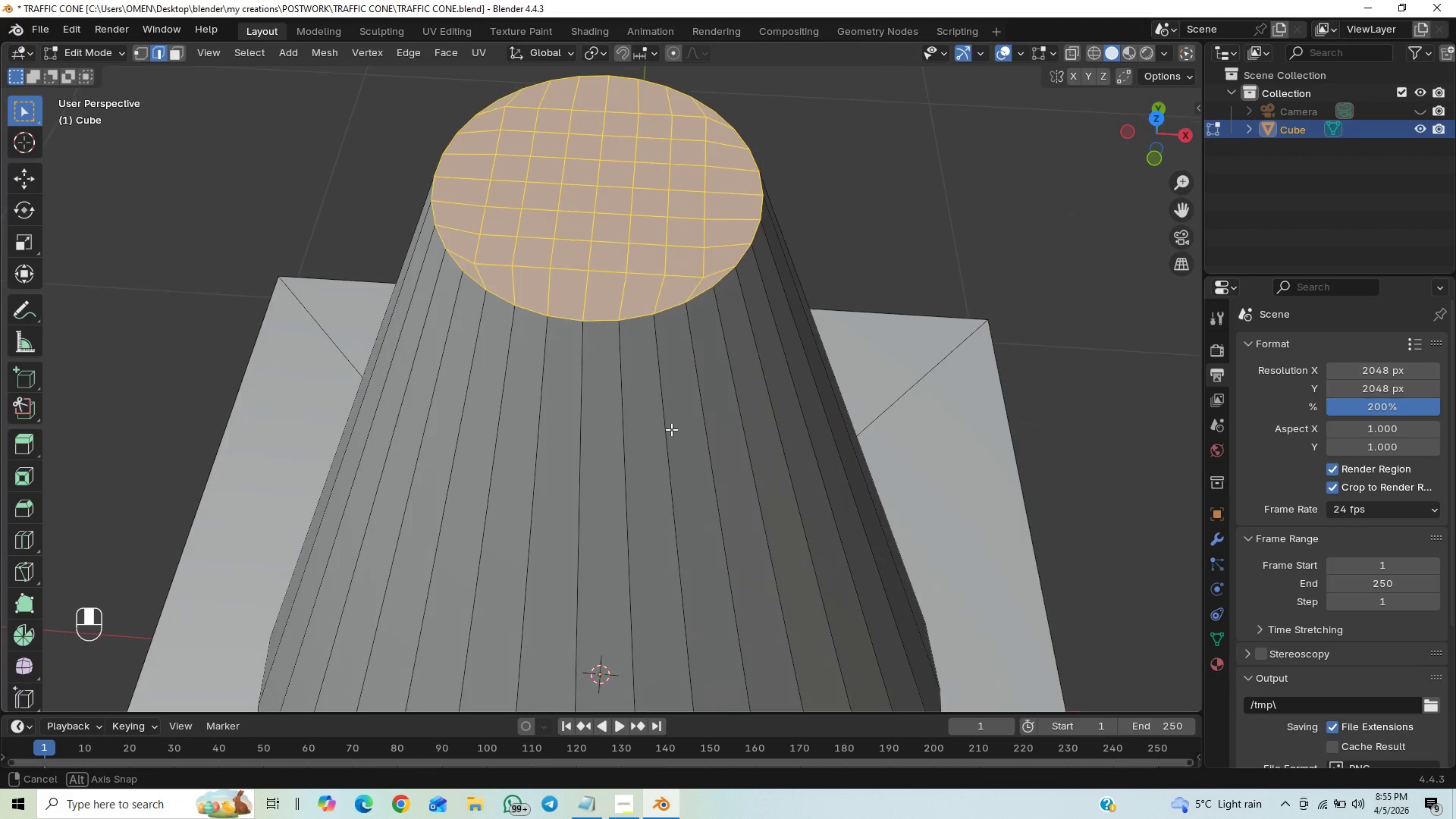 
hold_key(key=ControlLeft, duration=1.53)
 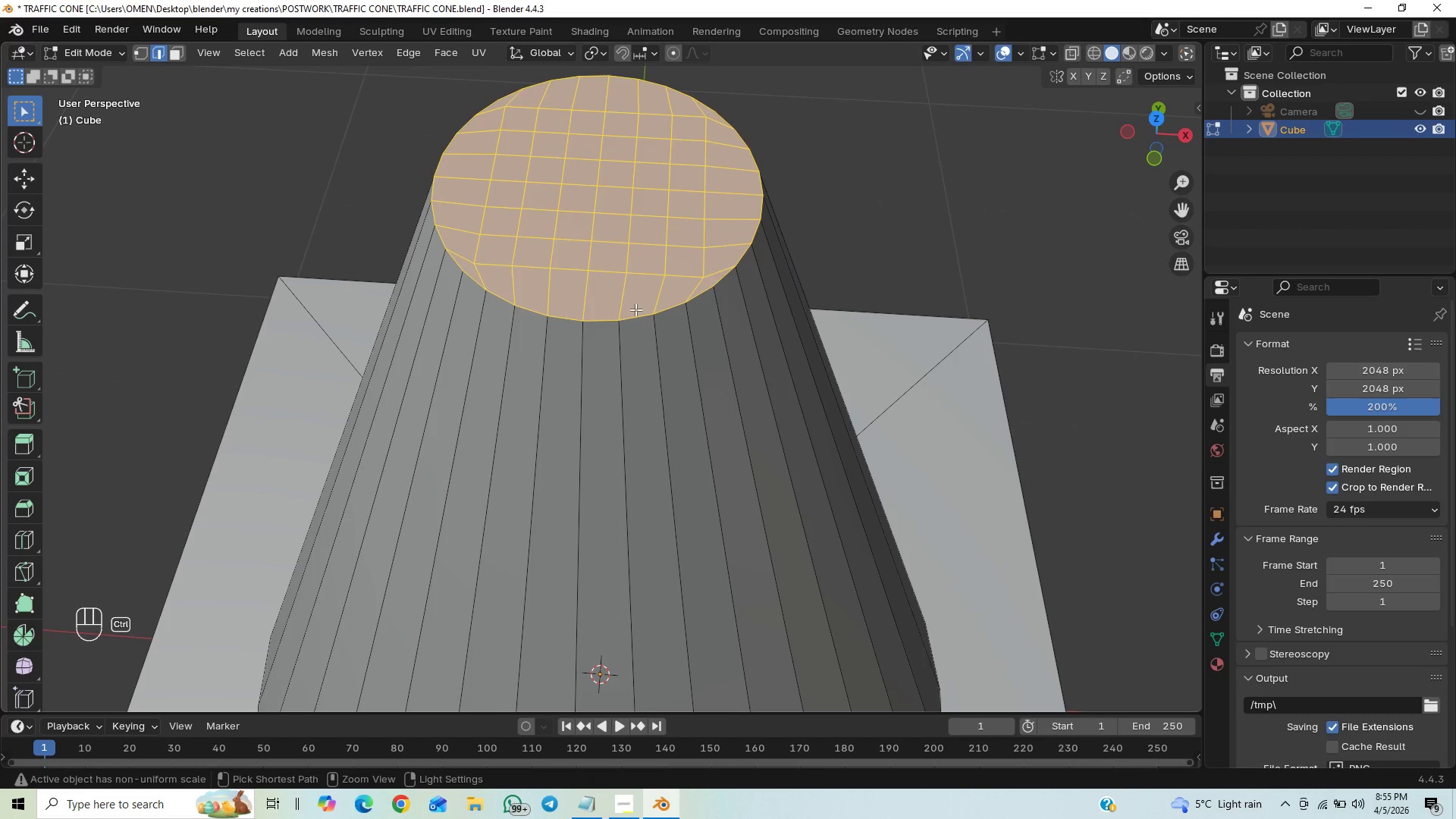 
hold_key(key=ControlLeft, duration=1.5)
 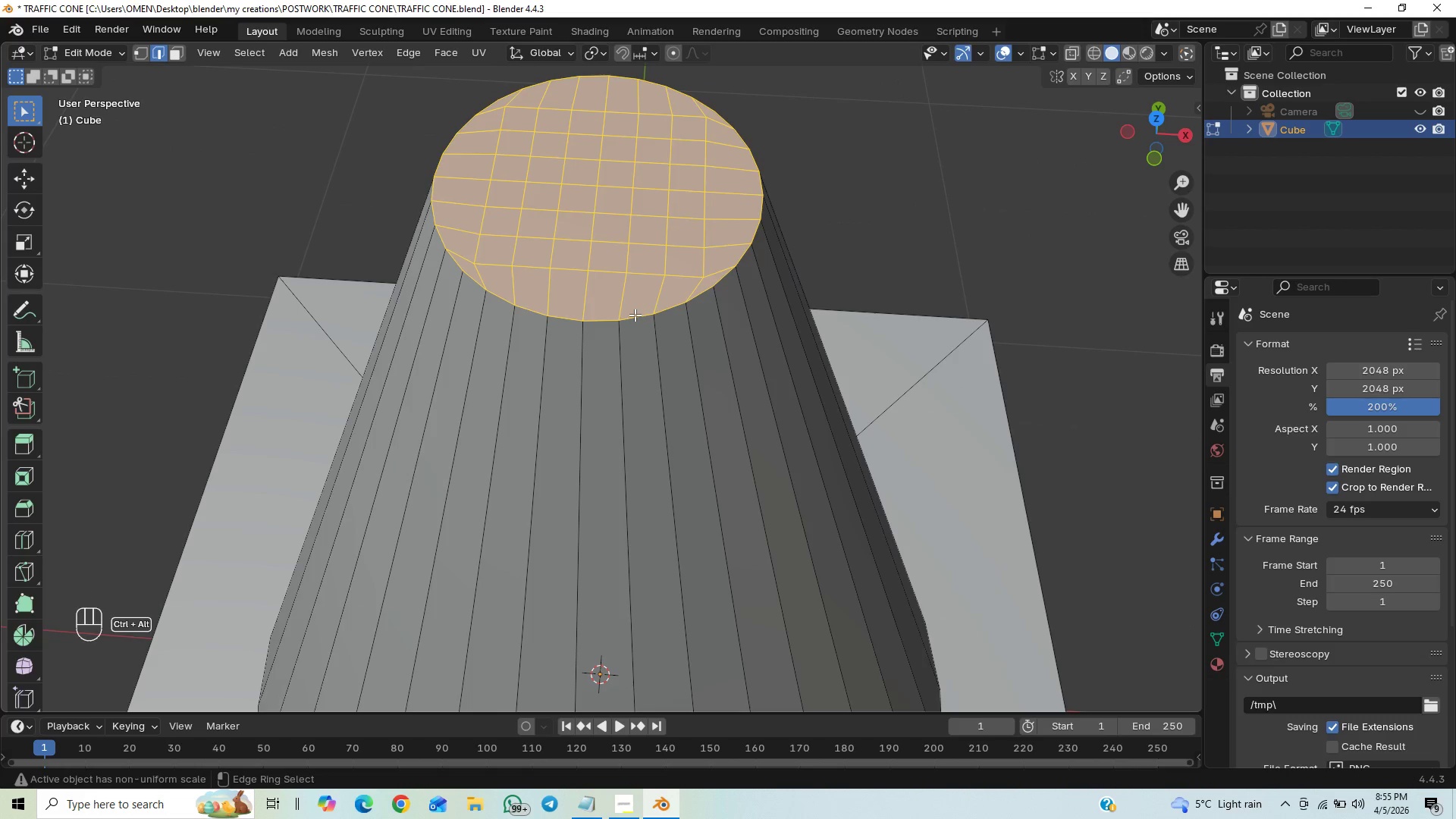 
hold_key(key=ControlLeft, duration=1.75)
hold_key(key=AltLeft, duration=1.36)
left_click([630, 321])
 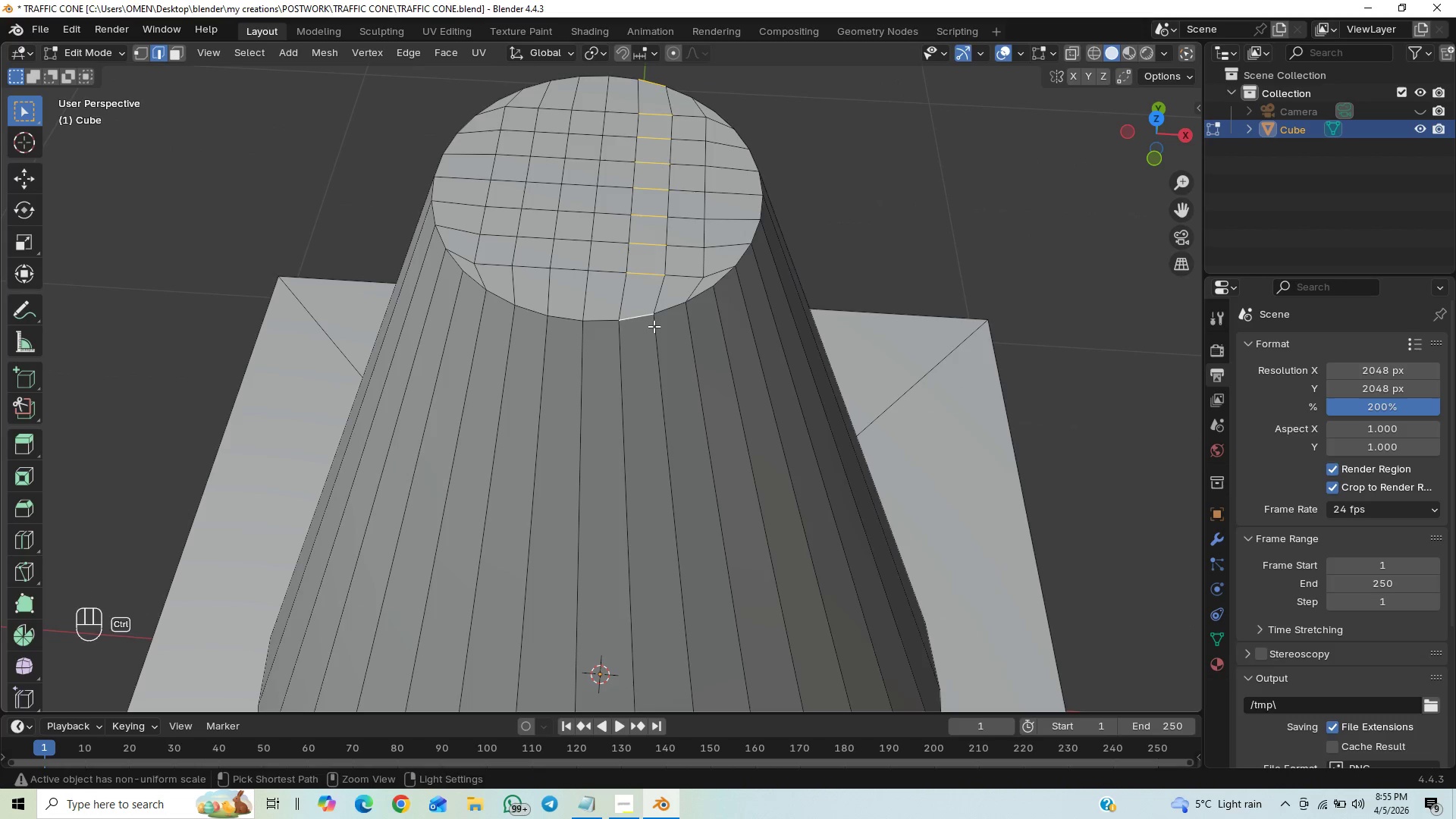 
key(Control+Z)
 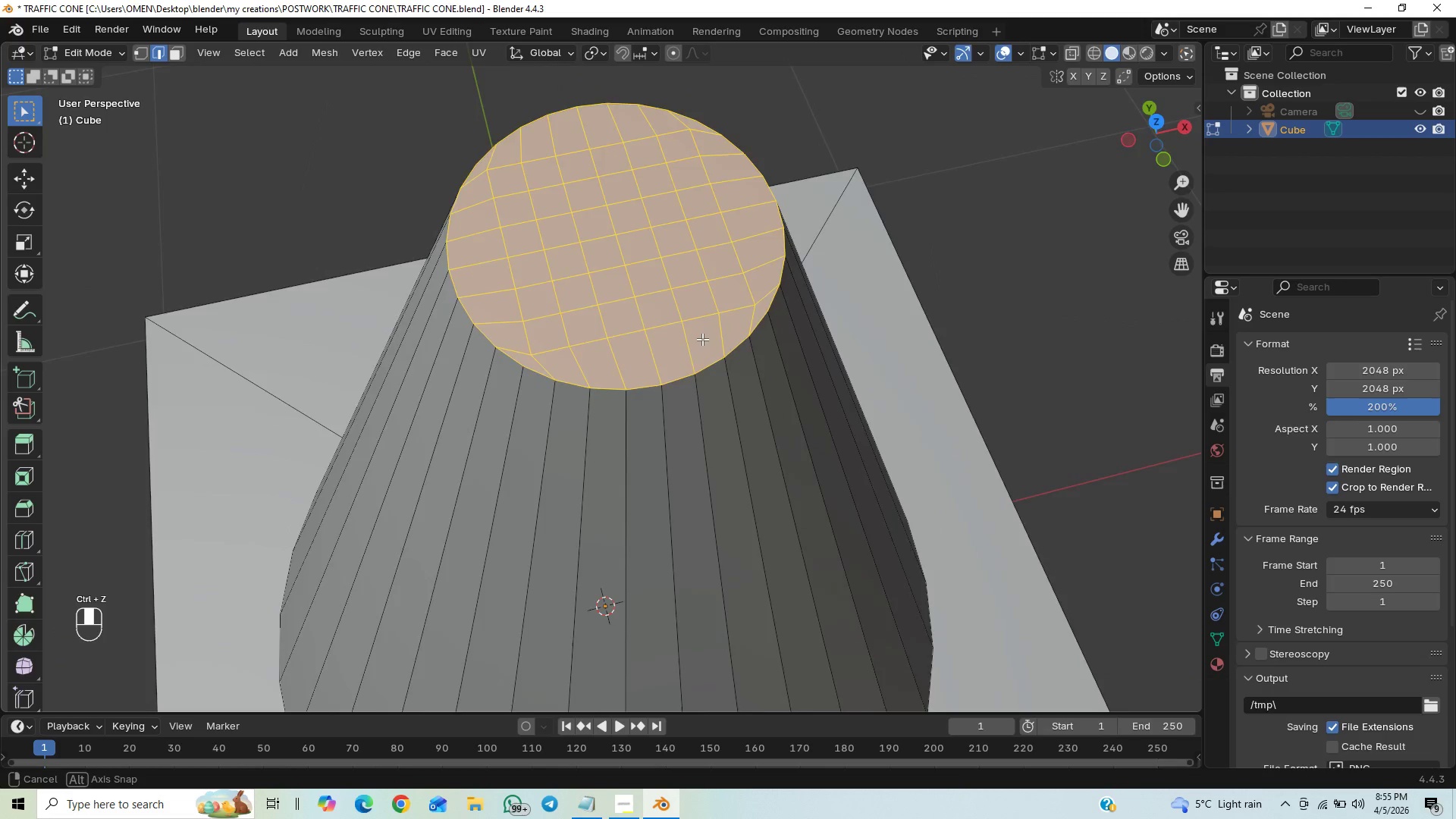 
hold_key(key=ShiftLeft, duration=0.59)
 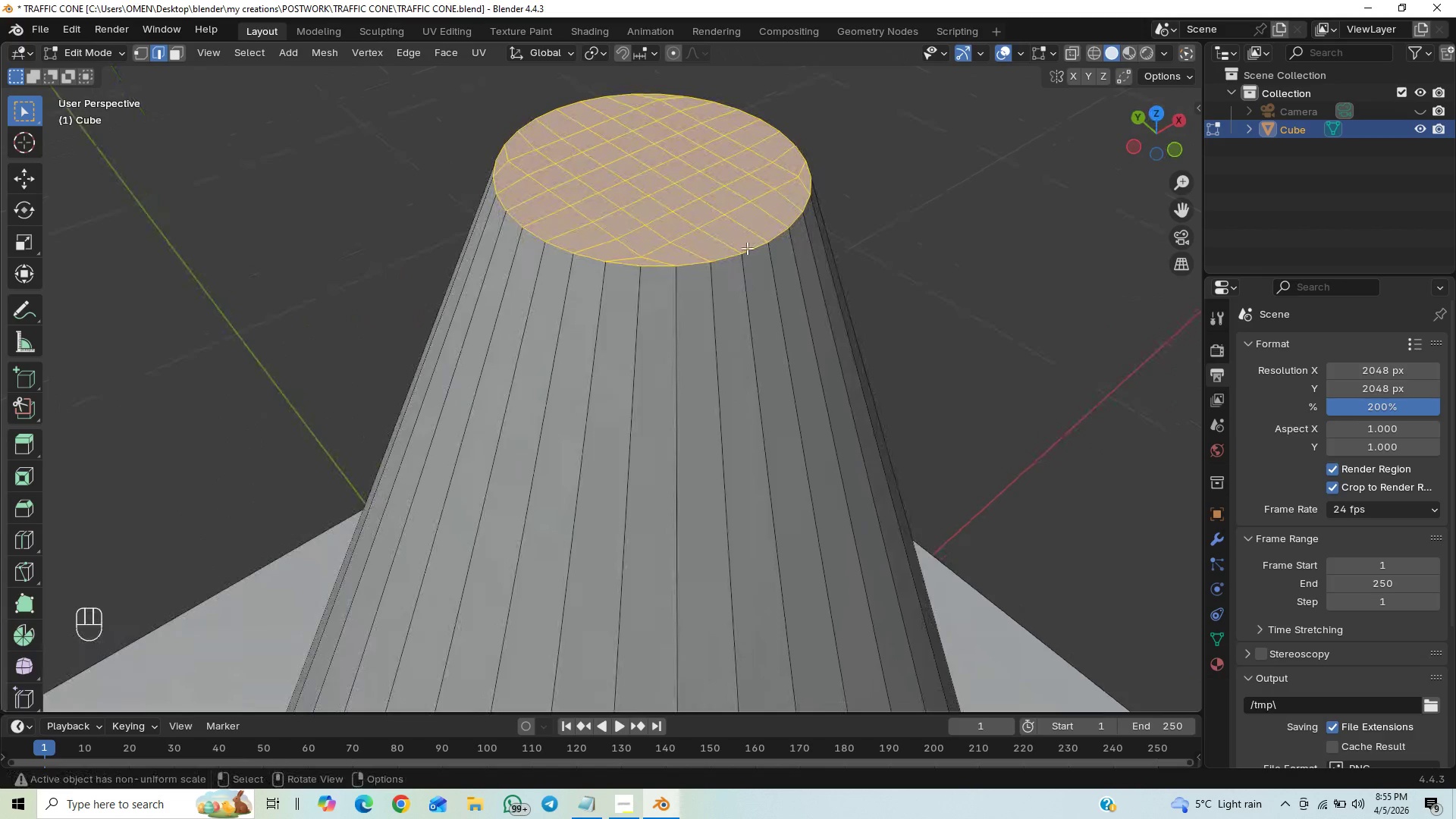 
left_click([742, 251])
 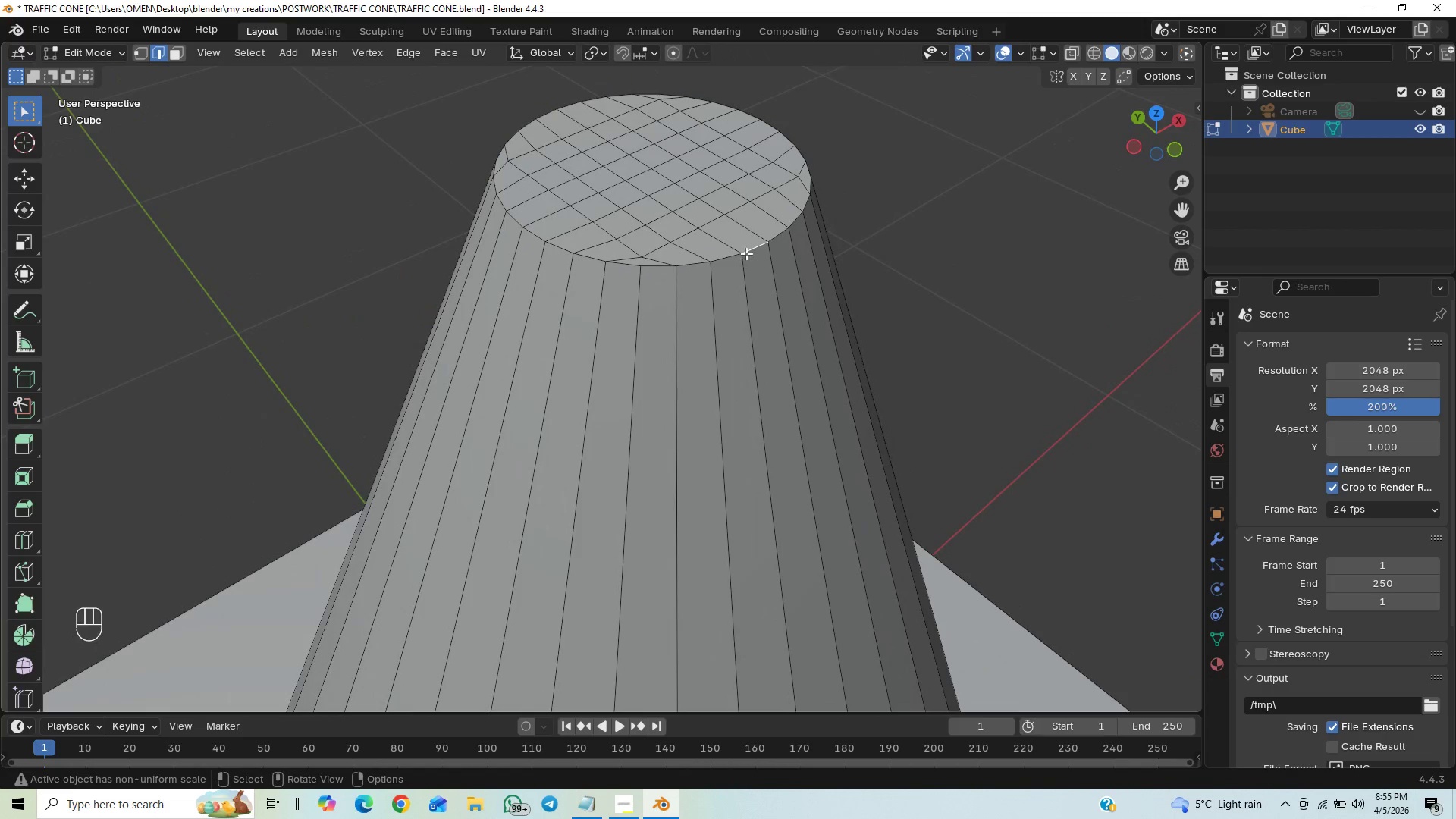 
hold_key(key=AltLeft, duration=0.7)
left_click([748, 248])
 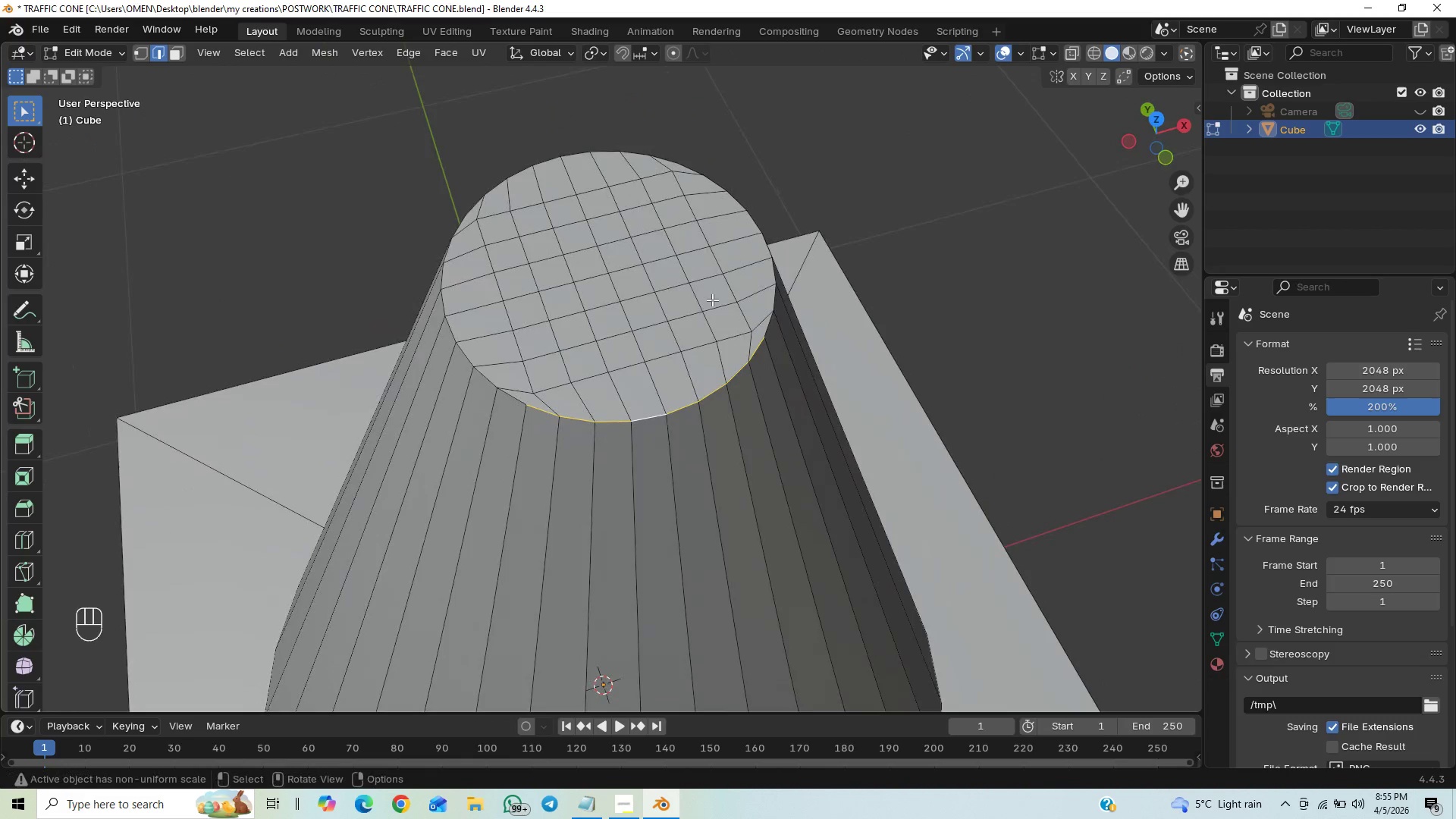 
hold_key(key=ShiftLeft, duration=2.16)
 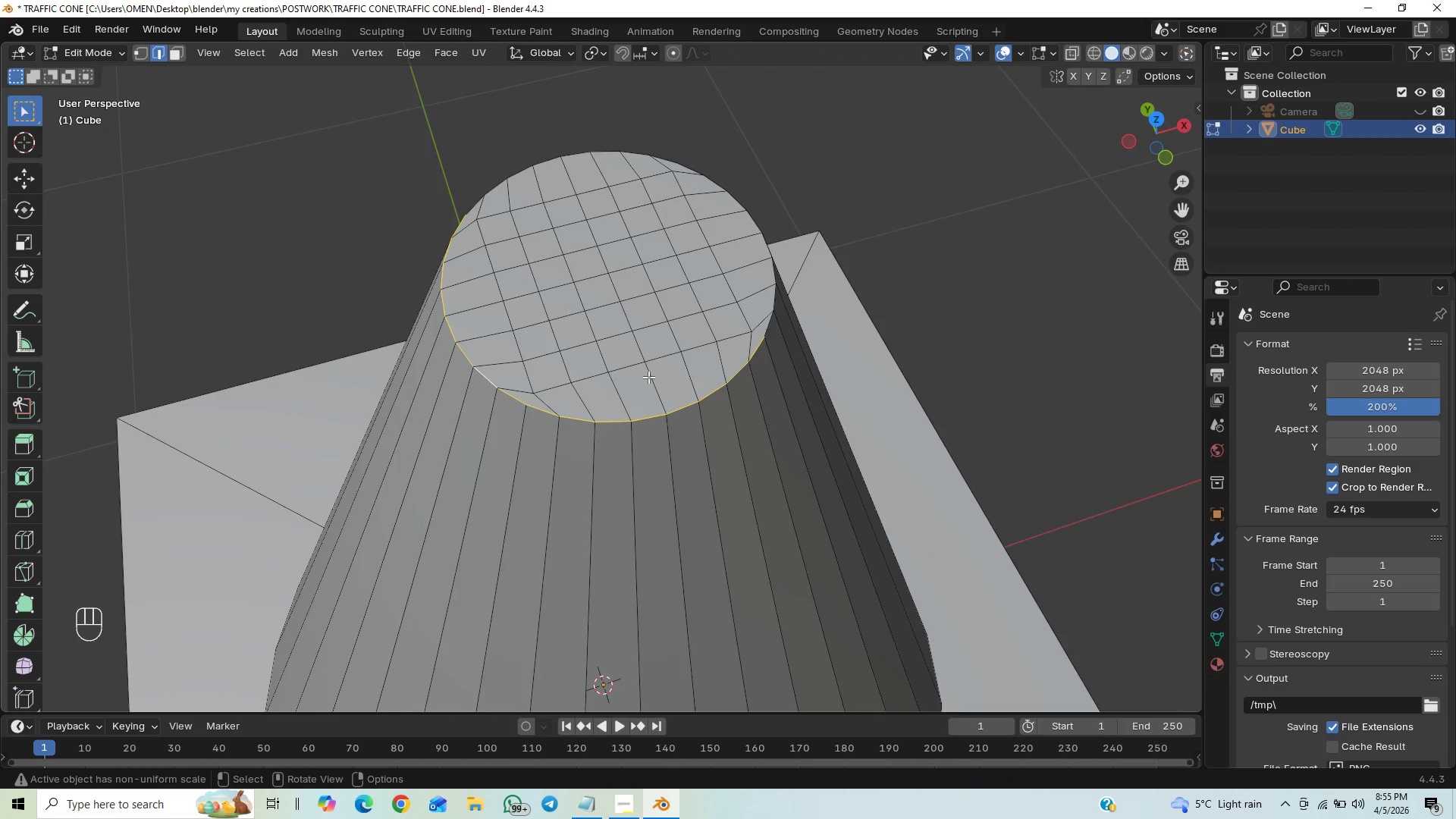 
hold_key(key=AltLeft, duration=1.38)
 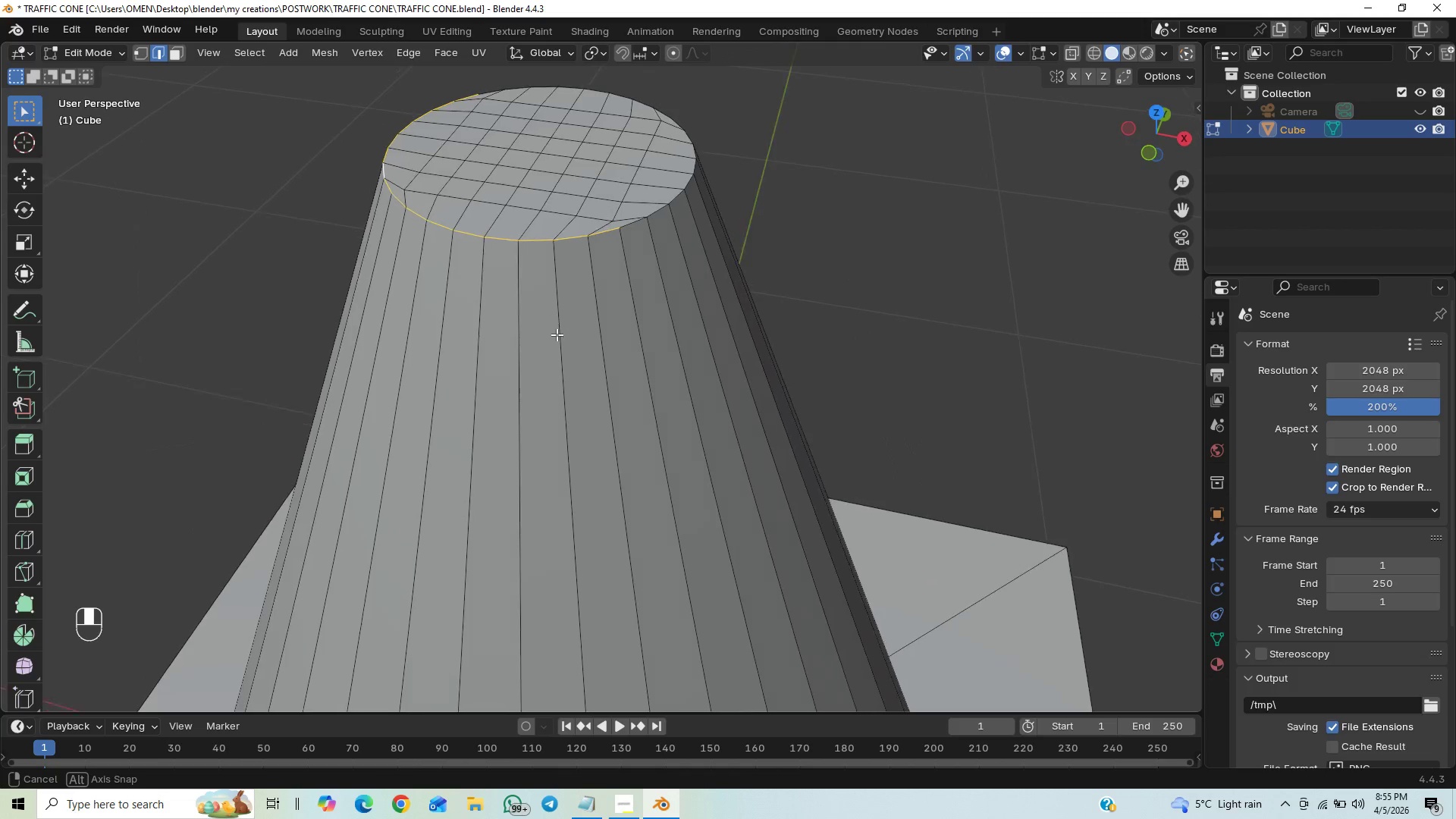 
triple_click([526, 356])
 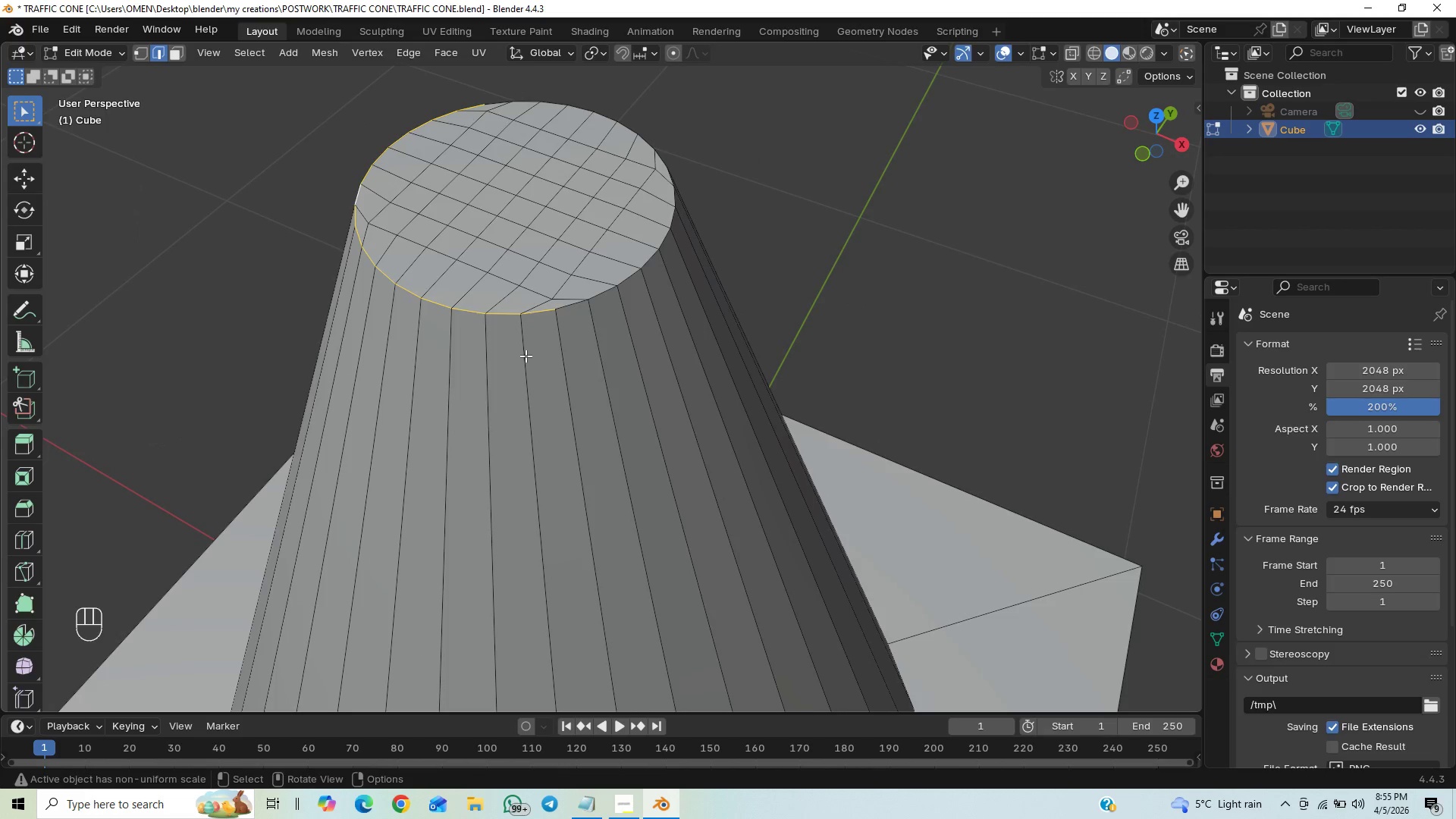 
hold_key(key=ShiftLeft, duration=1.84)
hold_key(key=AltLeft, duration=1.38)
left_click([600, 291])
 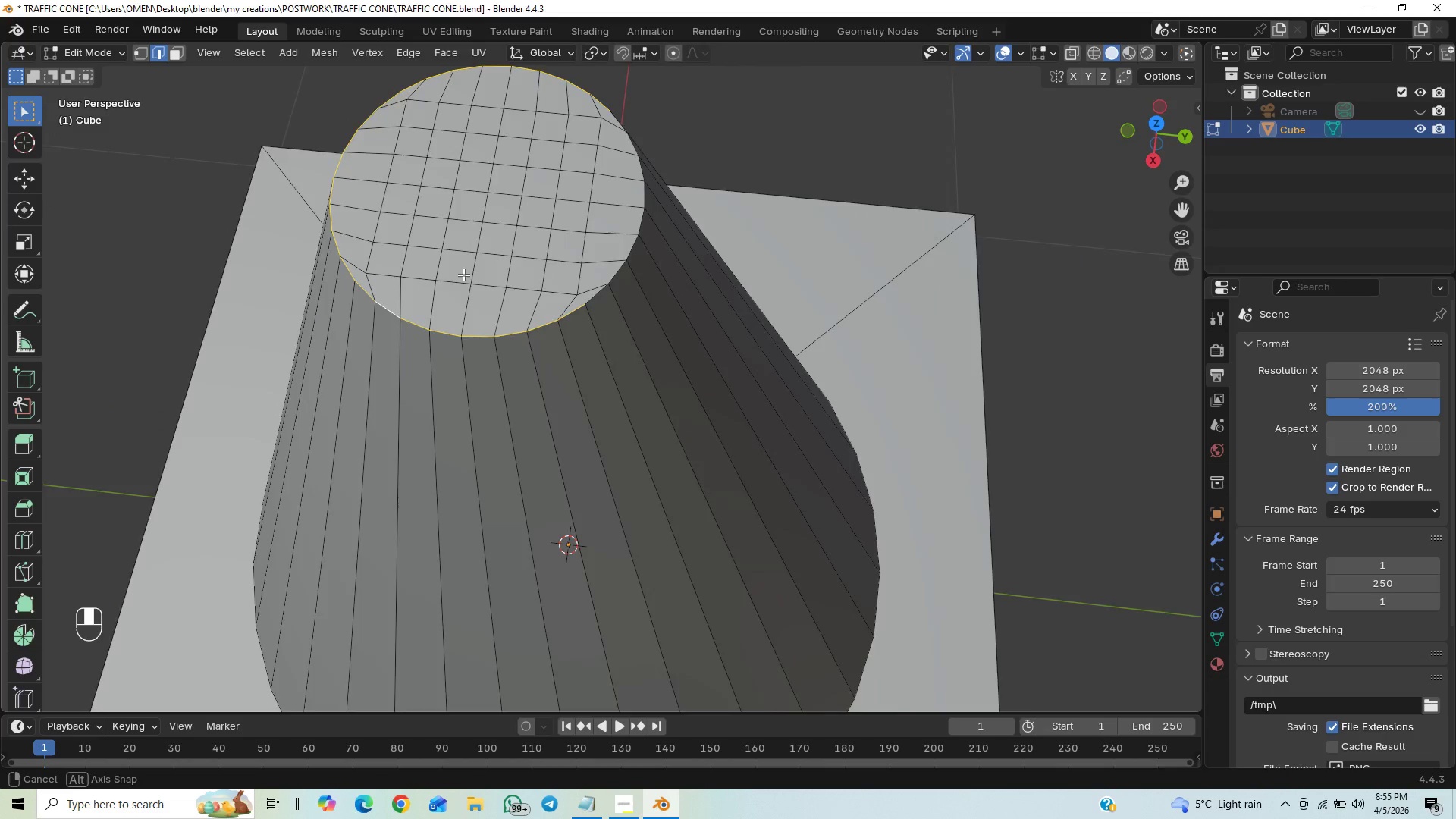 
hold_key(key=ShiftLeft, duration=2.27)
hold_key(key=AltLeft, duration=1.33)
left_click([594, 214])
 